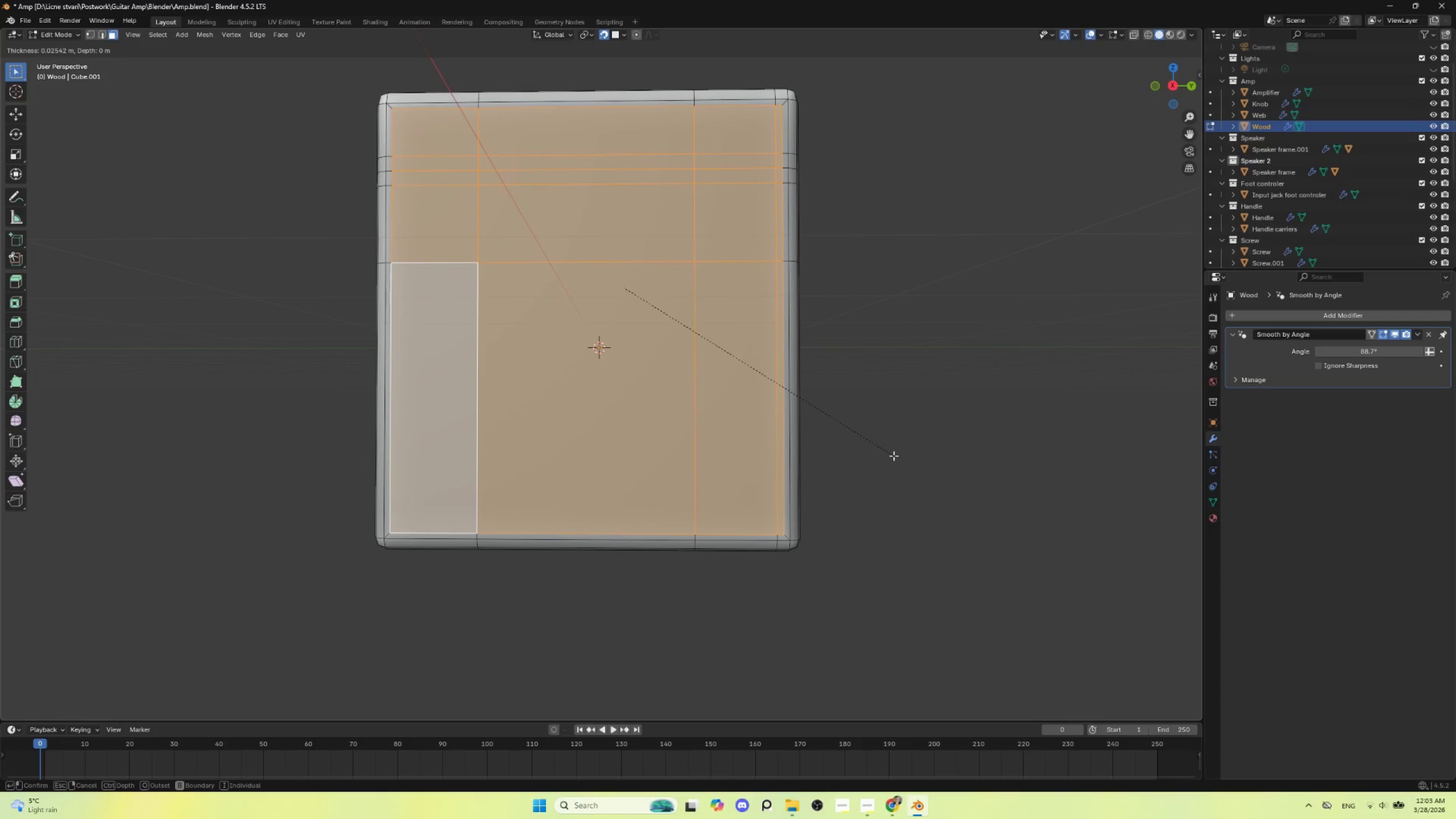 
key(I)
 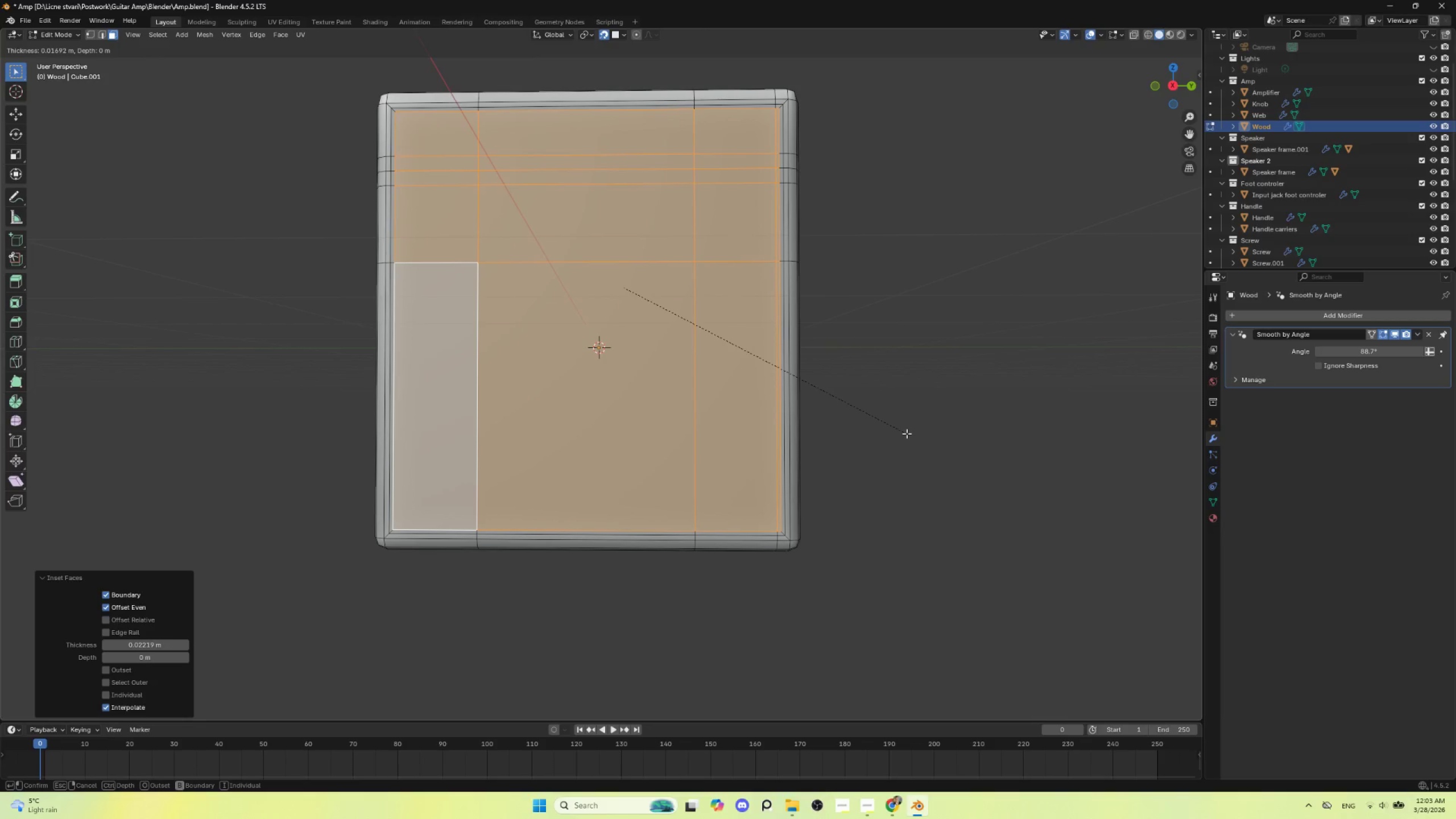 
left_click([907, 433])
 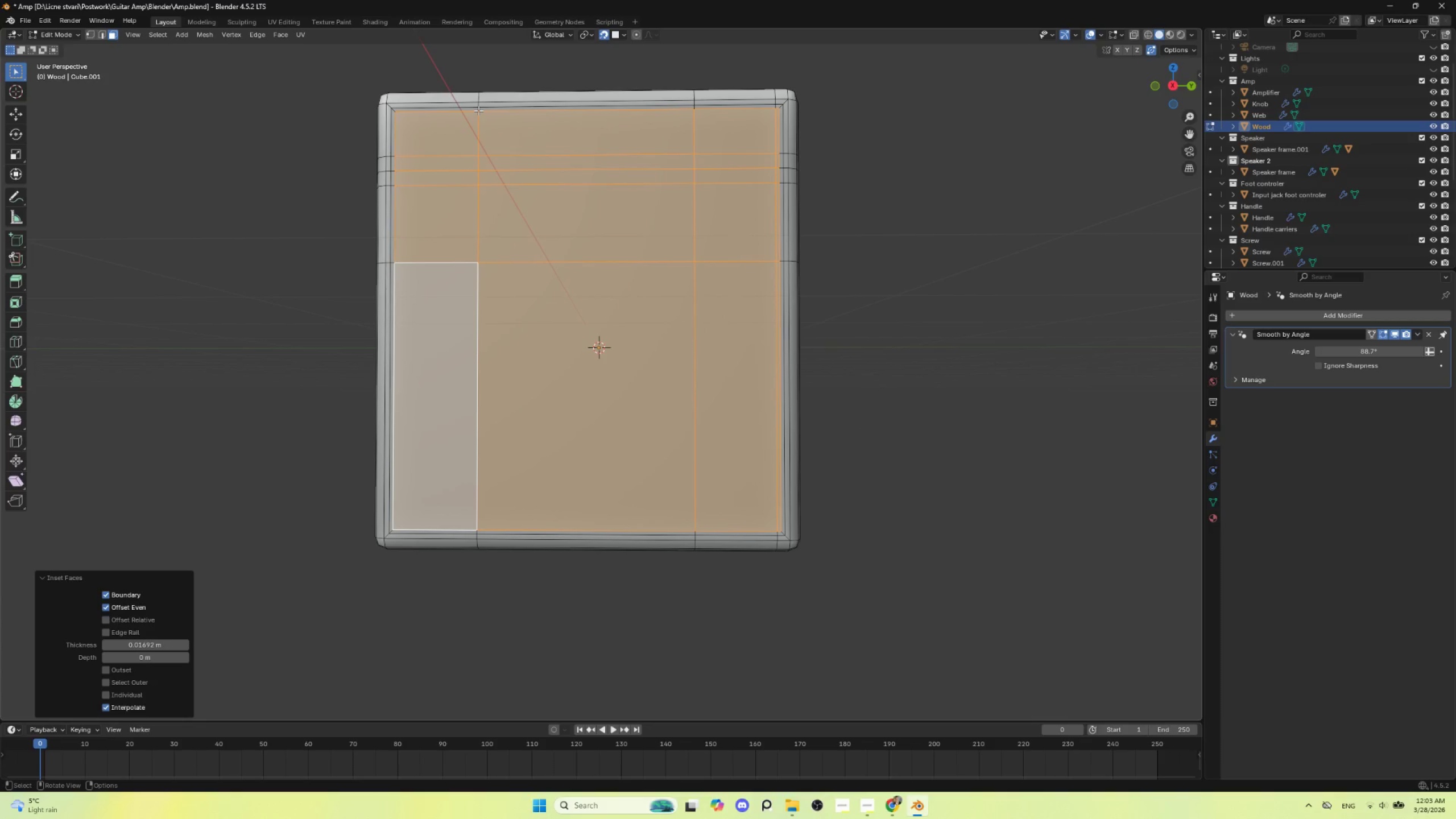 
hold_key(key=AltLeft, duration=1.16)
left_click([478, 110])
 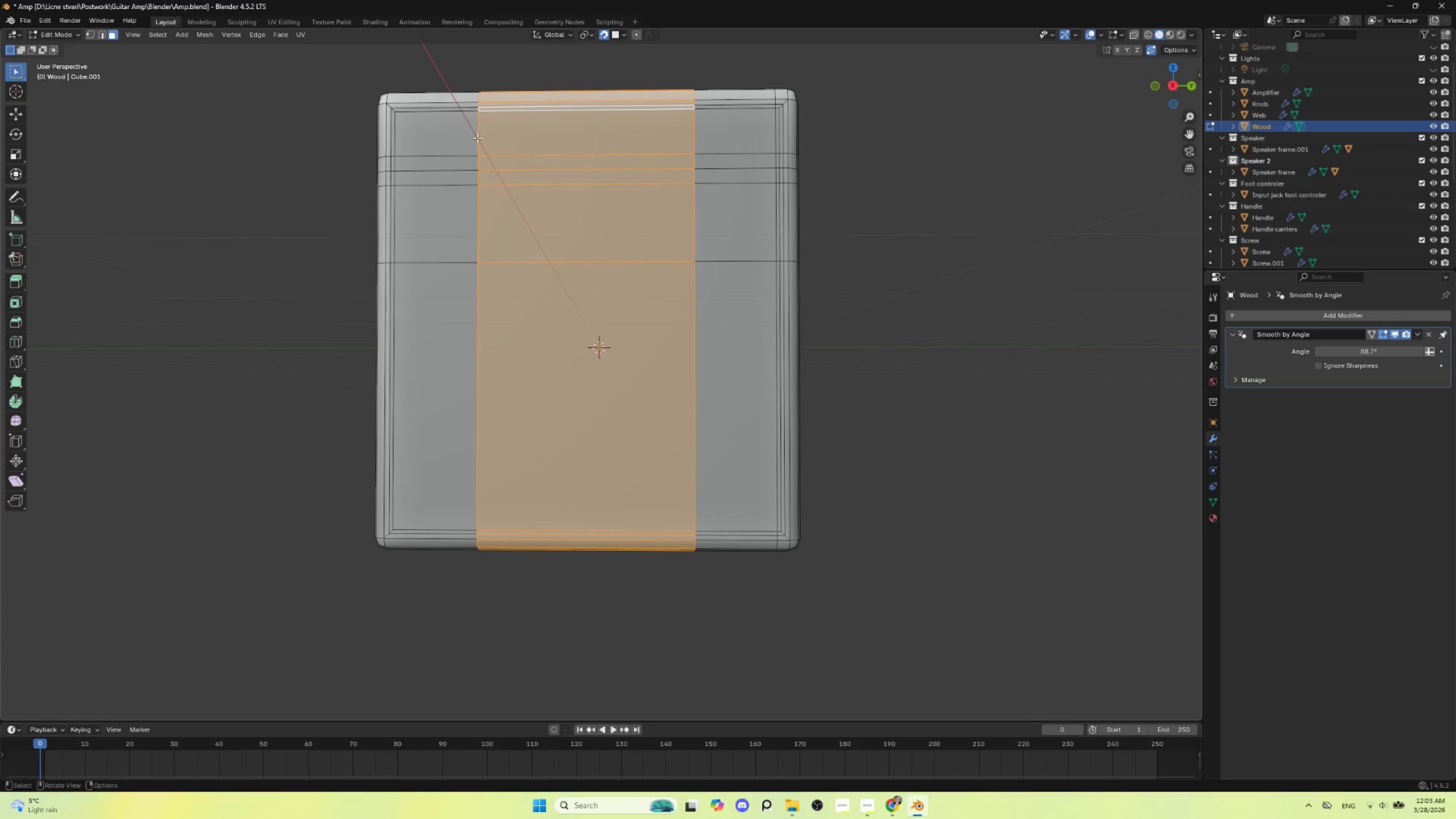 
hold_key(key=AltLeft, duration=1.5)
left_click([475, 110])
 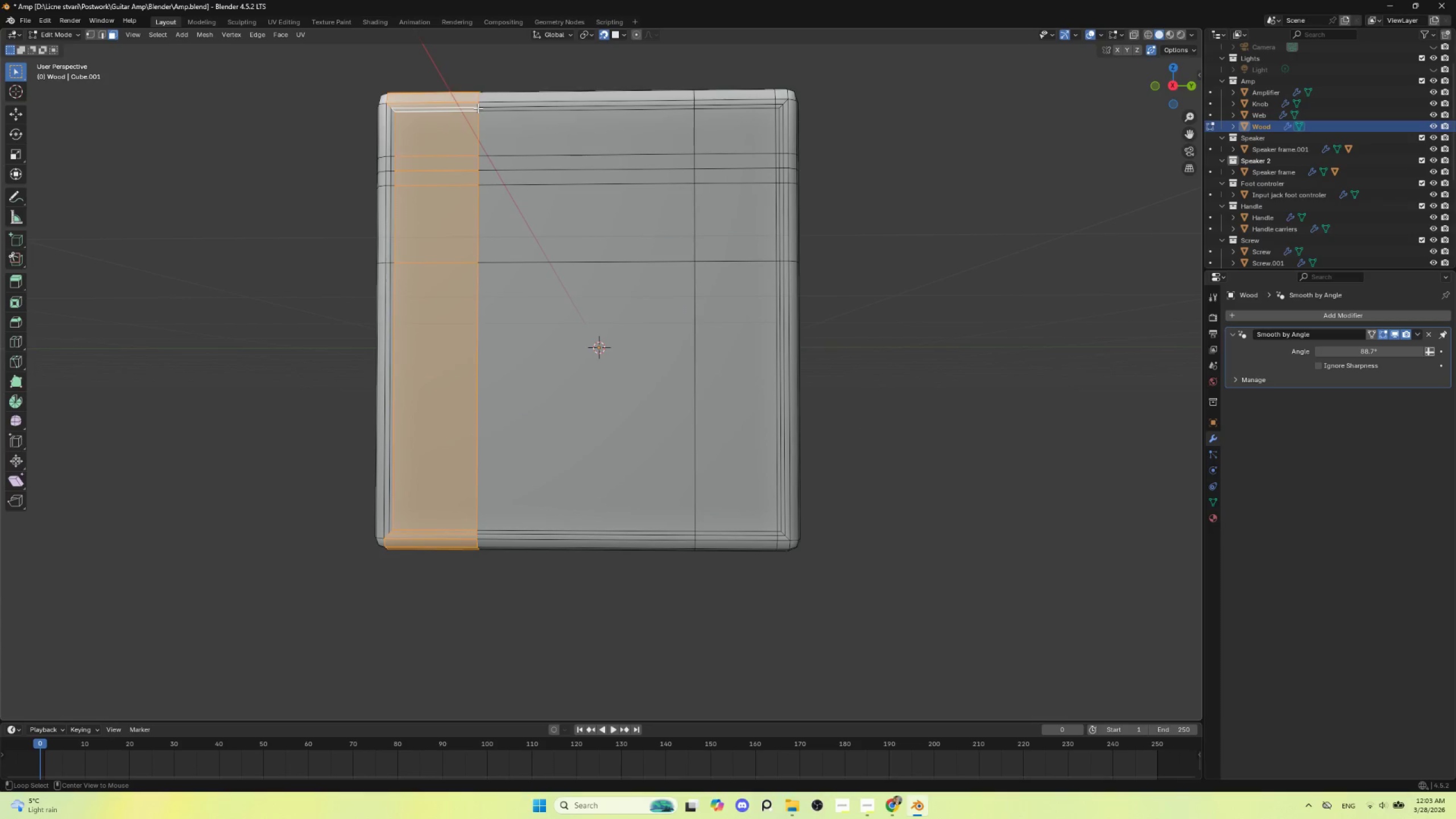 
left_click([478, 108])
 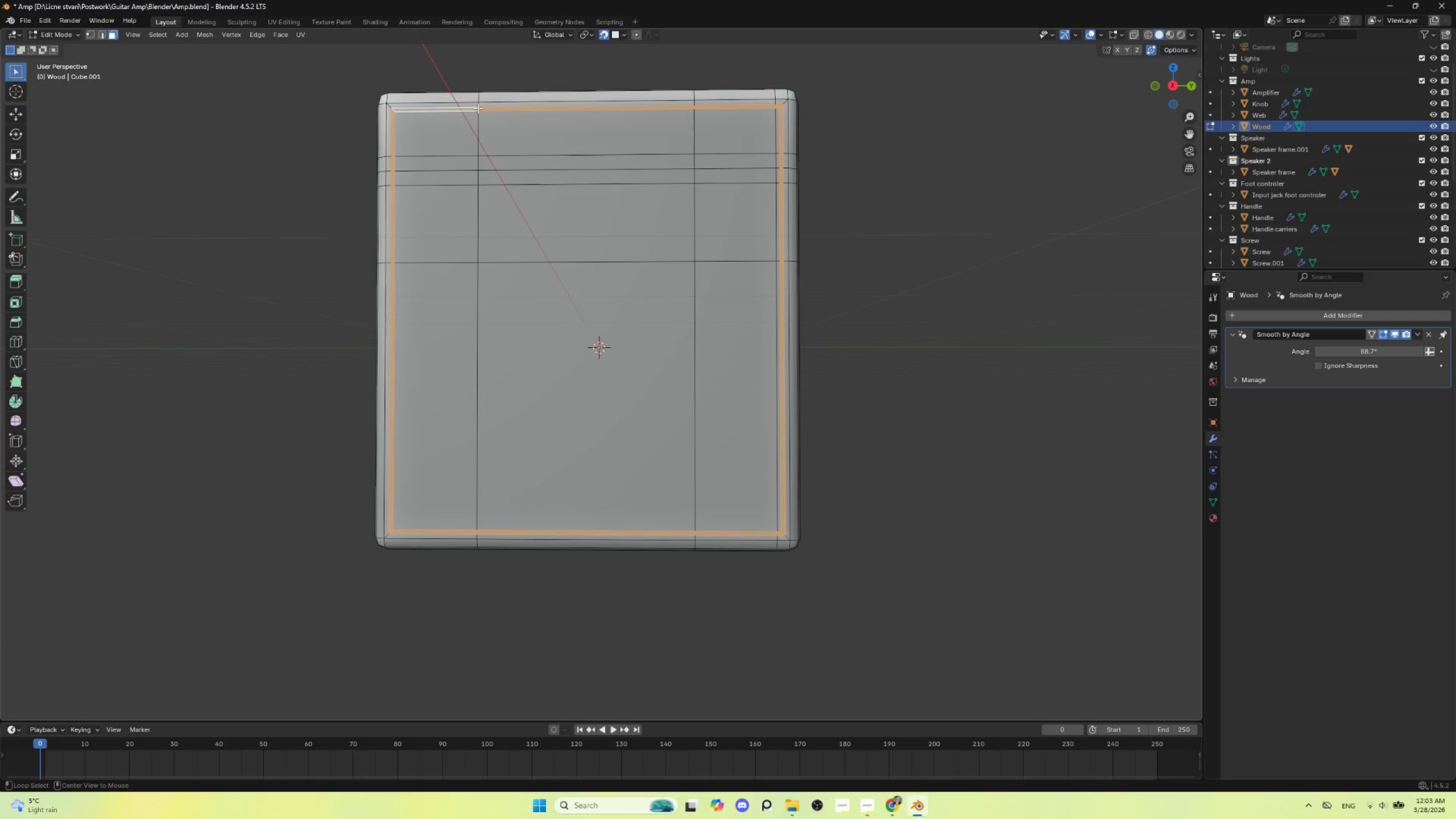 
hold_key(key=AltLeft, duration=0.58)
 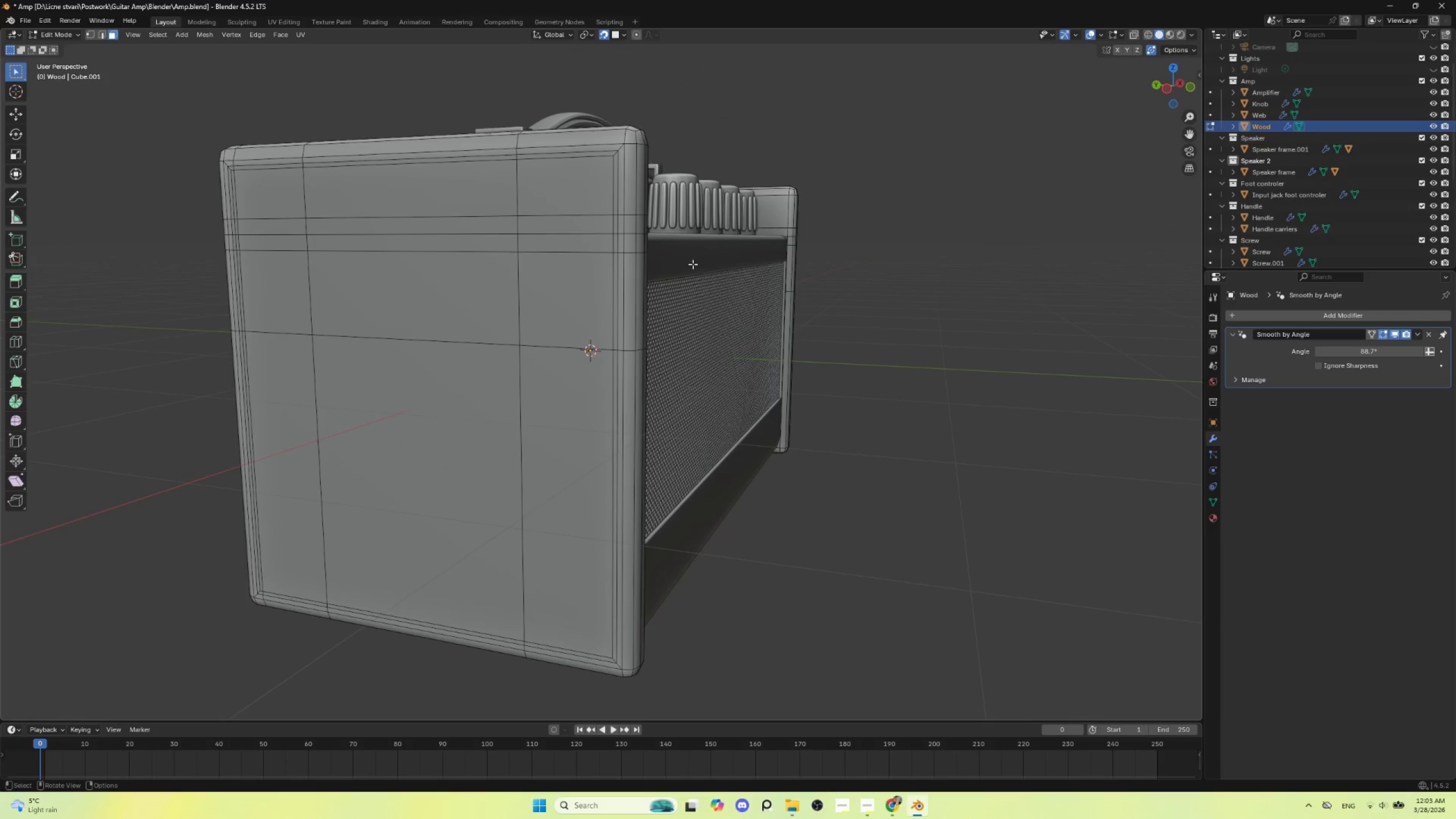 
hold_key(key=AltLeft, duration=1.5)
hold_key(key=ShiftLeft, duration=1.49)
left_click([617, 146])
 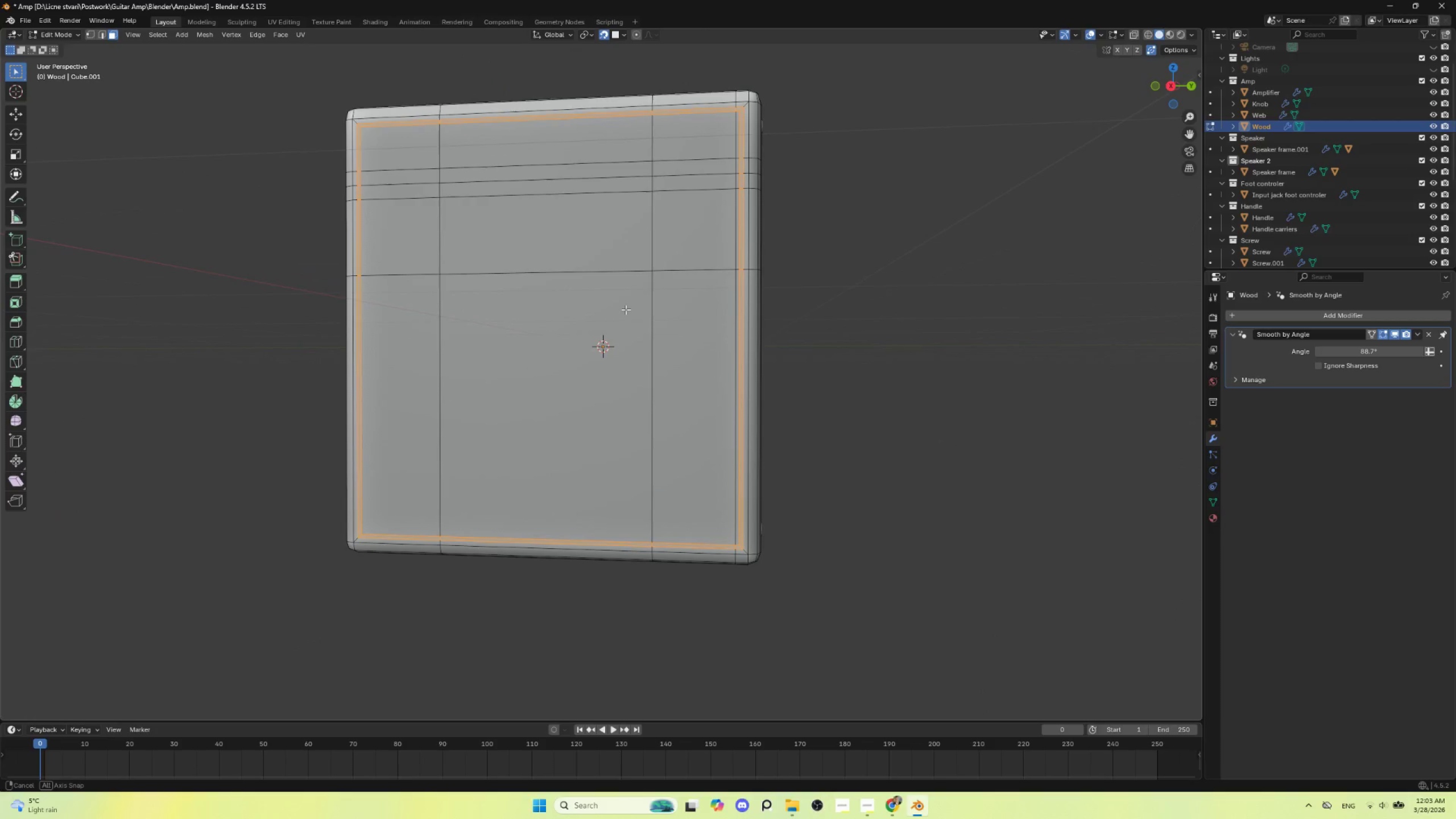 
key(Control+ControlLeft)
 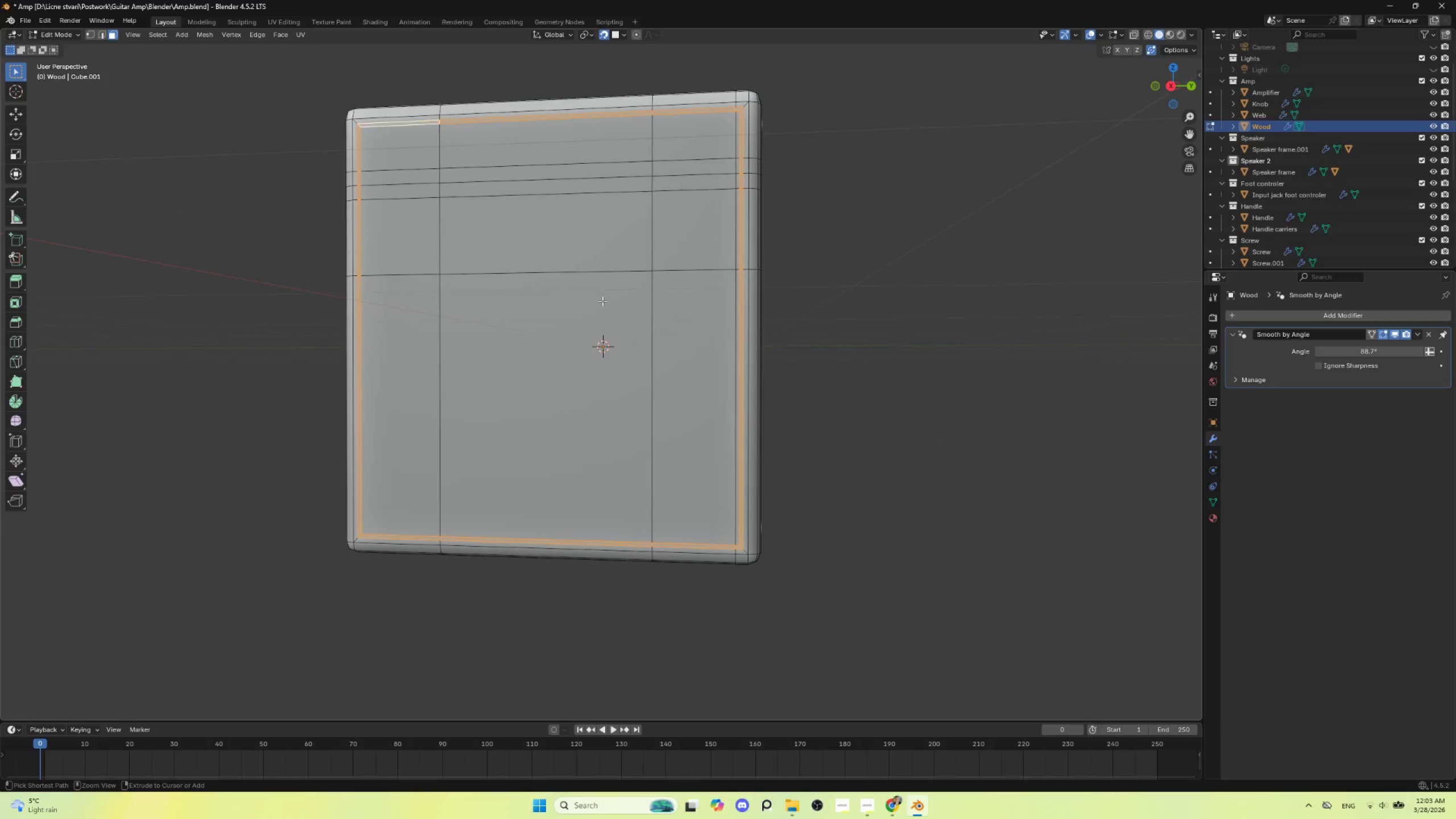 
key(Control+Z)
 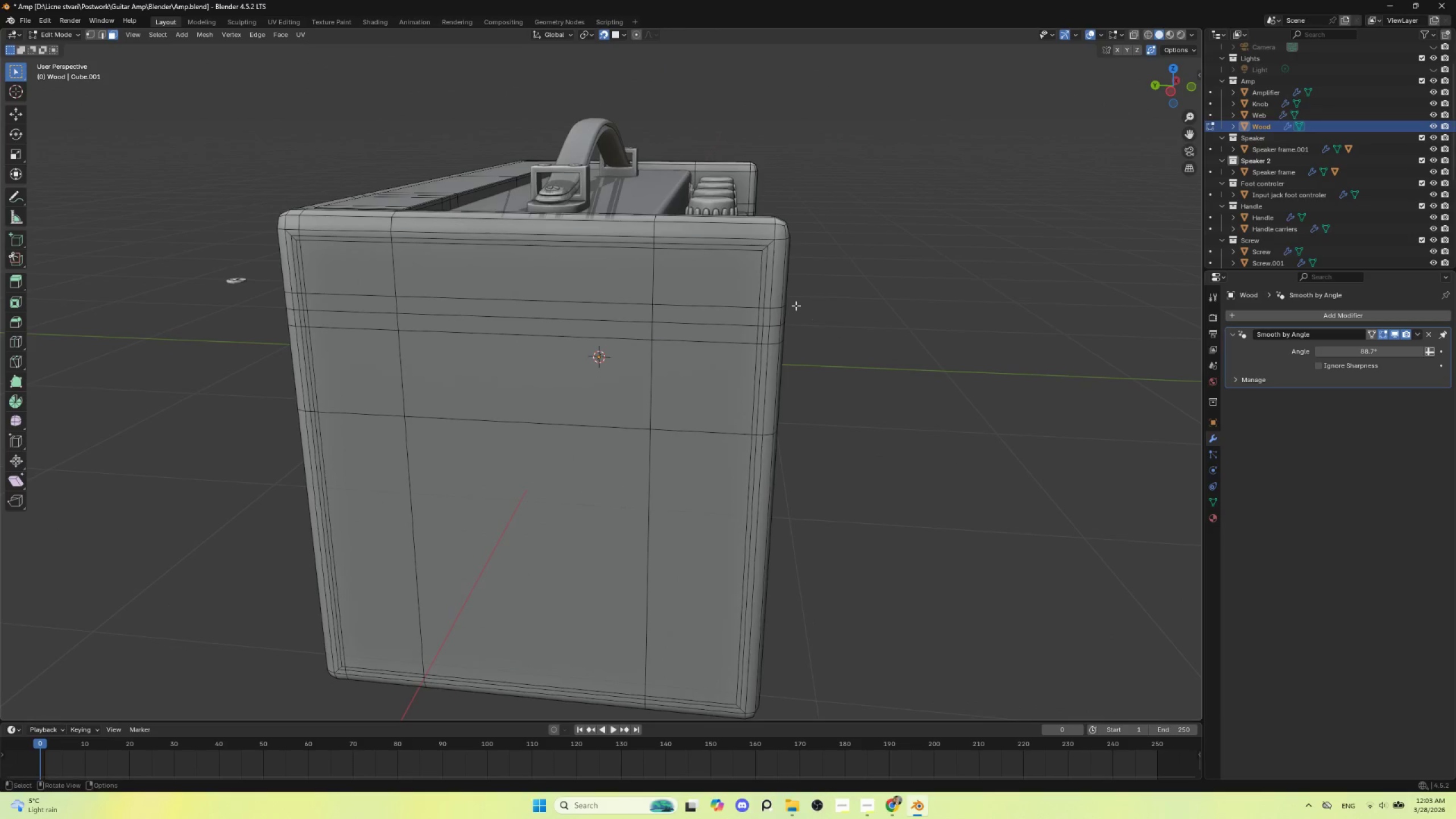 
hold_key(key=AltLeft, duration=1.72)
hold_key(key=ShiftLeft, duration=1.52)
left_click([762, 249])
 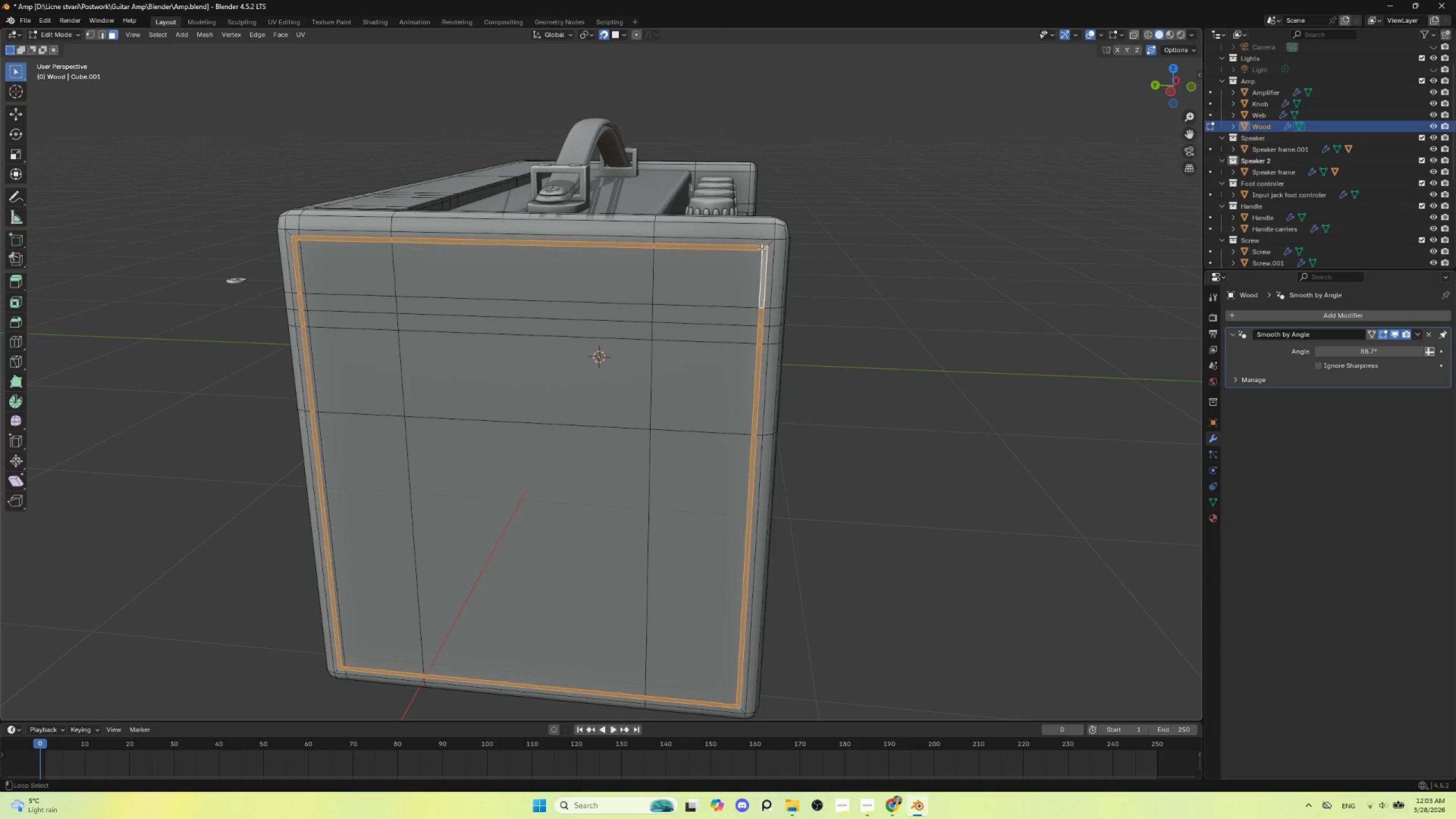 
key(Alt+Shift+ShiftLeft)
 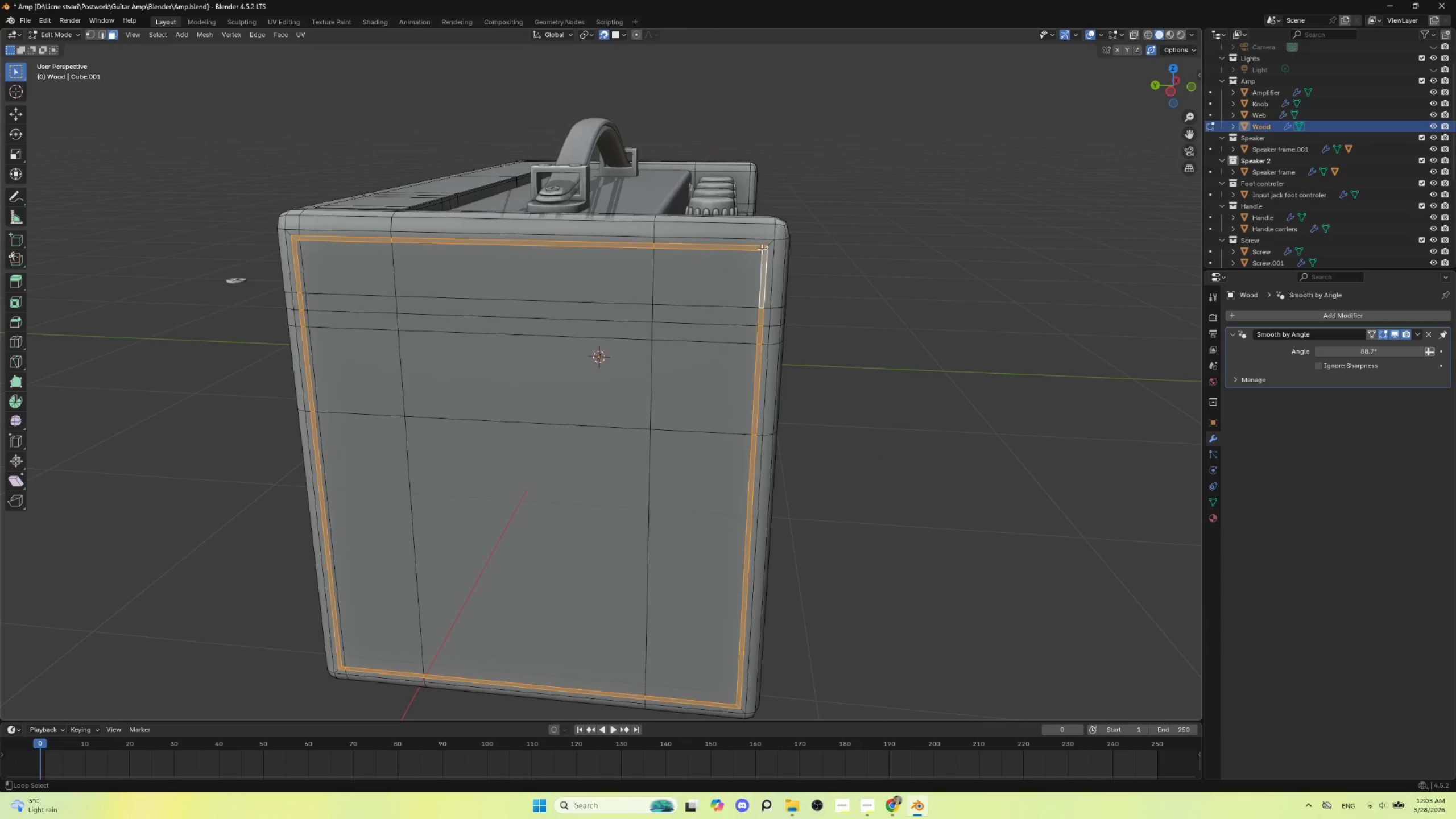 
key(Alt+Shift+ShiftLeft)
 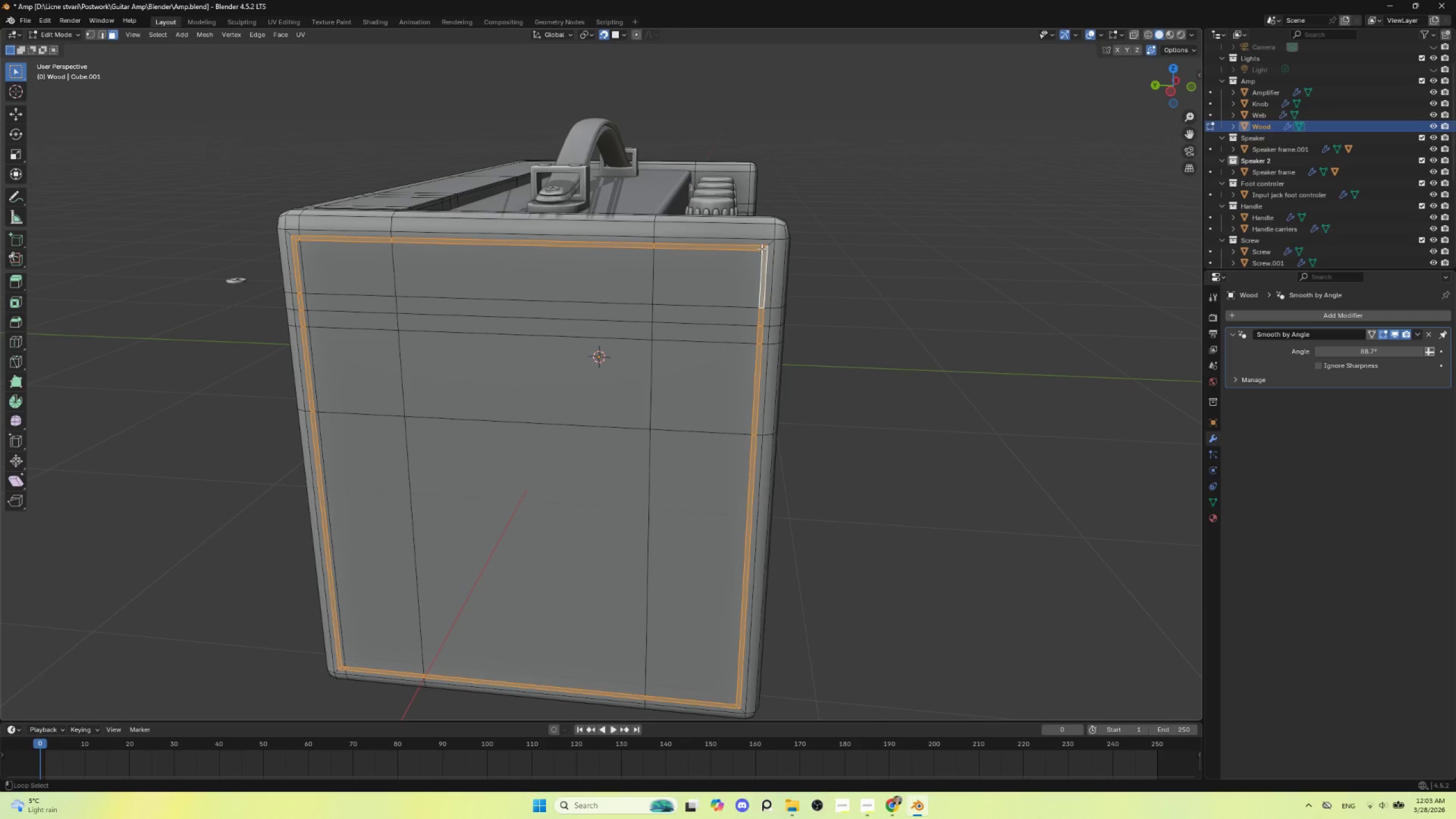 
key(Alt+Shift+ShiftLeft)
 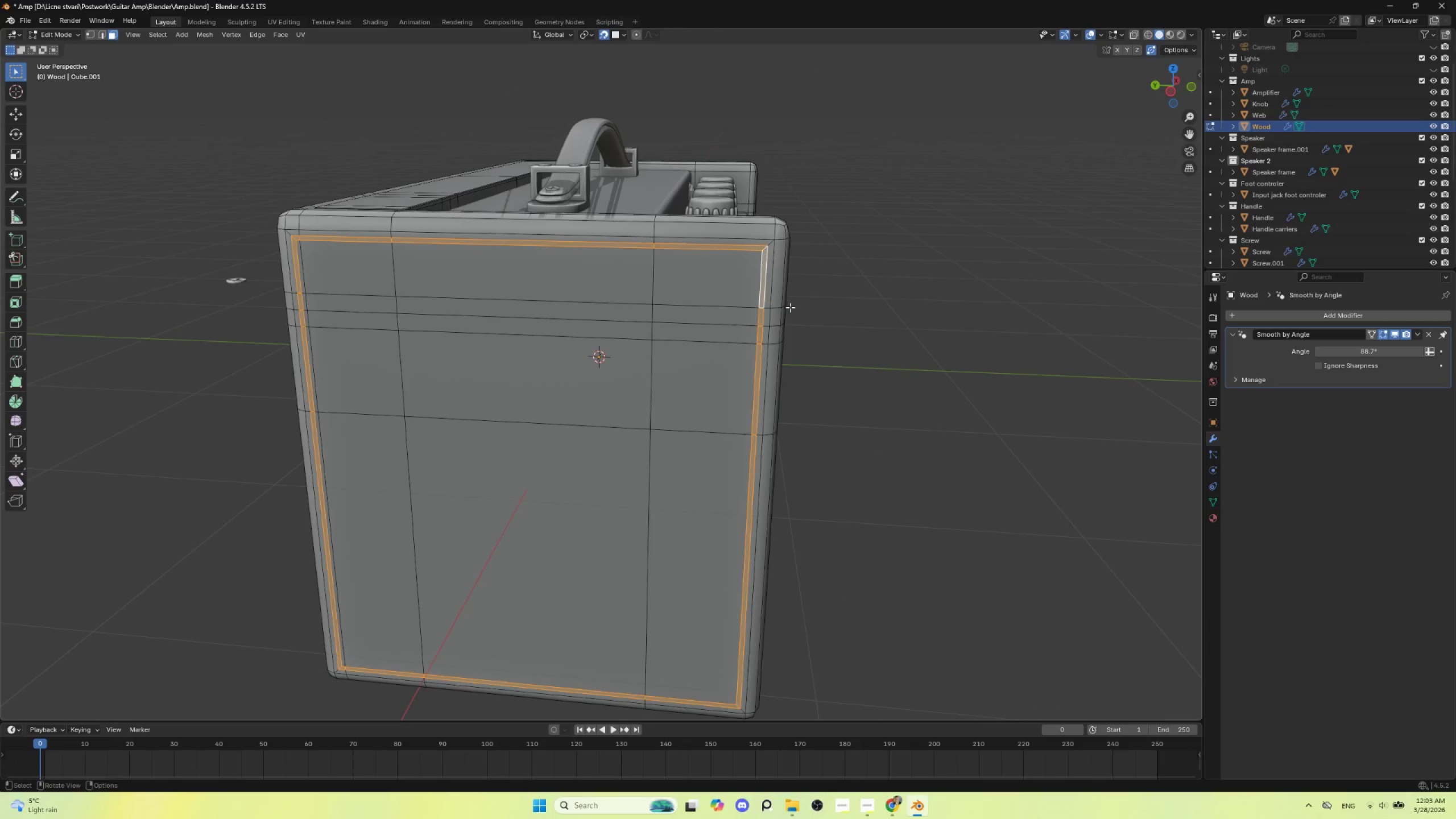 
key(Alt+Shift+ShiftLeft)
 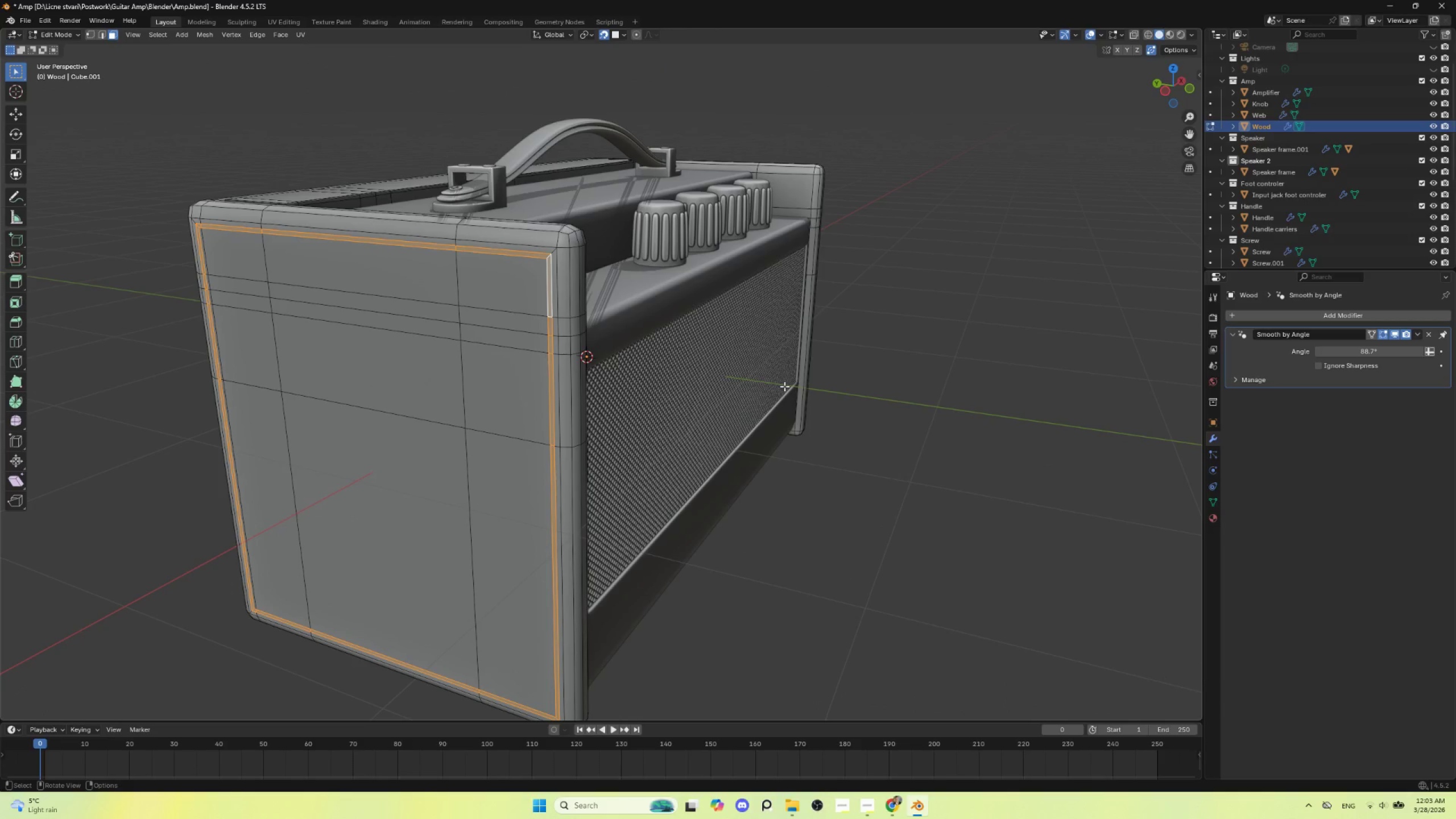 
key(E)
 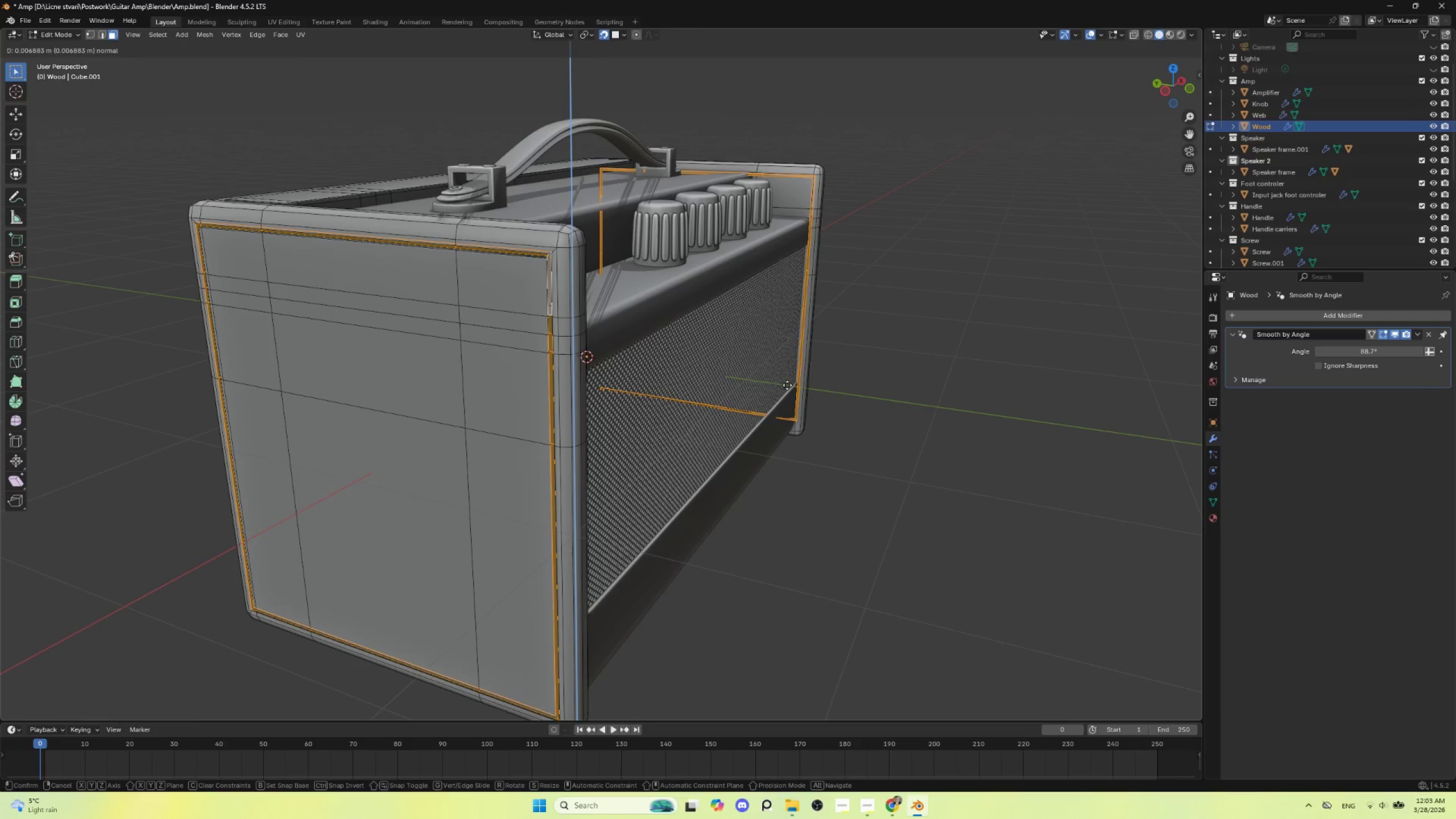 
key(Escape)
 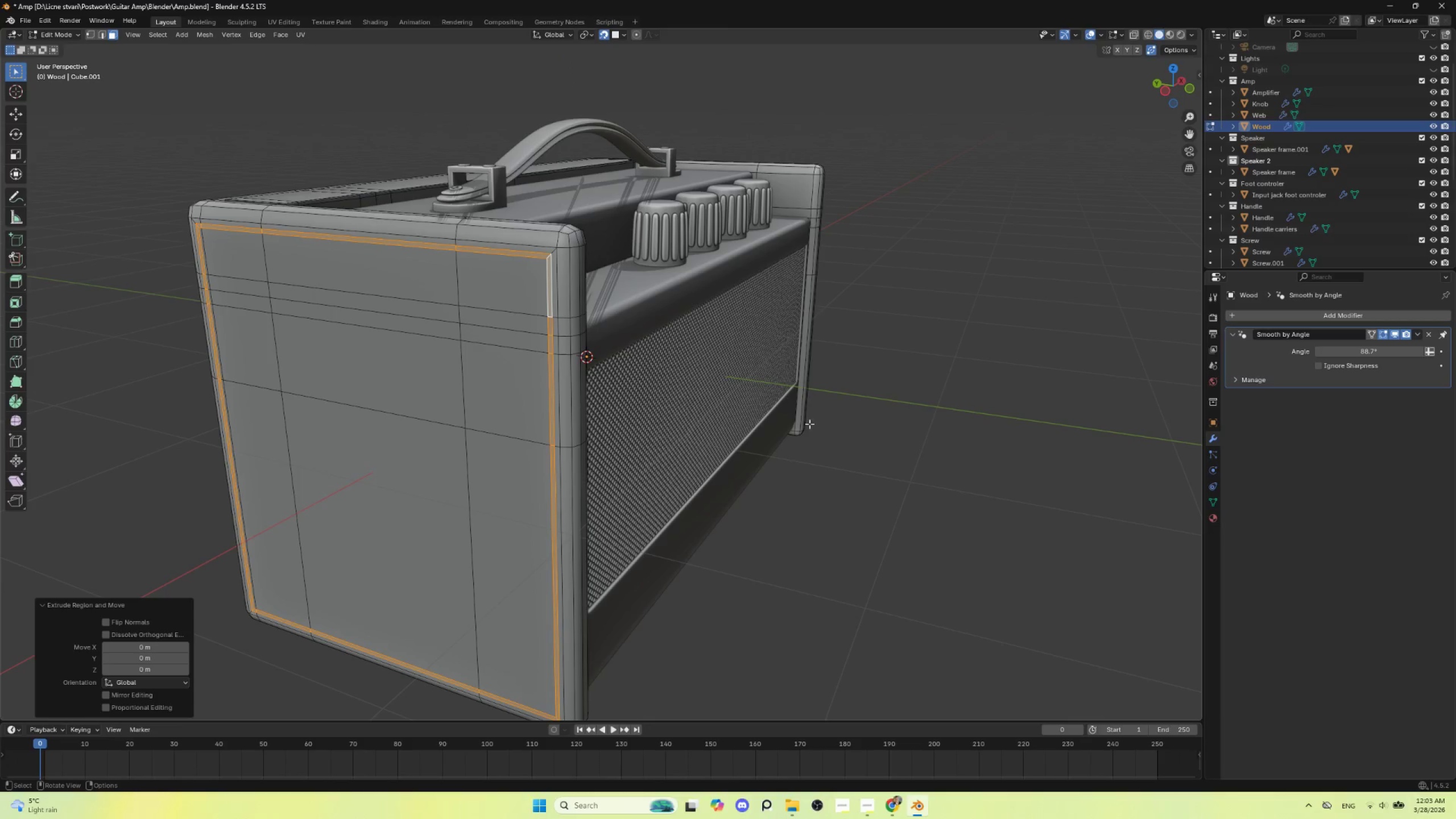 
key(Alt+S)
 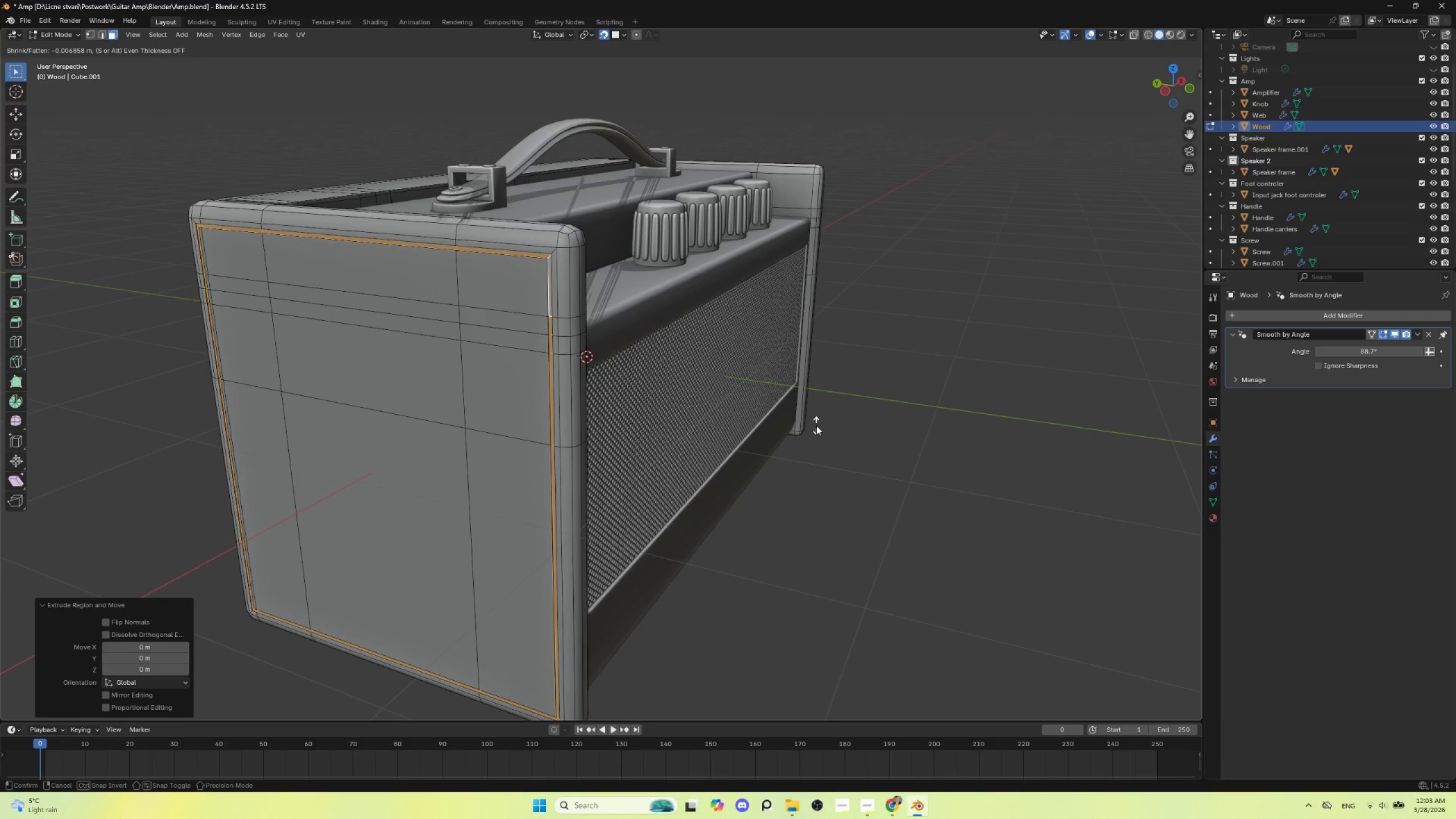 
left_click([816, 425])
 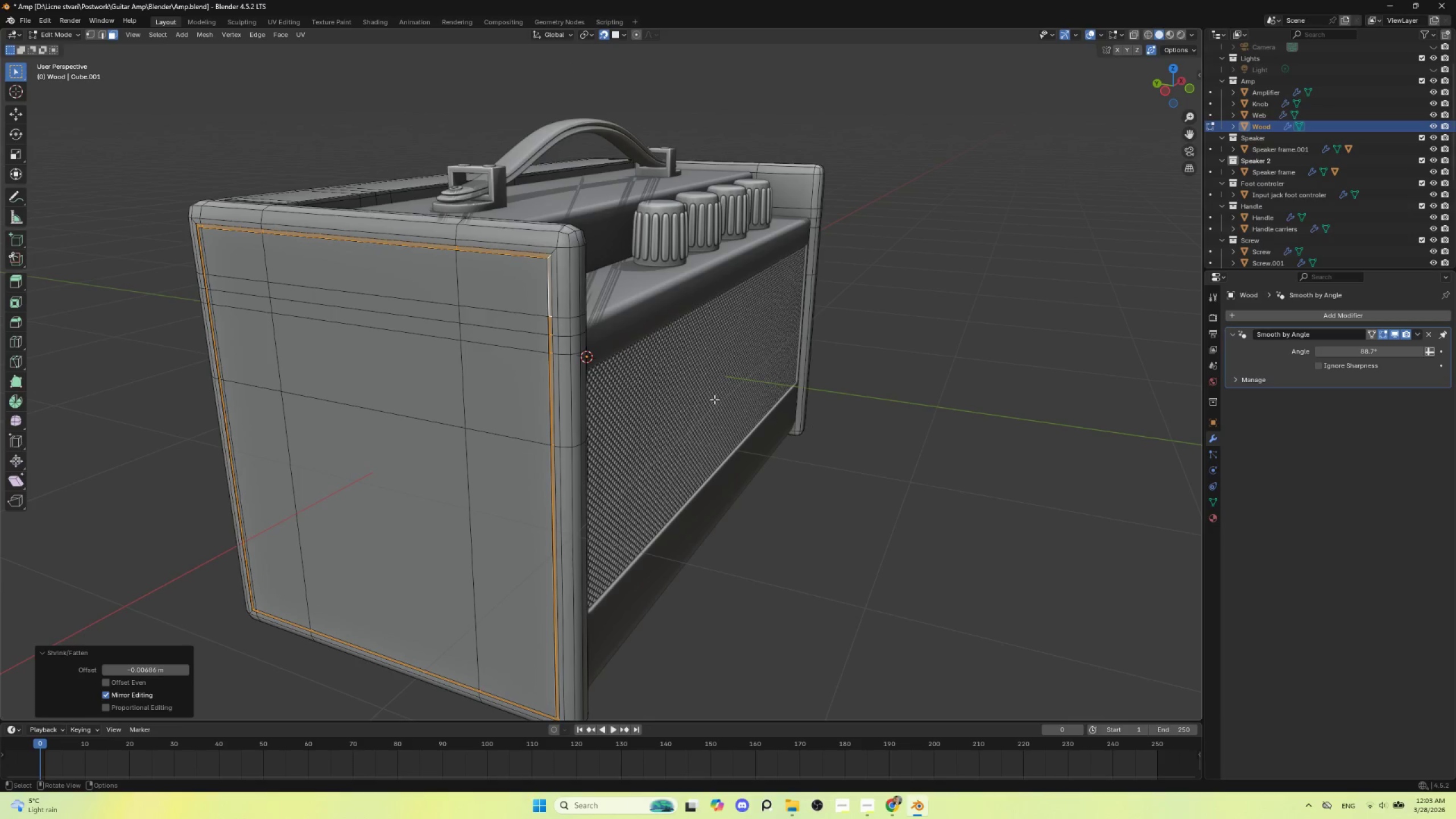 
key(Tab)
 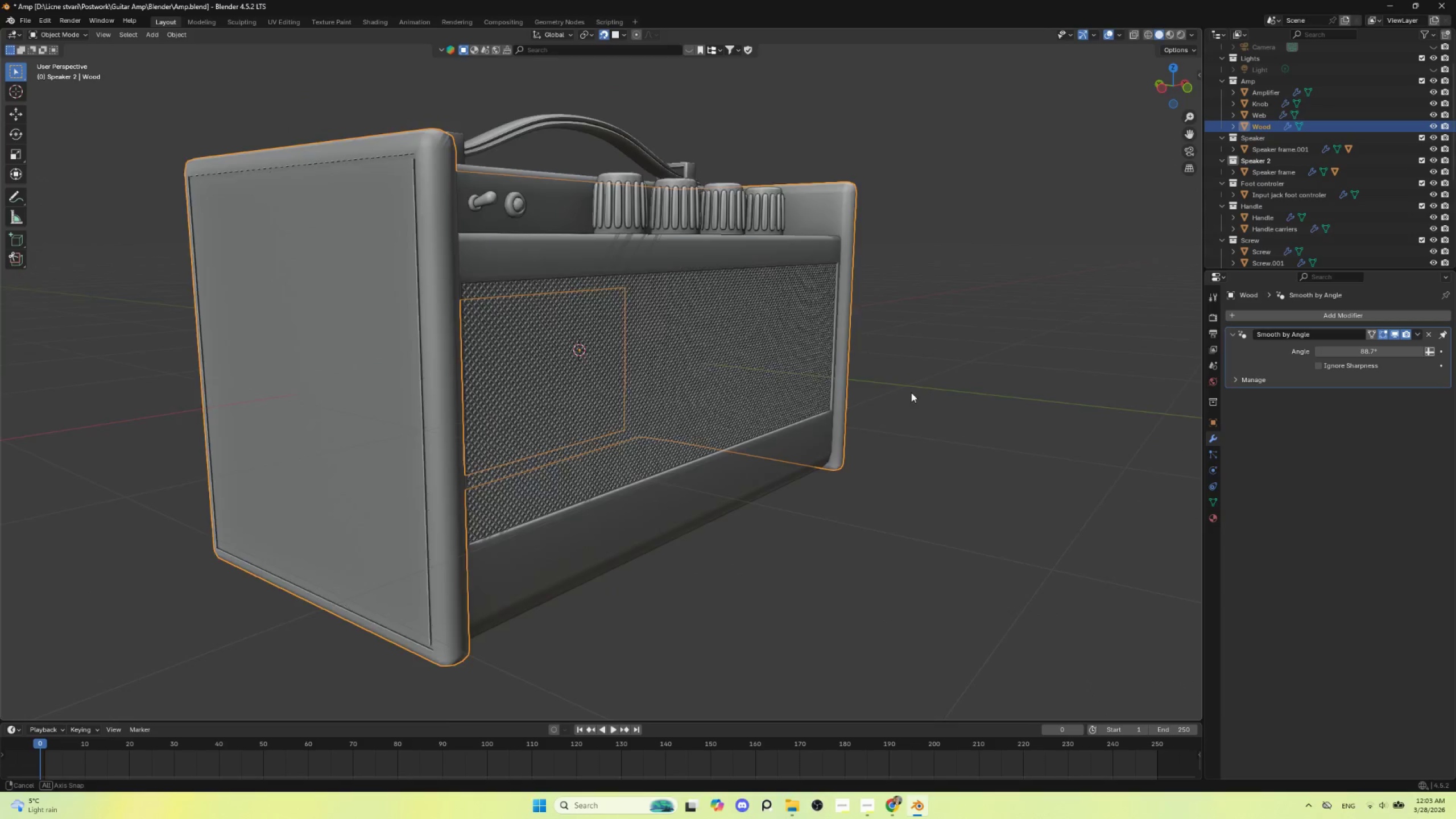 
left_click([975, 349])
 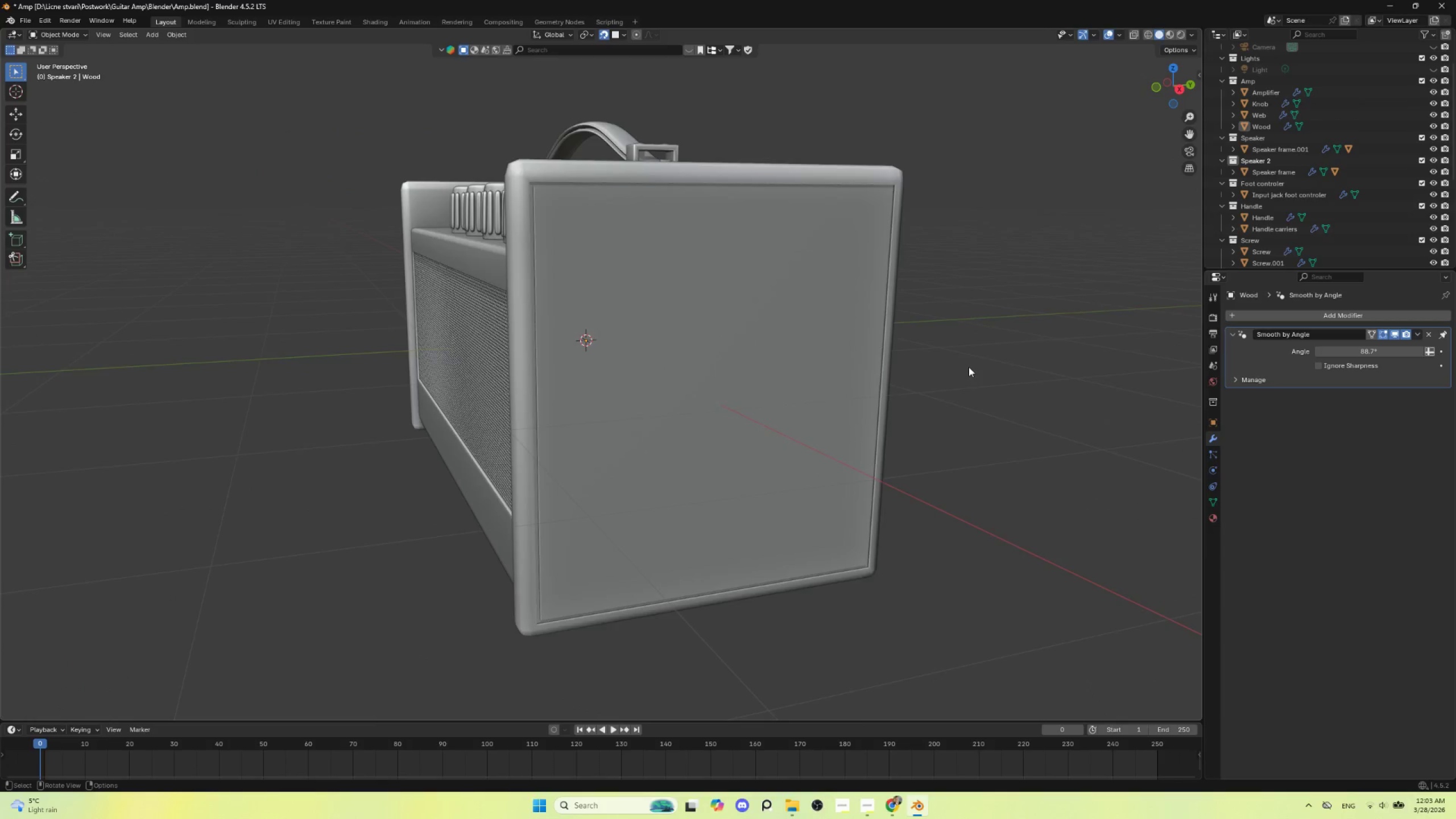 
scroll: coordinate [967, 370], scroll_direction: down, amount: 2.0
 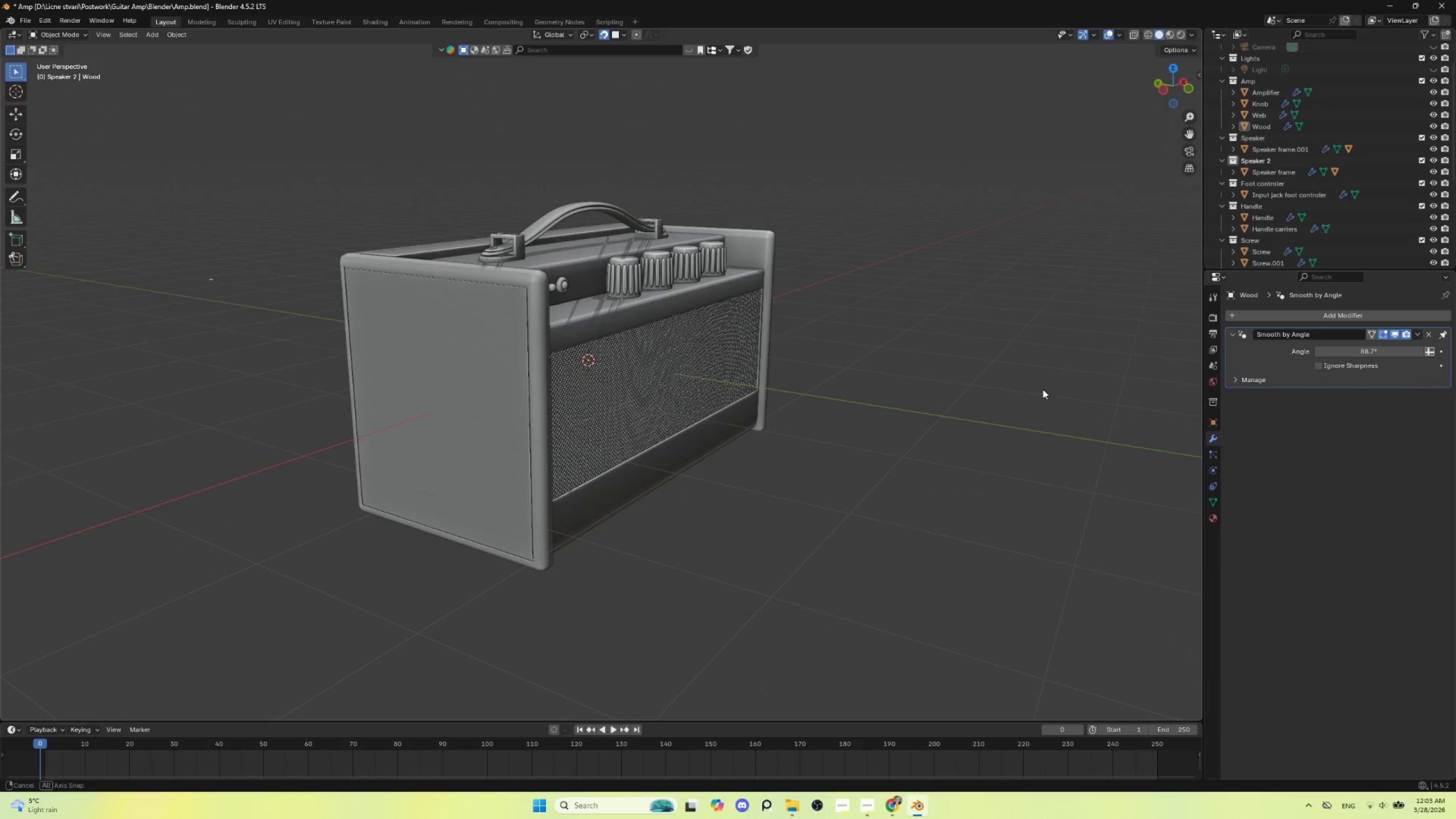 
scroll: coordinate [766, 471], scroll_direction: up, amount: 4.0
 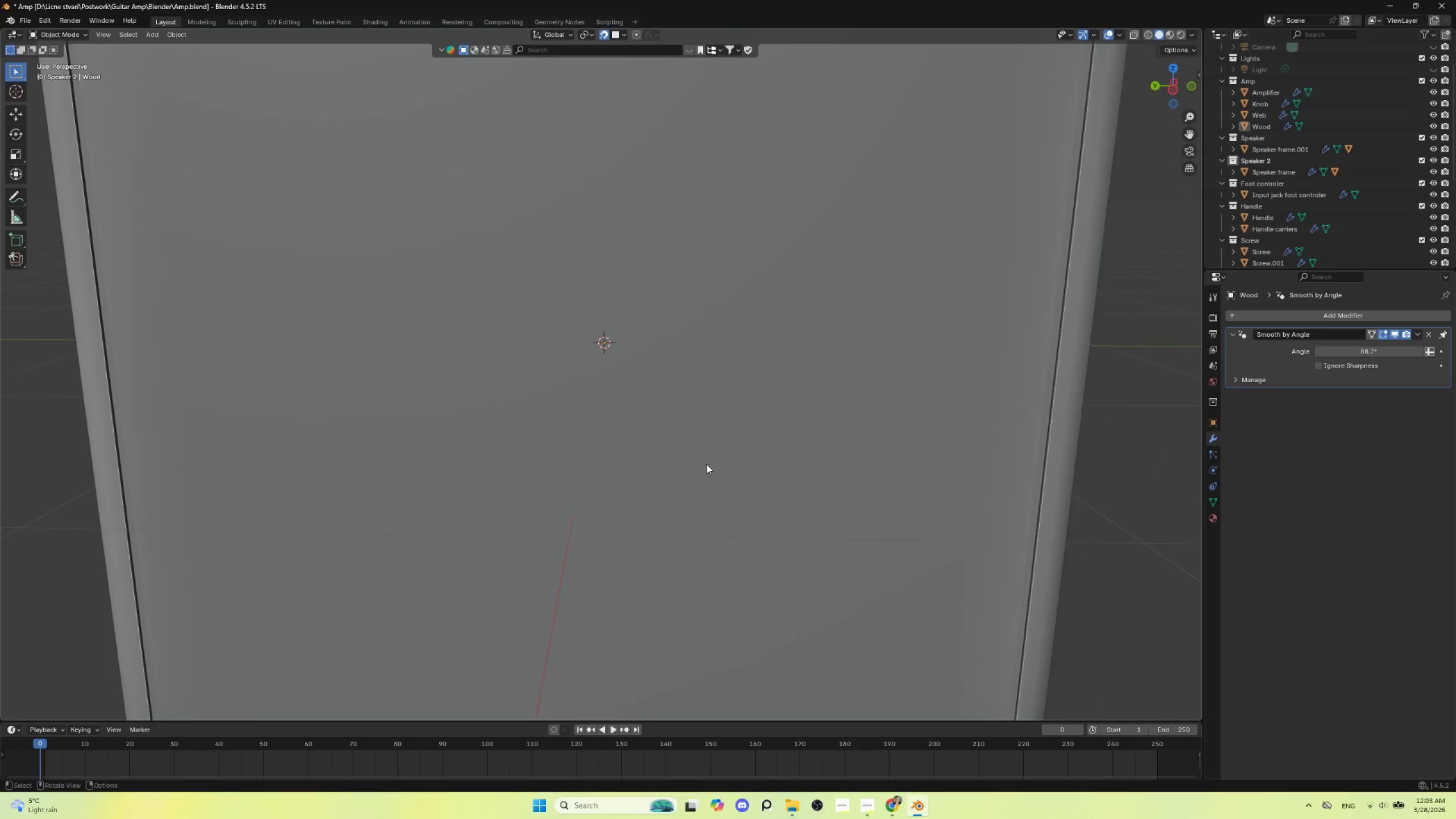 
scroll: coordinate [704, 466], scroll_direction: down, amount: 2.0
 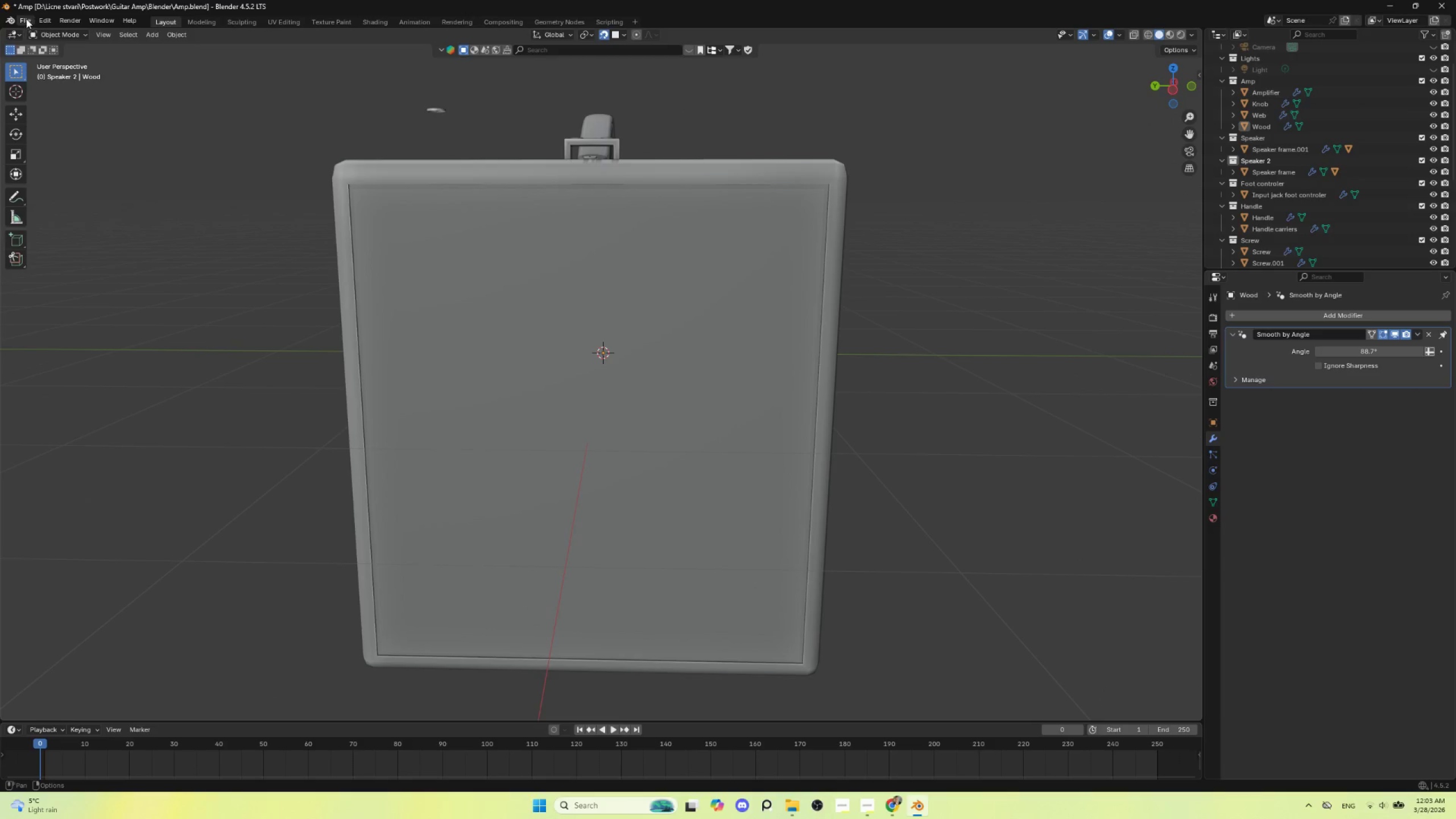 
left_click([25, 18])
 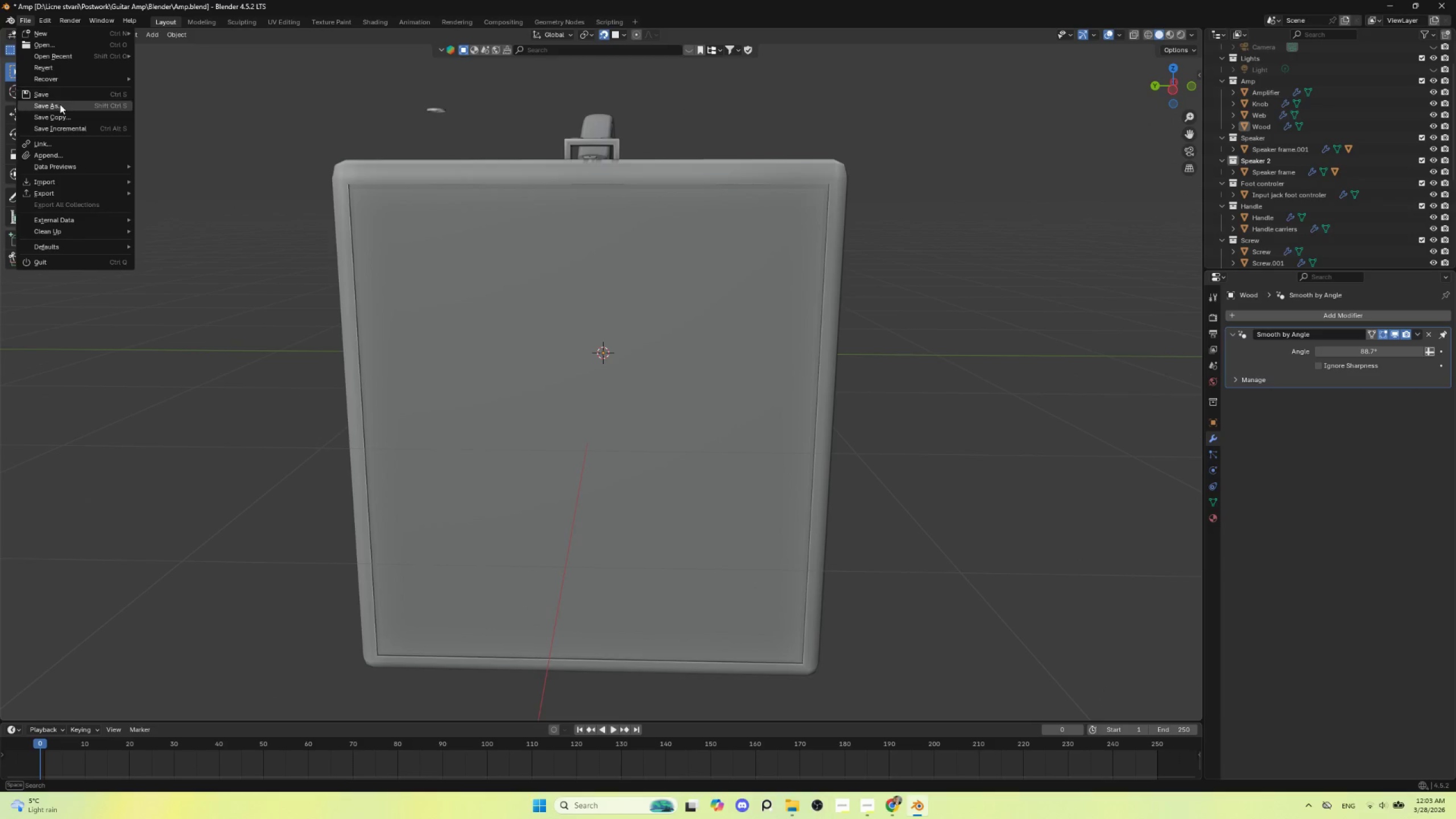 
left_click([60, 105])
 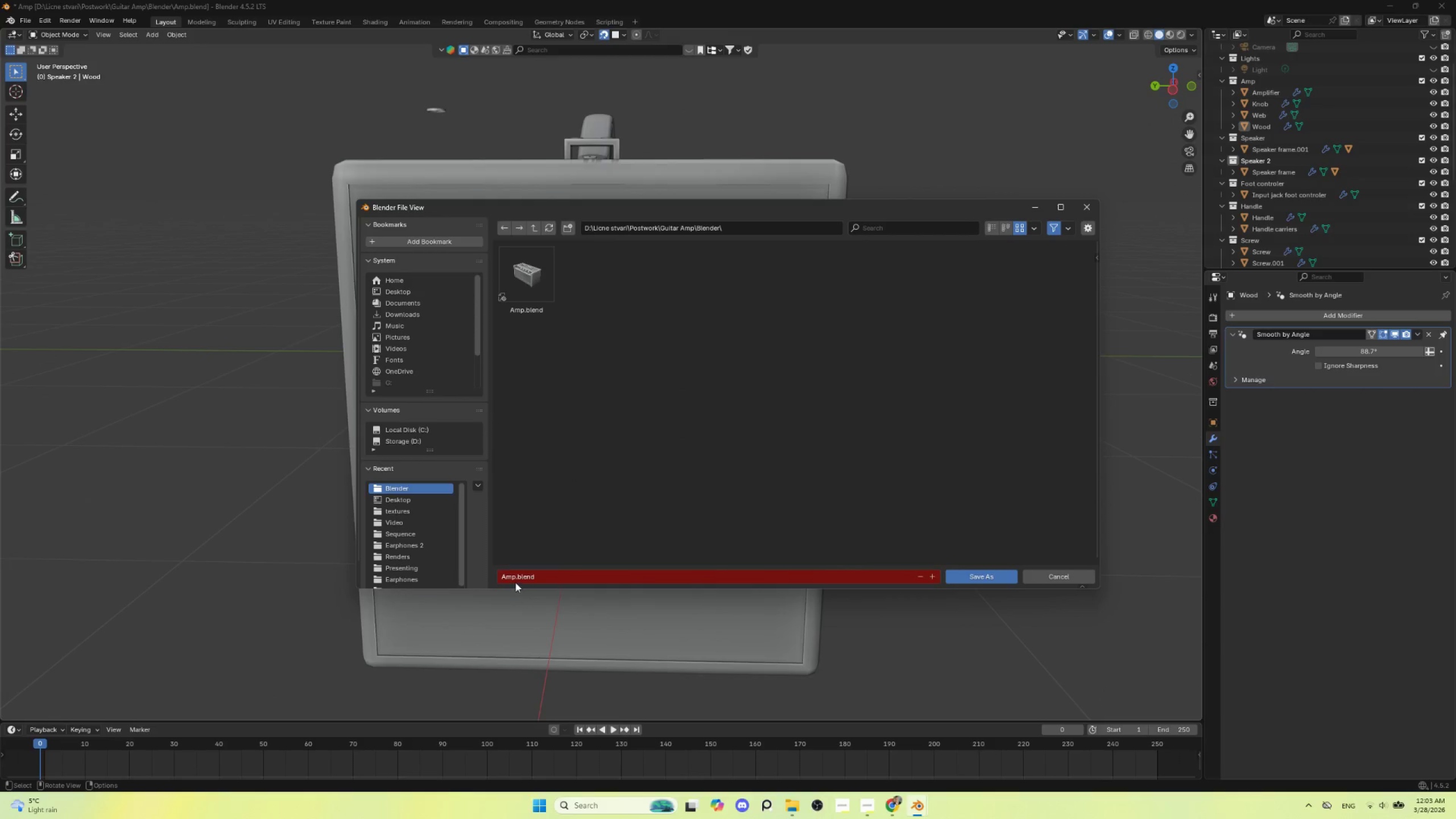 
left_click([511, 578])
 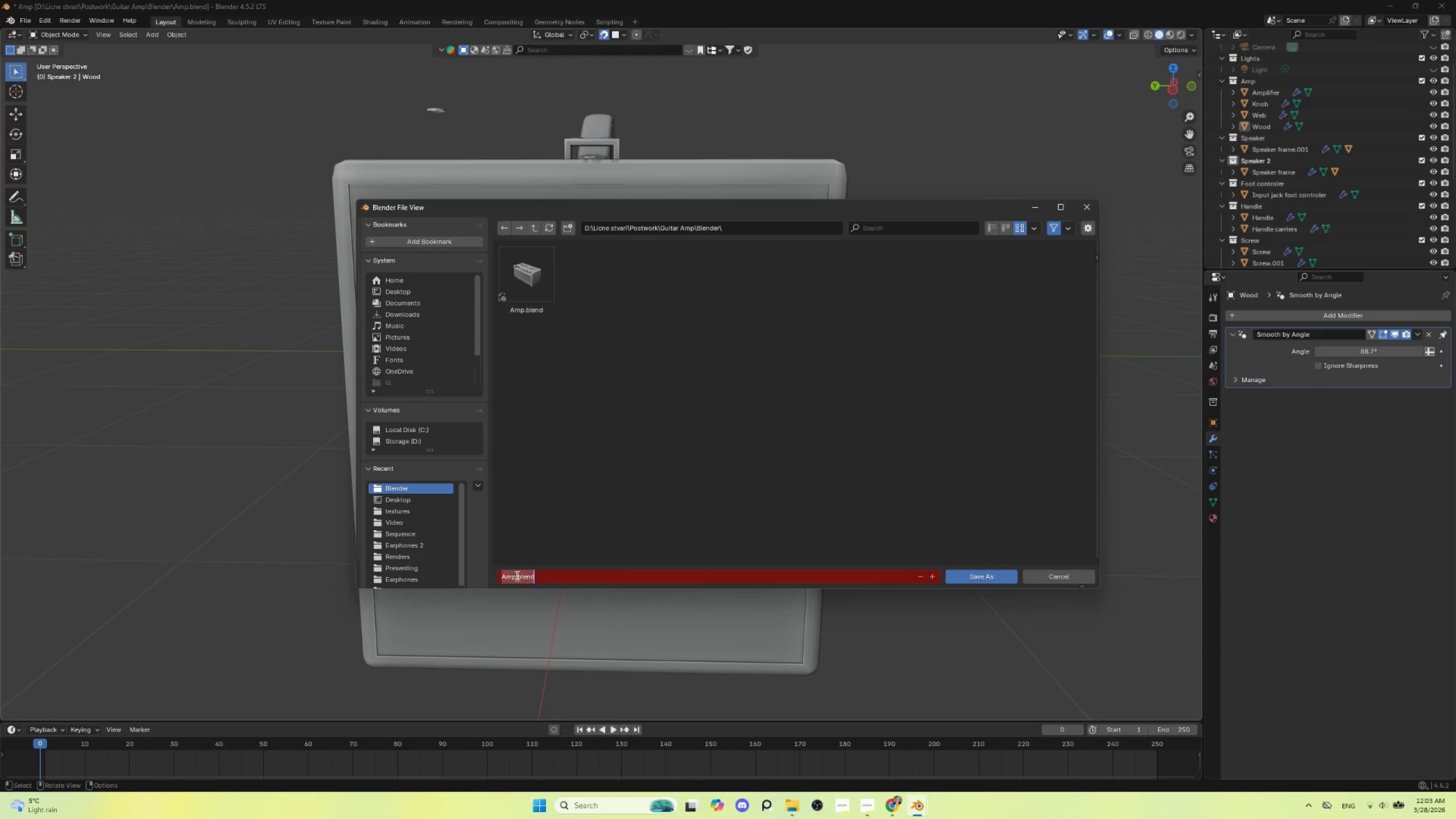 
left_click([516, 576])
 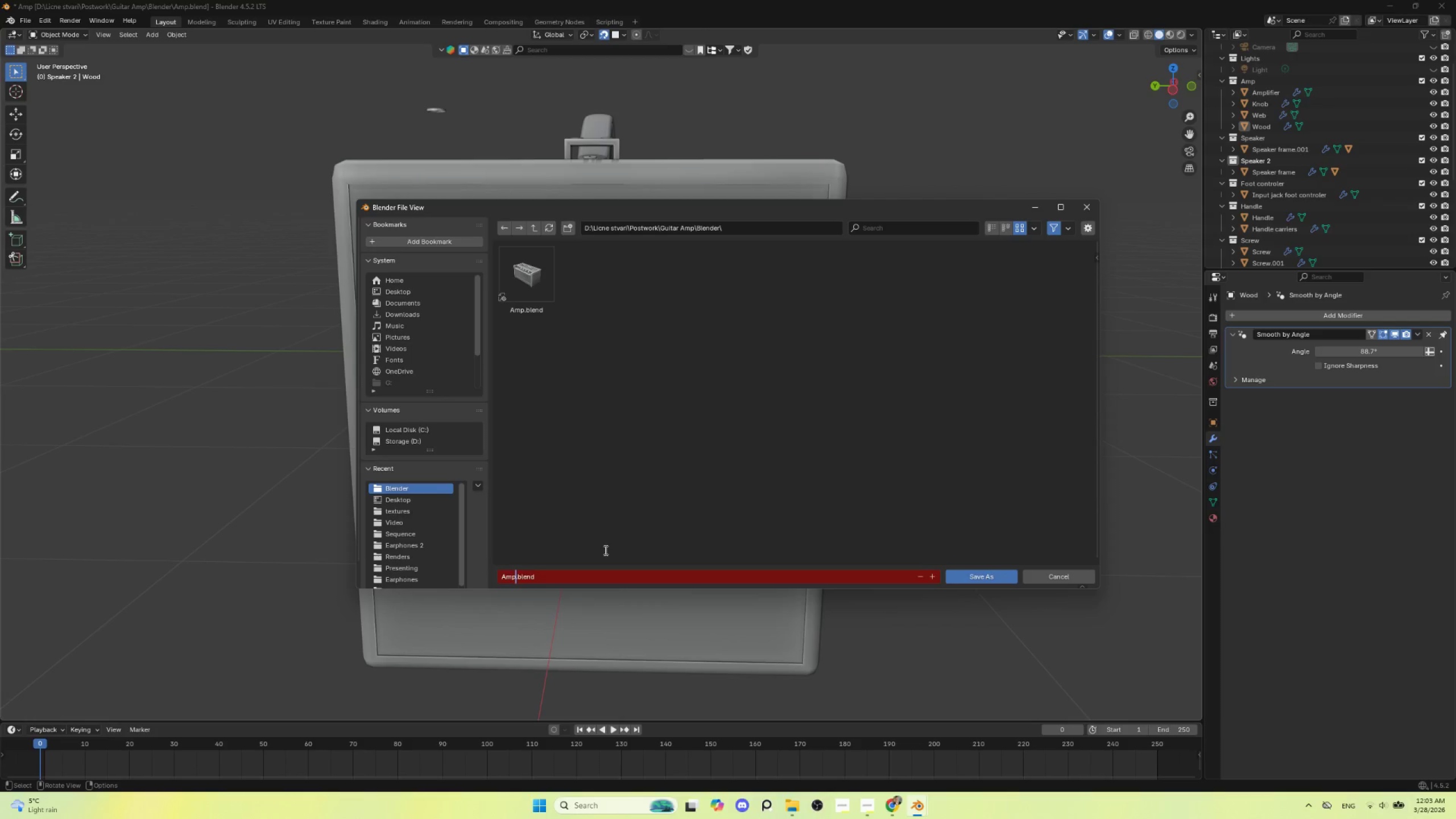 
key(Space)
 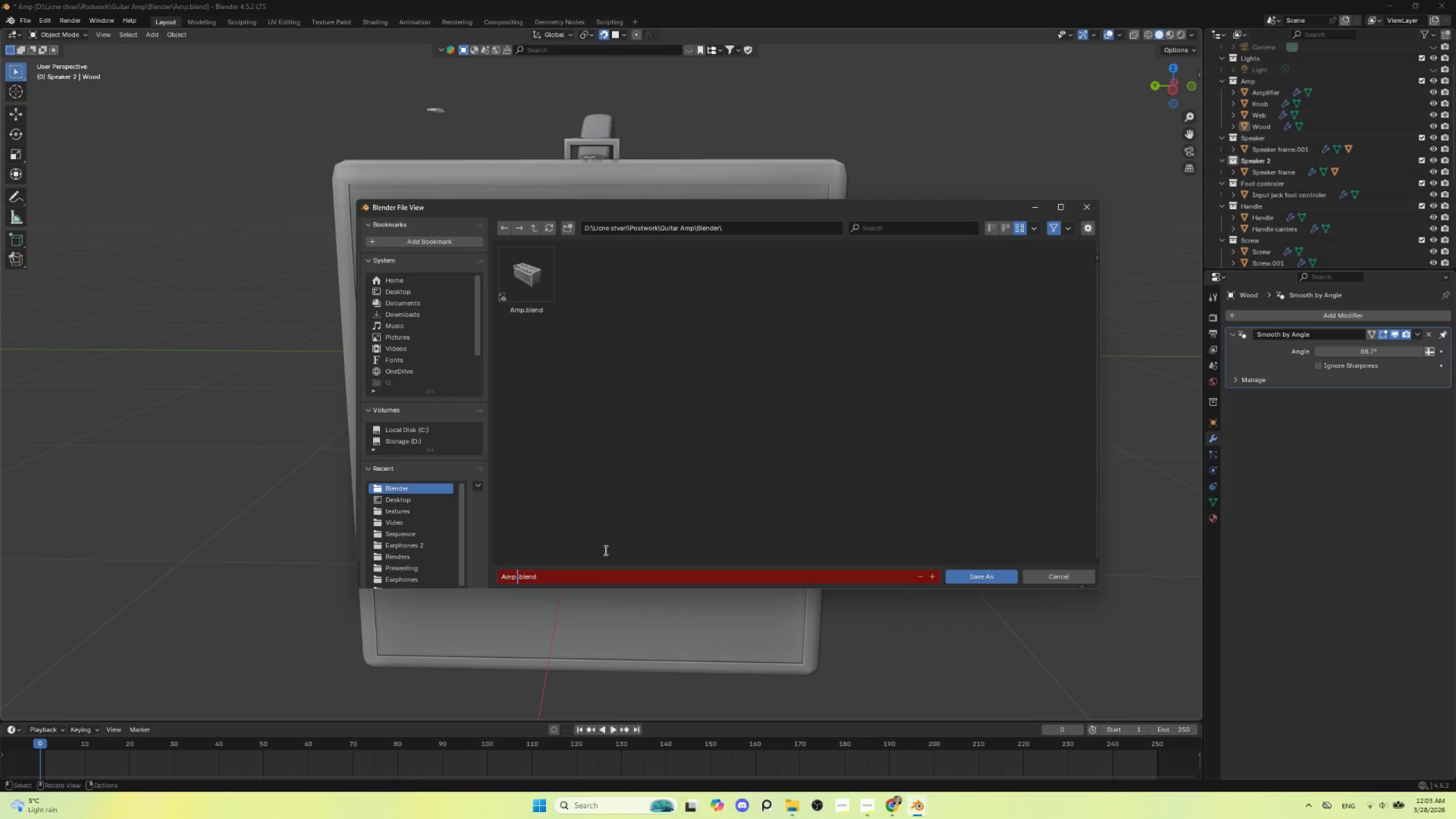 
key(2)
 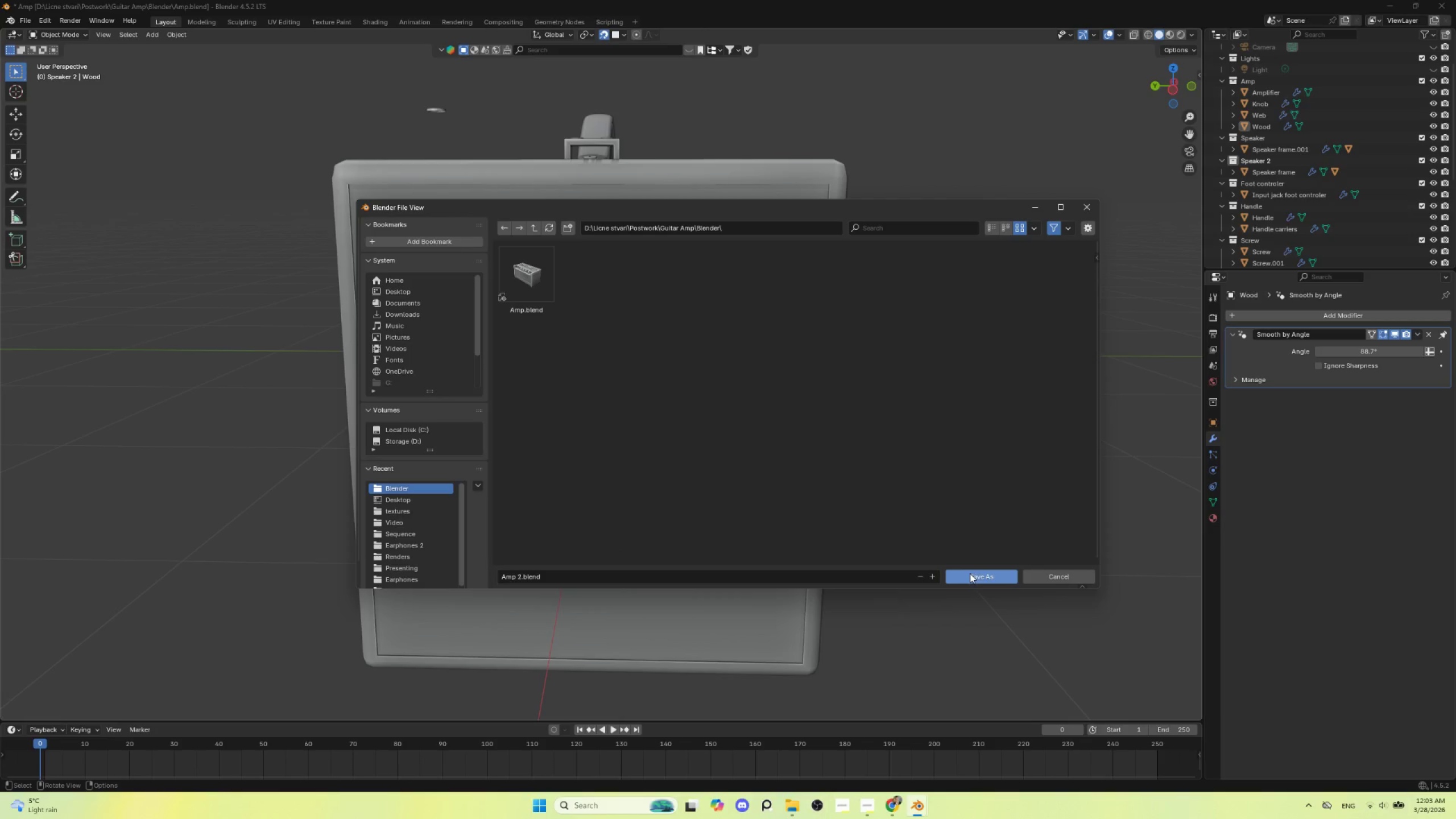 
double_click([983, 576])
 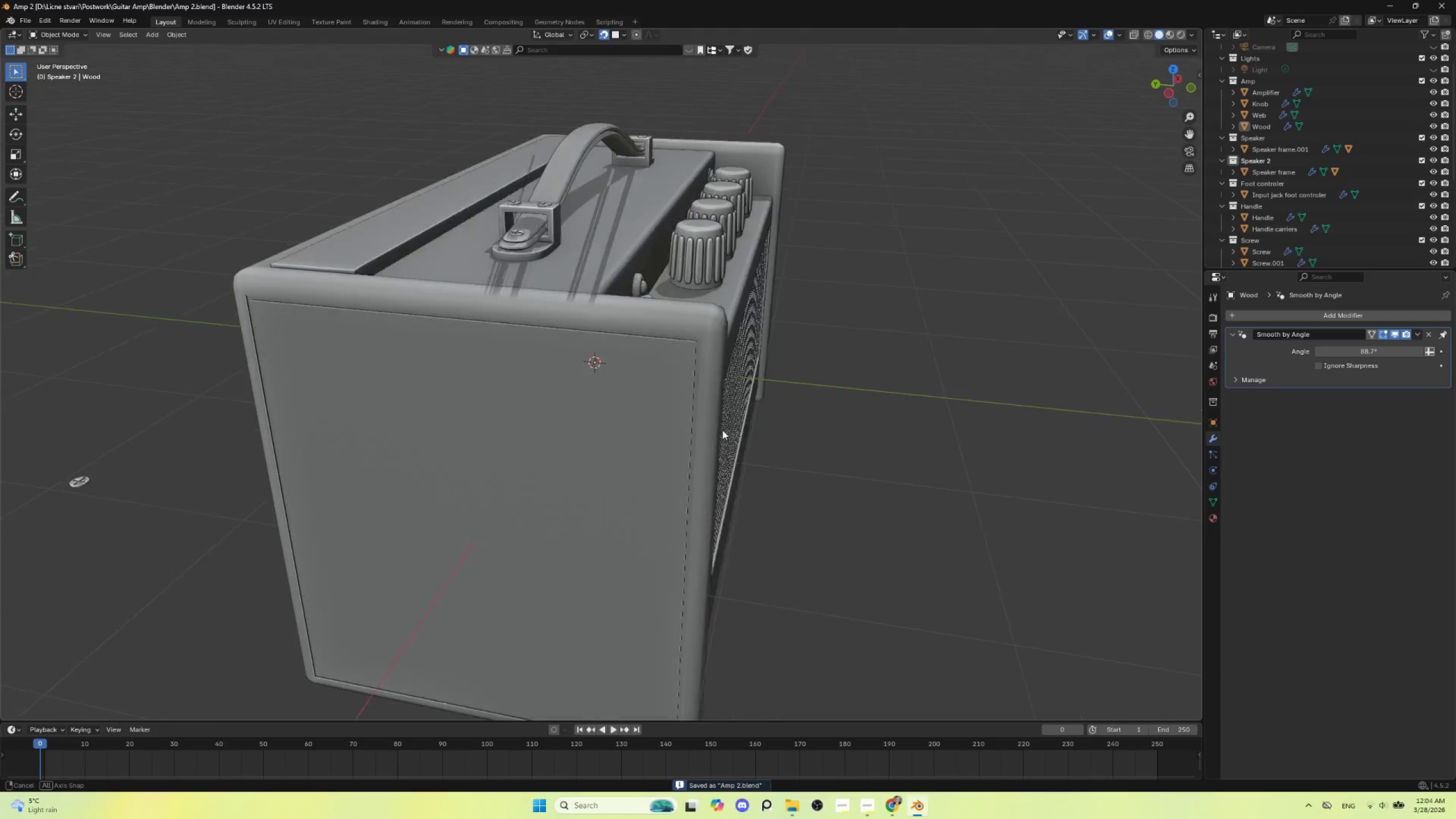 
scroll: coordinate [710, 431], scroll_direction: down, amount: 3.0
 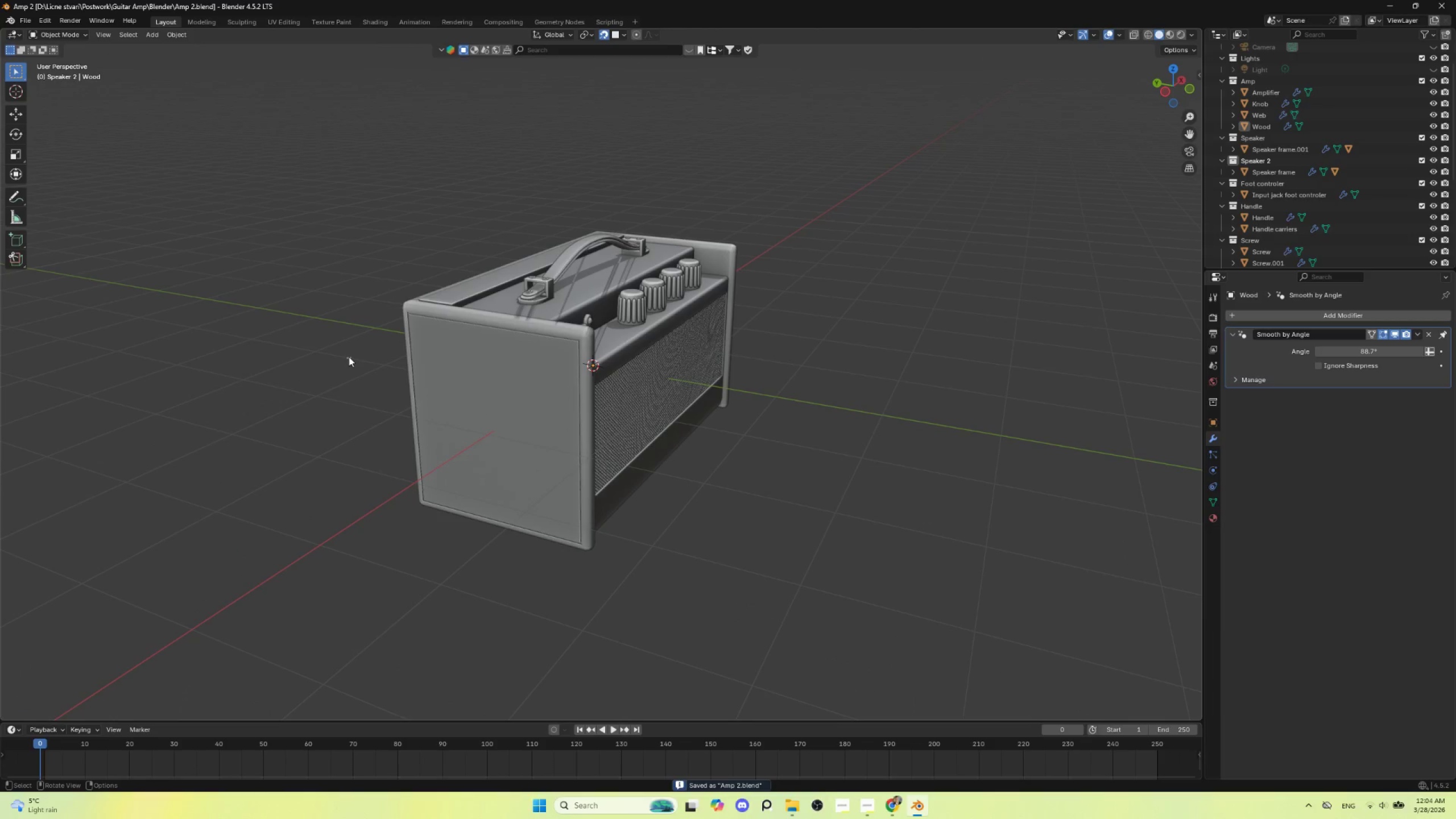 
left_click([349, 356])
 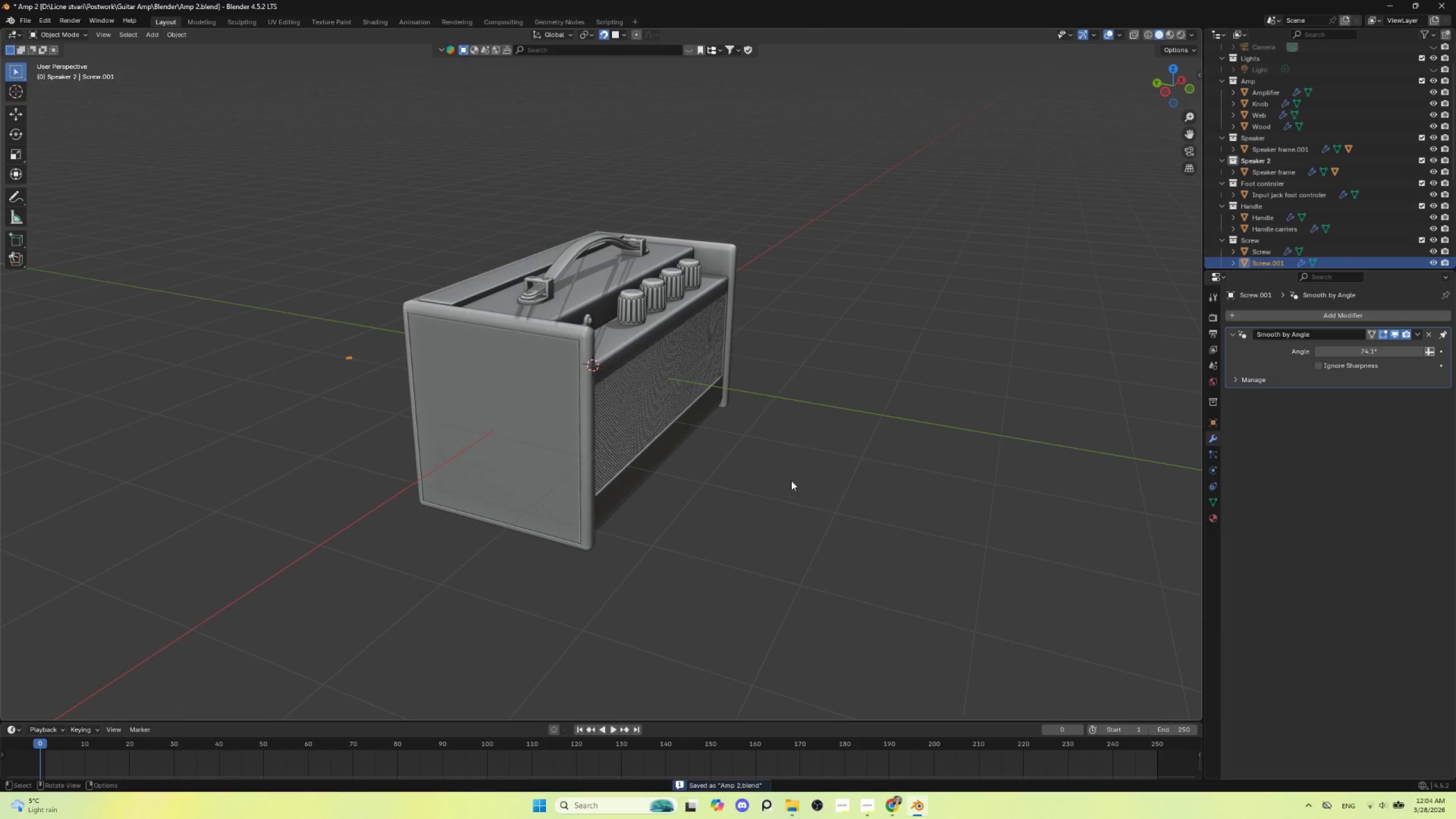 
scroll: coordinate [812, 472], scroll_direction: up, amount: 2.0
 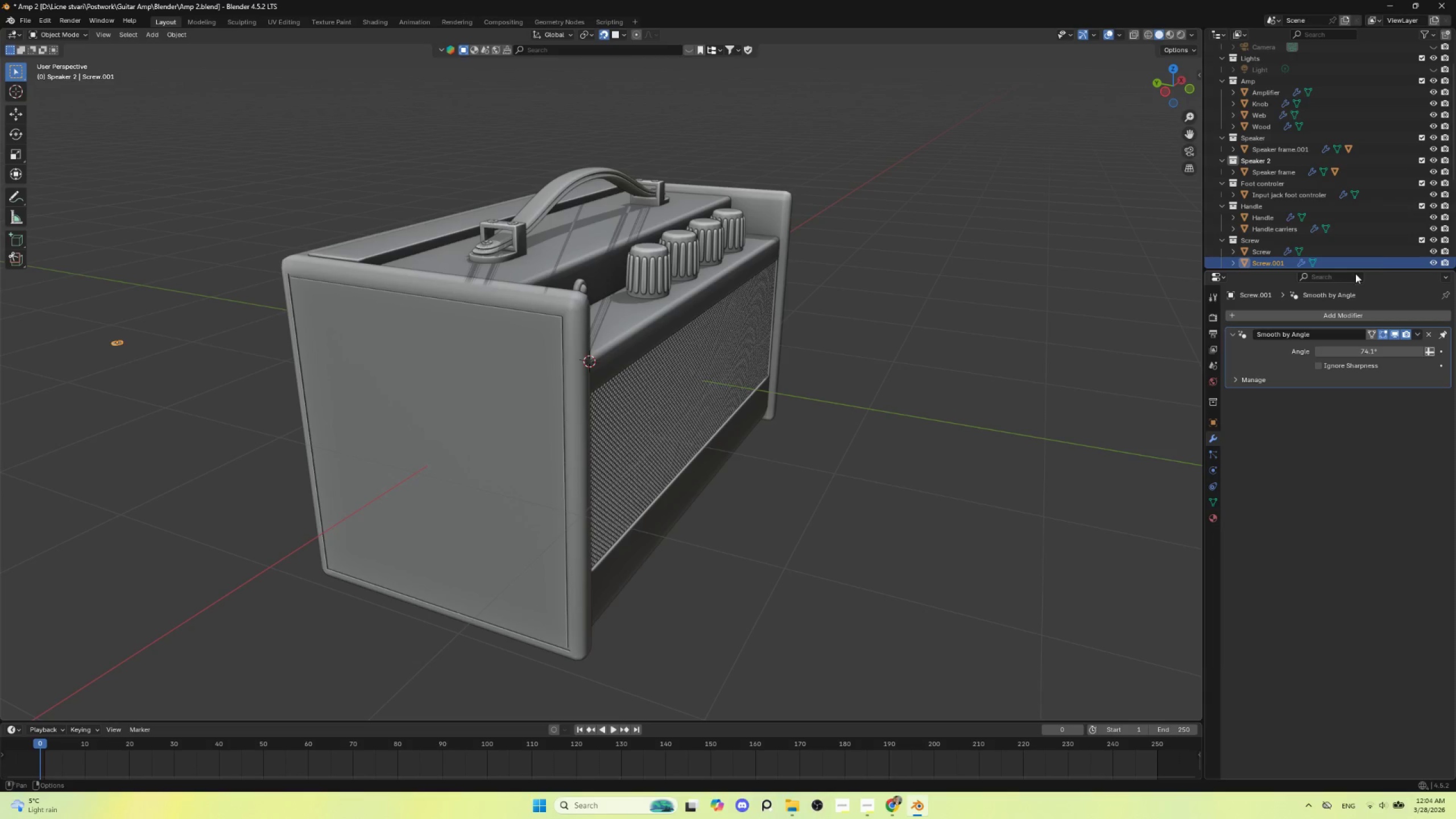 
left_click([1432, 261])
 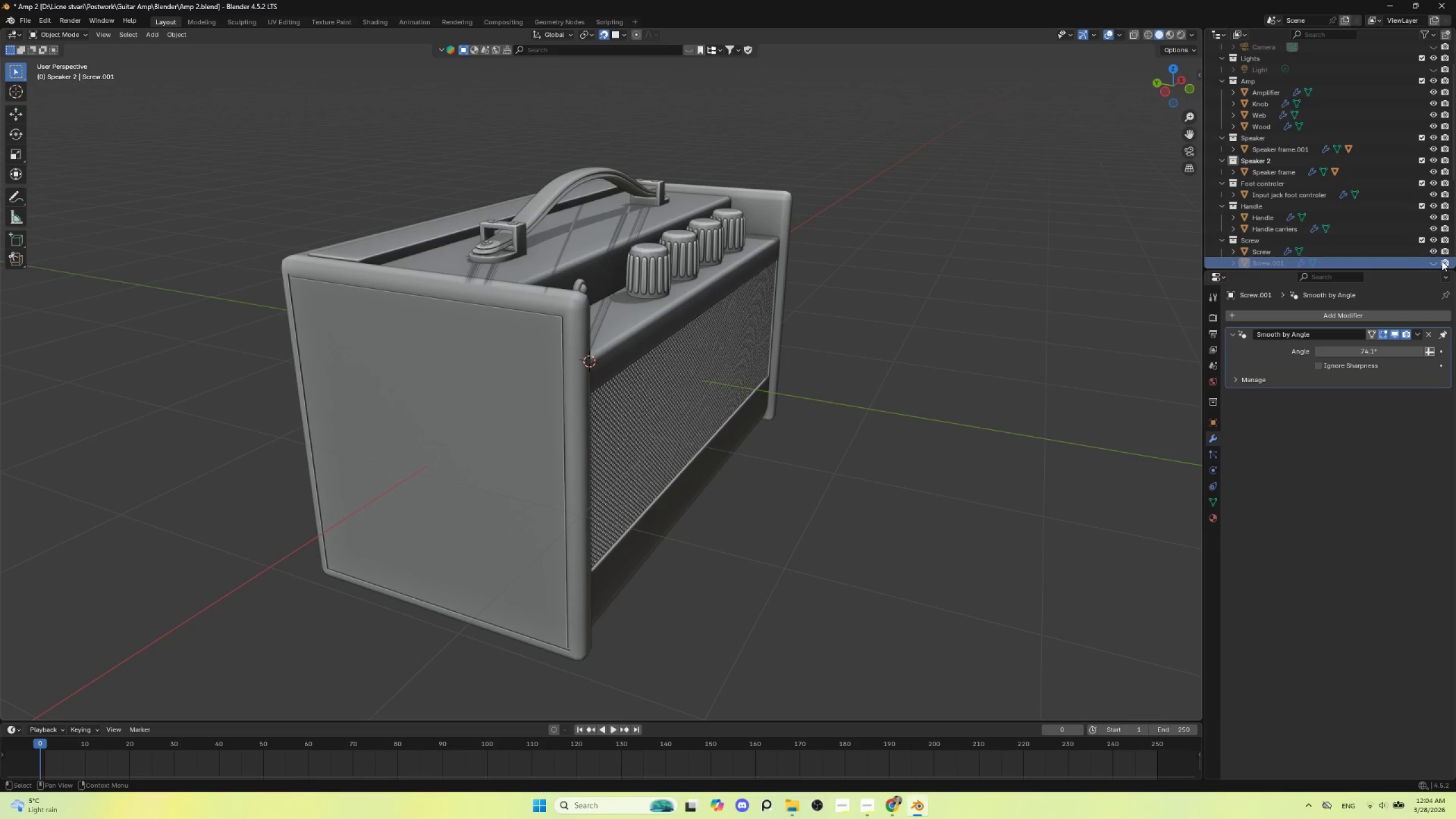 
left_click([1442, 261])
 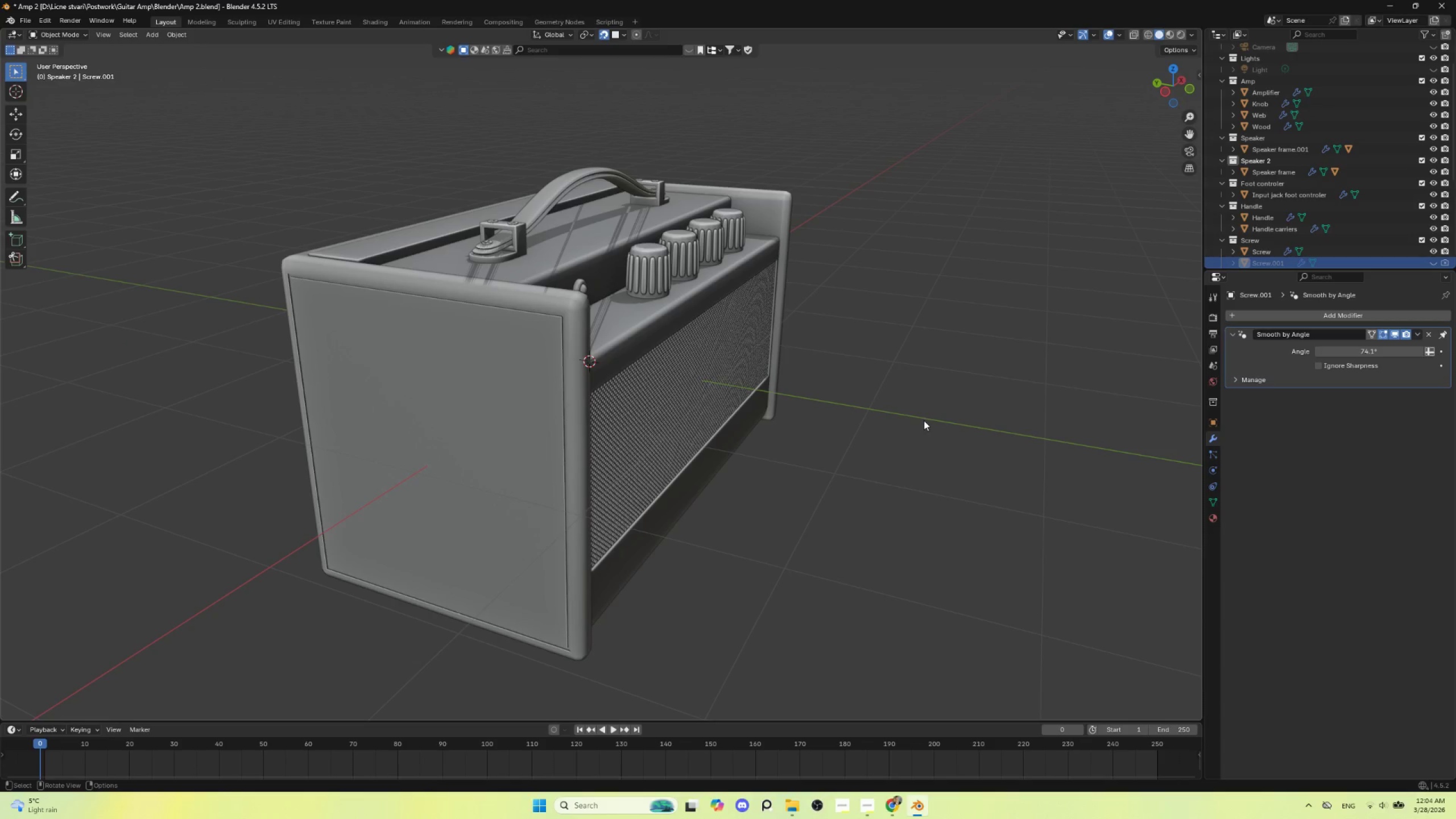 
left_click([924, 420])
 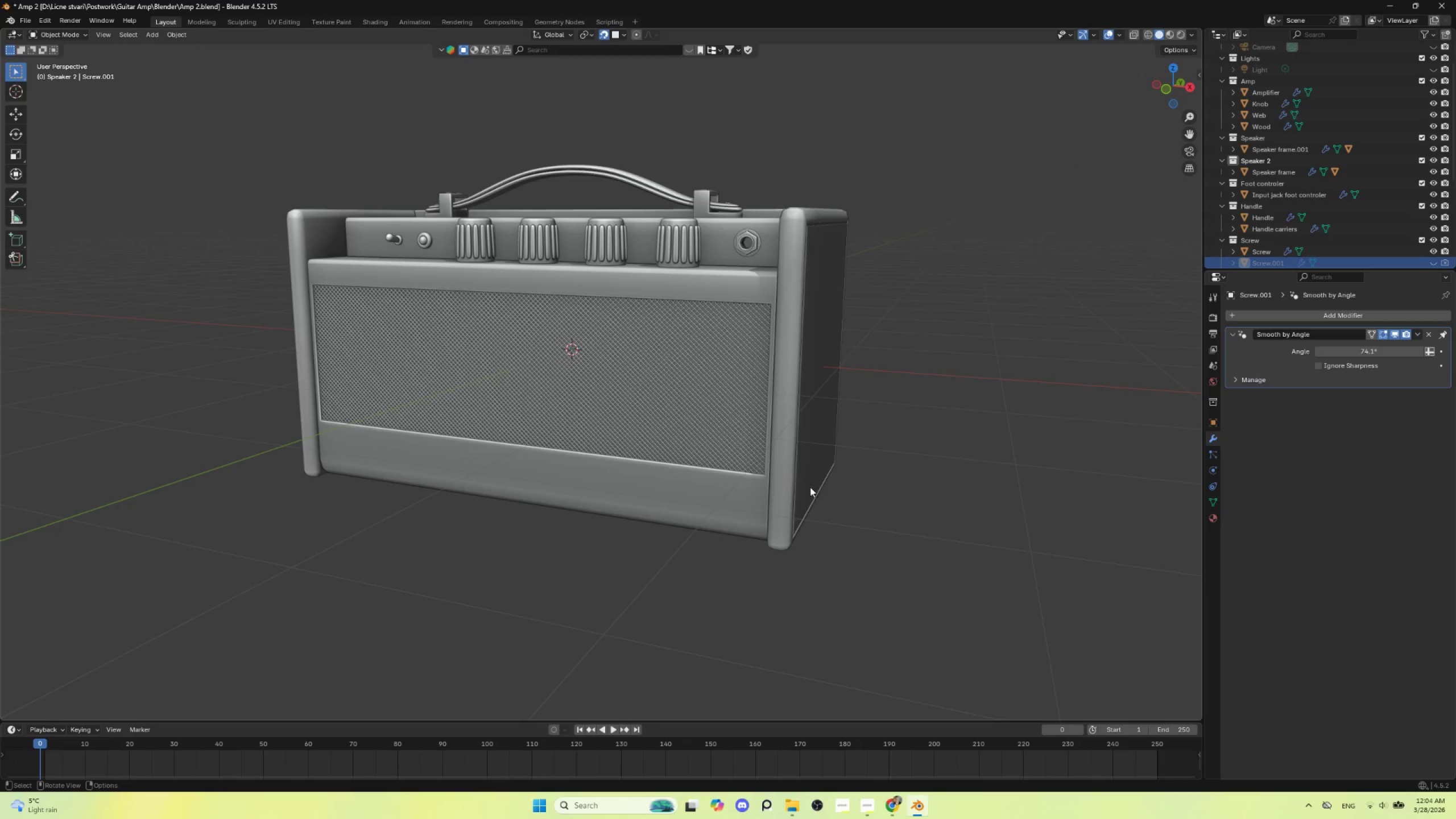 
hold_key(key=AltLeft, duration=0.42)
 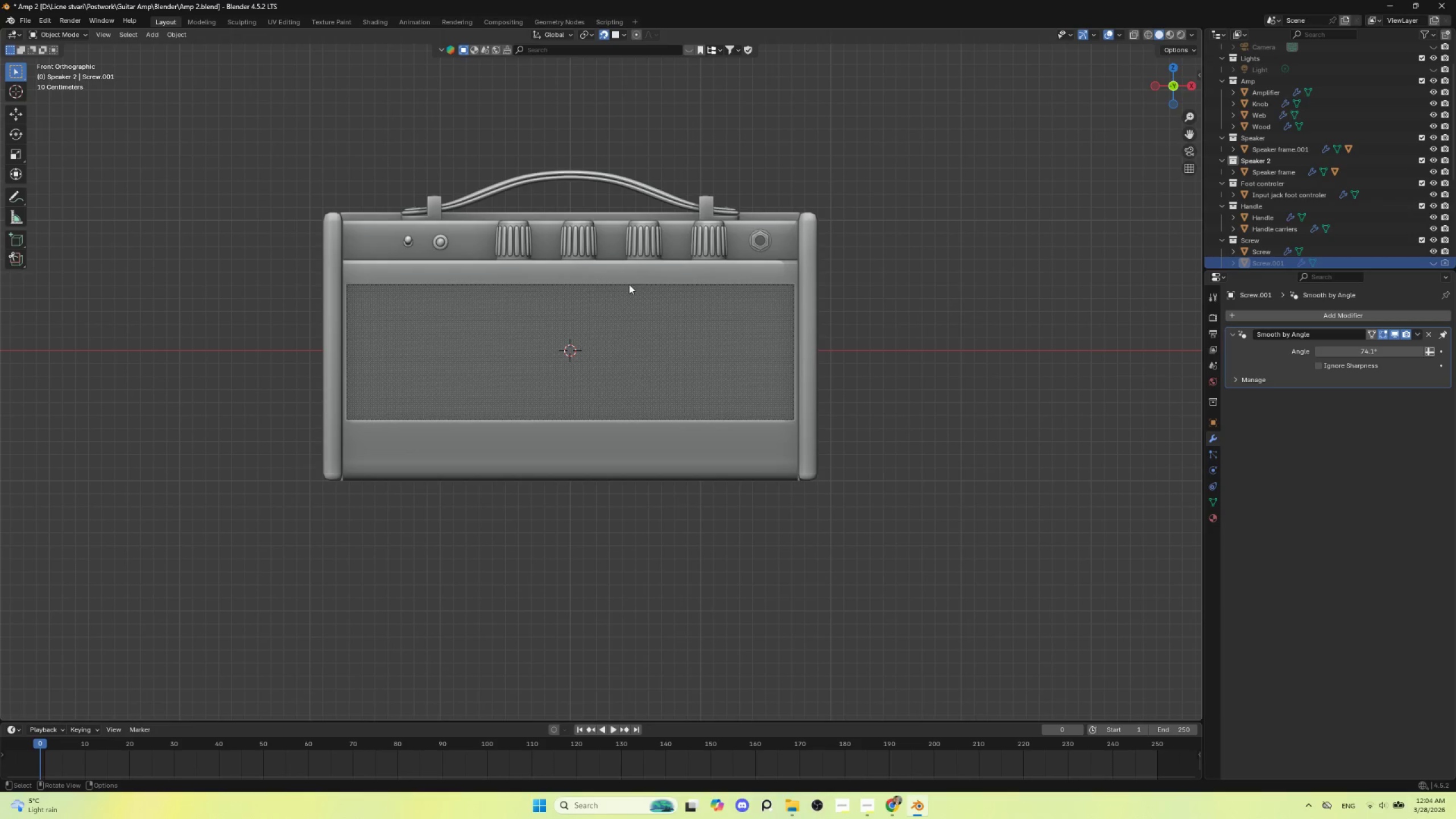 
wait(7.77)
 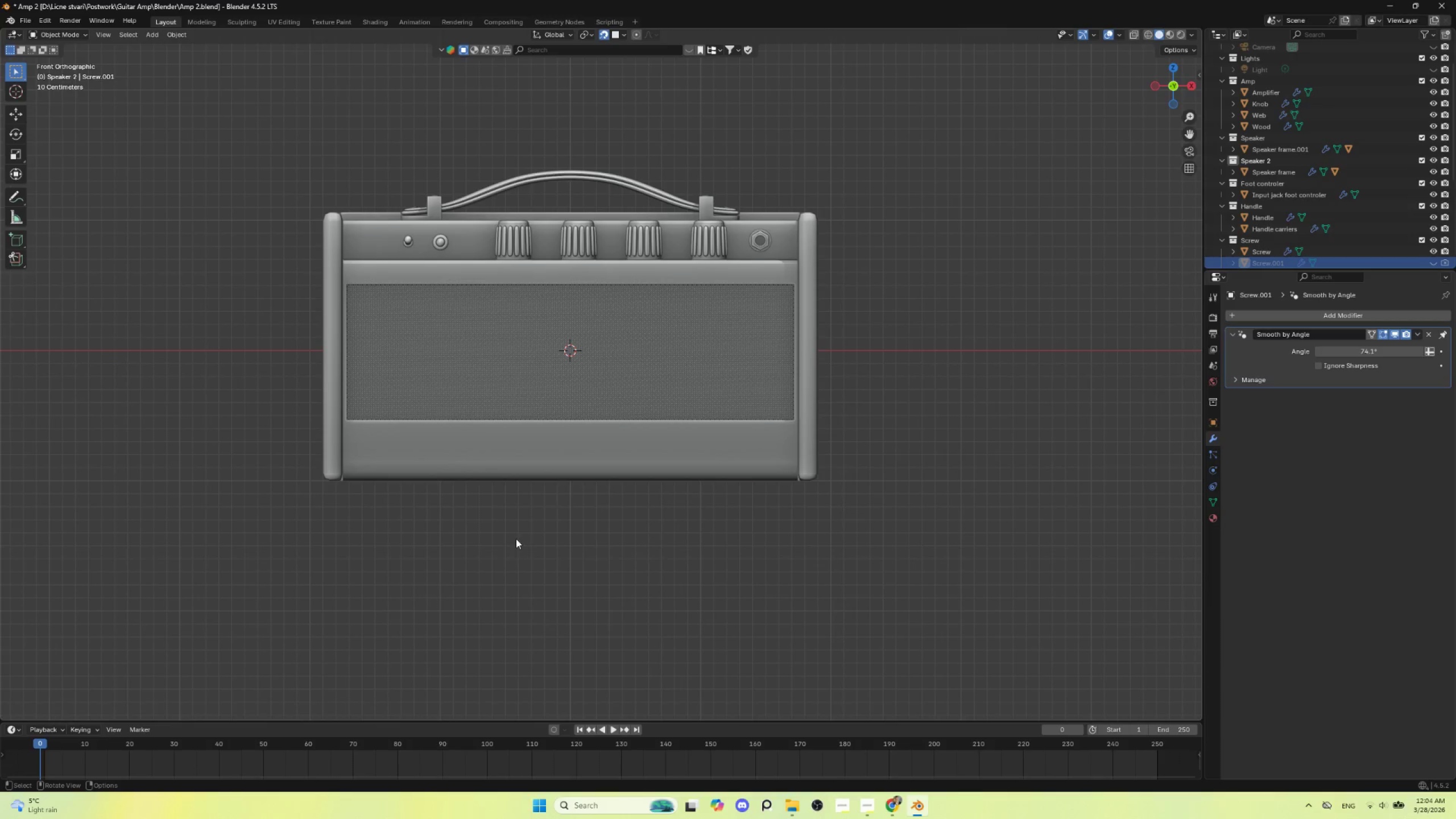 
left_click([523, 281])
 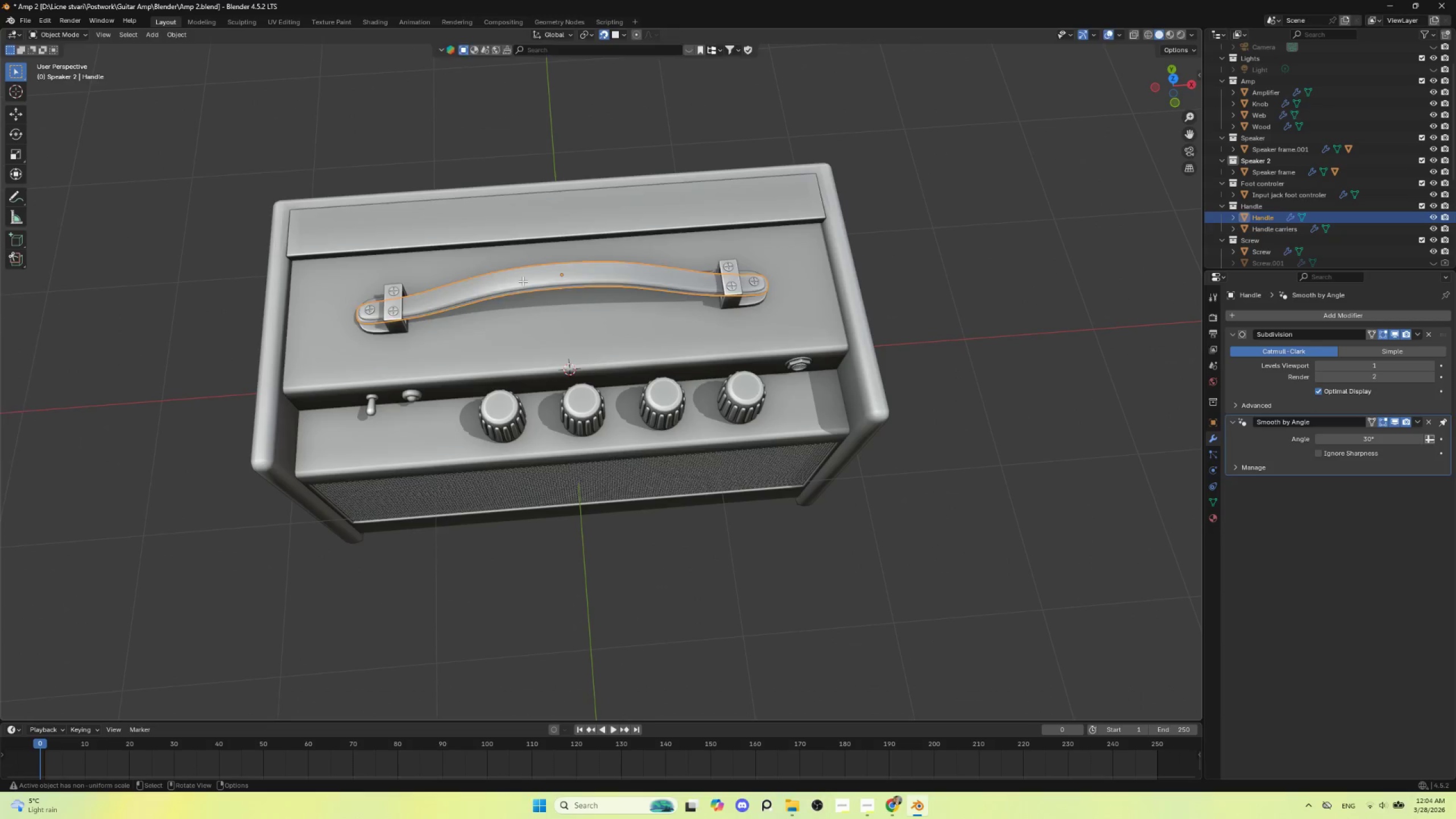 
key(Tab)
 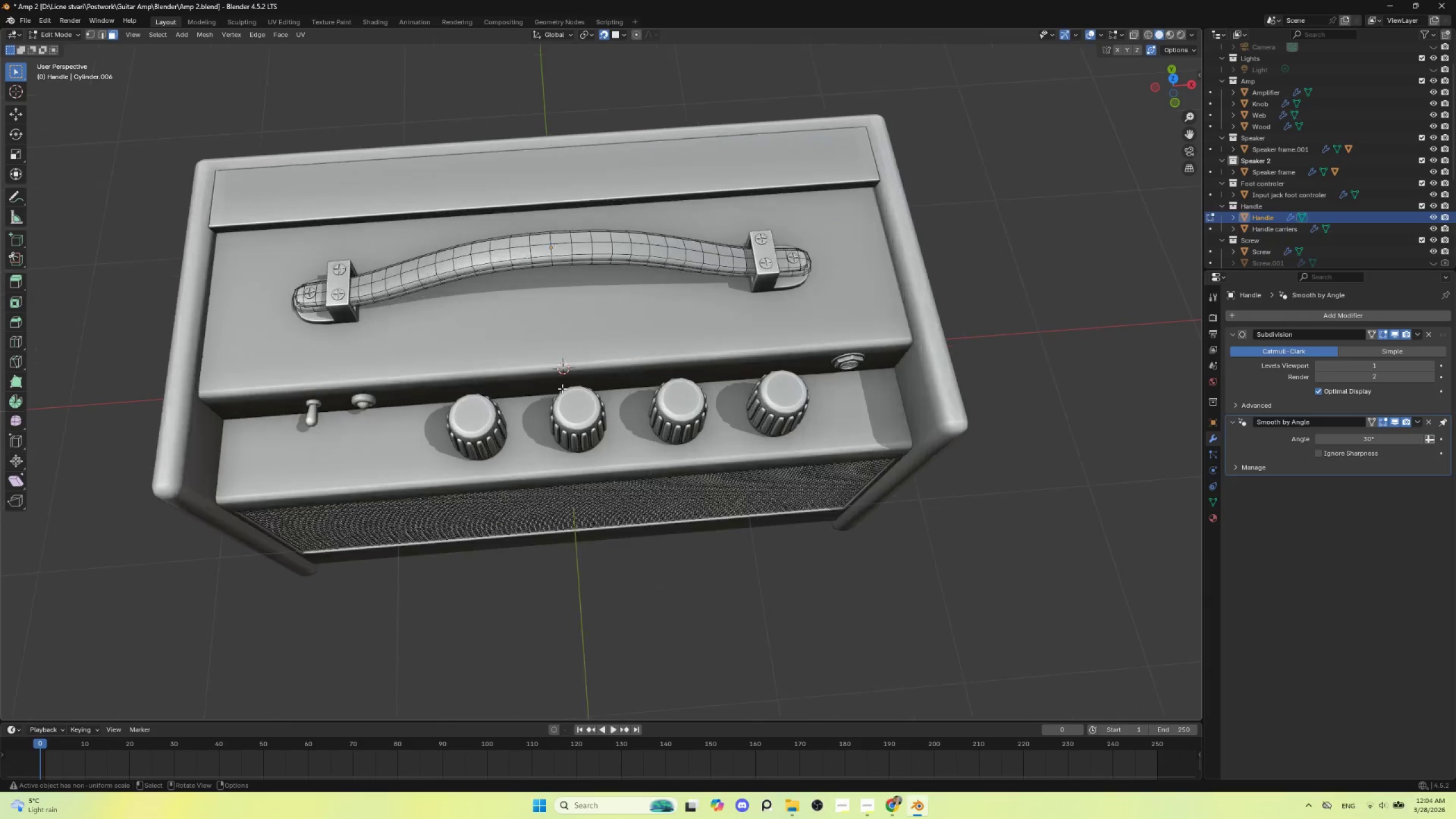 
scroll: coordinate [564, 388], scroll_direction: up, amount: 3.0
 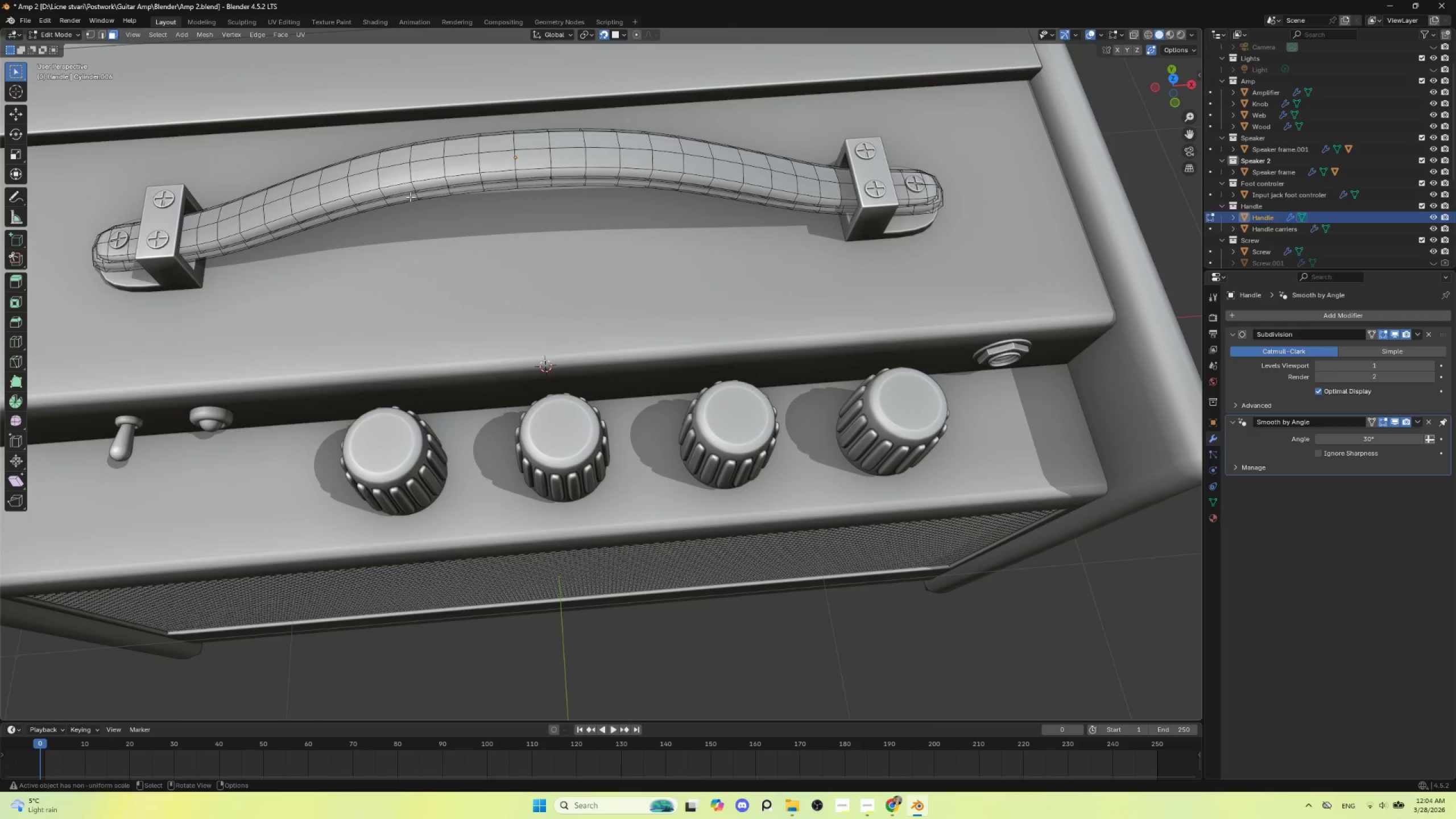 
hold_key(key=AltLeft, duration=0.78)
left_click([428, 181])
 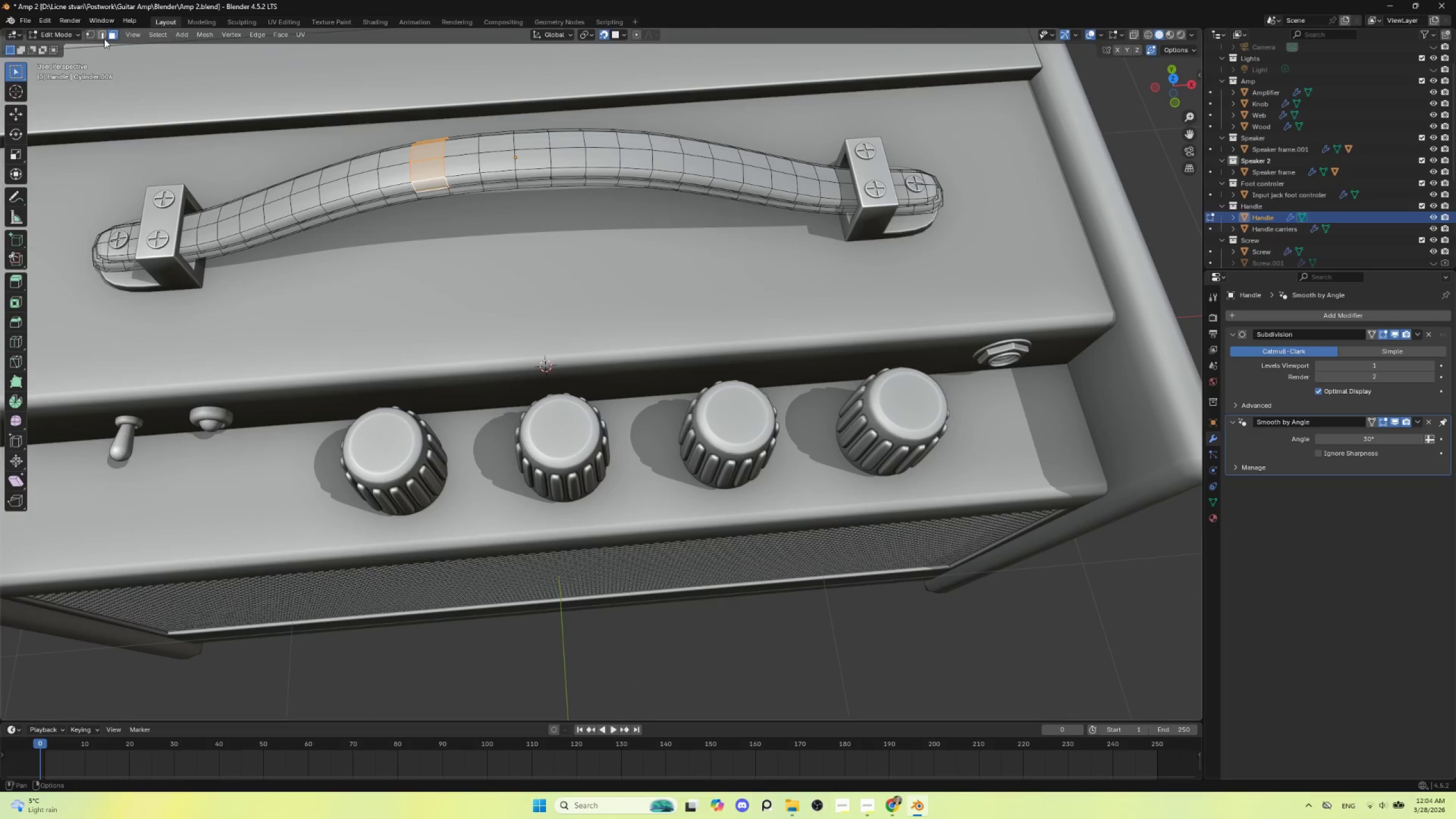 
left_click([102, 36])
 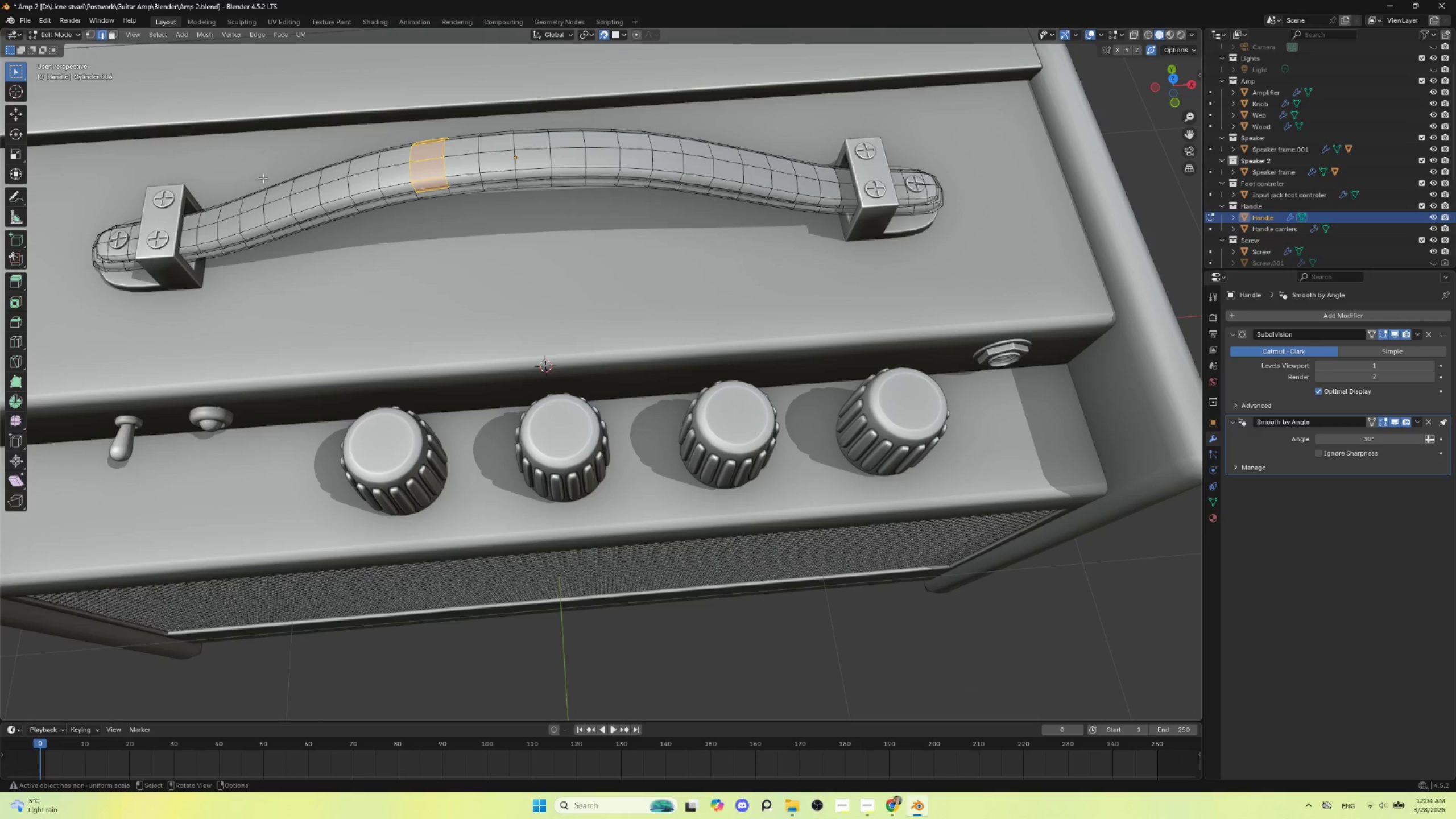 
hold_key(key=AltLeft, duration=1.5)
left_click([411, 185])
 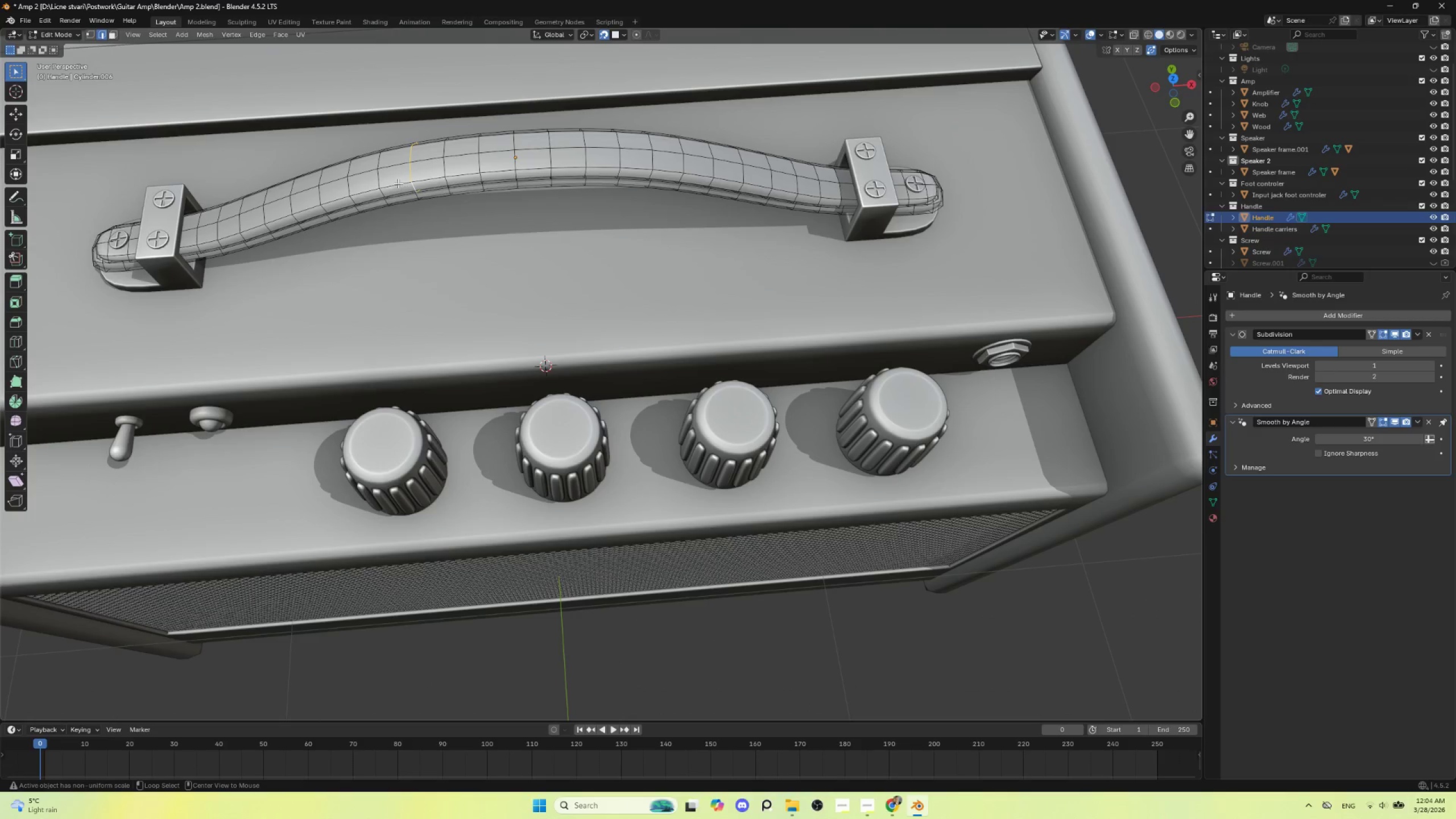 
left_click([398, 183])
 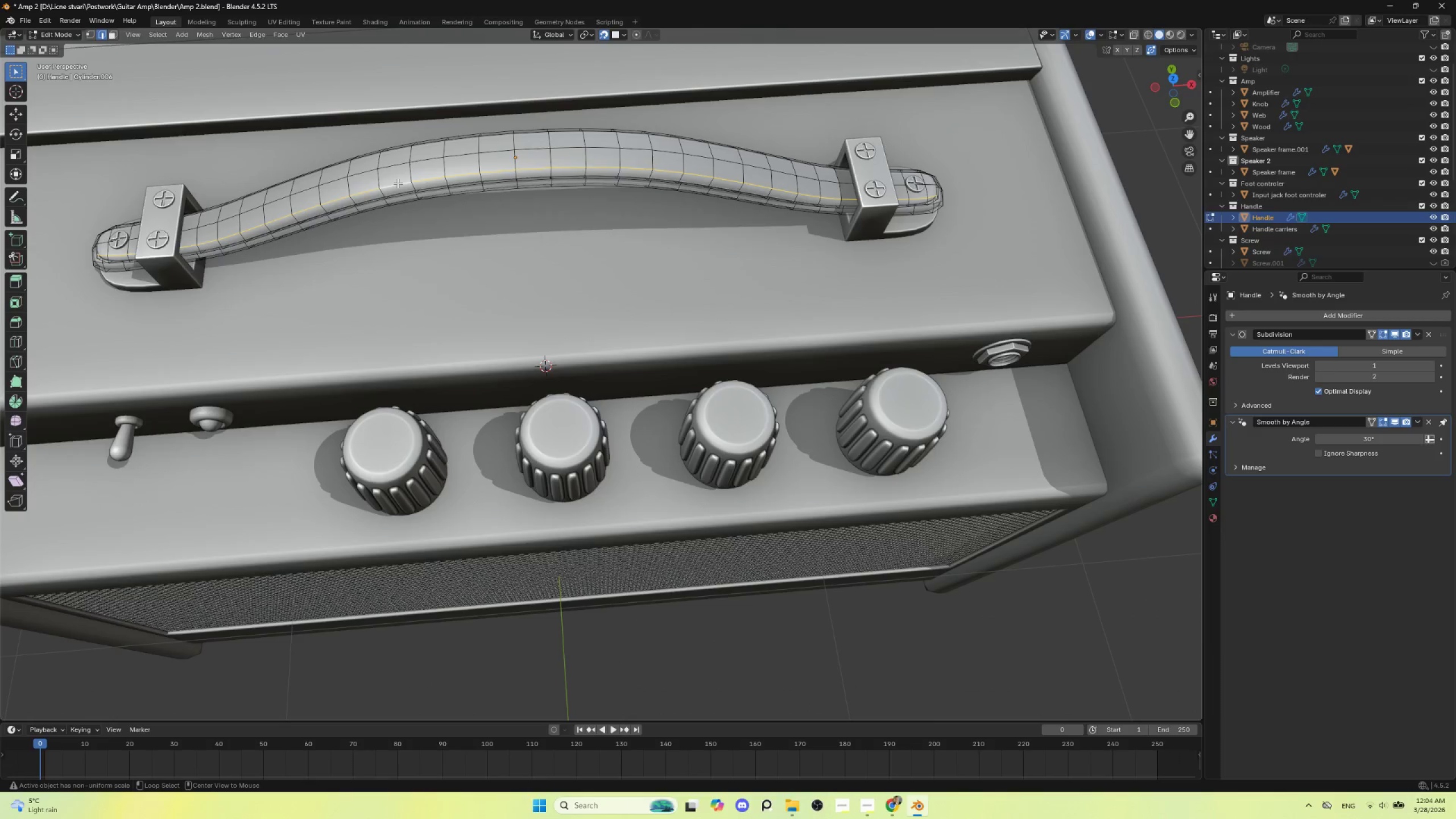 
hold_key(key=AltLeft, duration=0.66)
 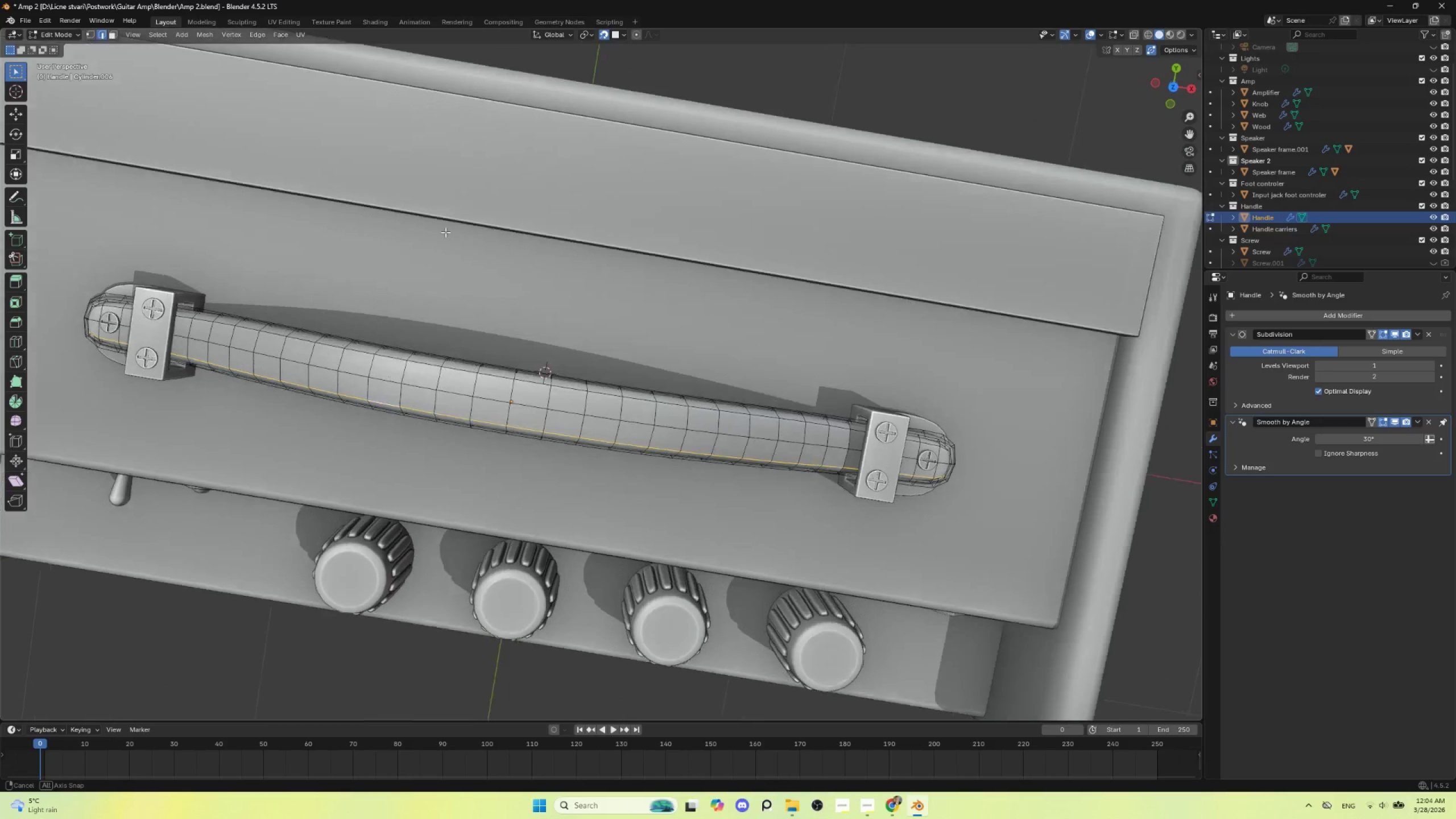 
hold_key(key=AltLeft, duration=3.16)
 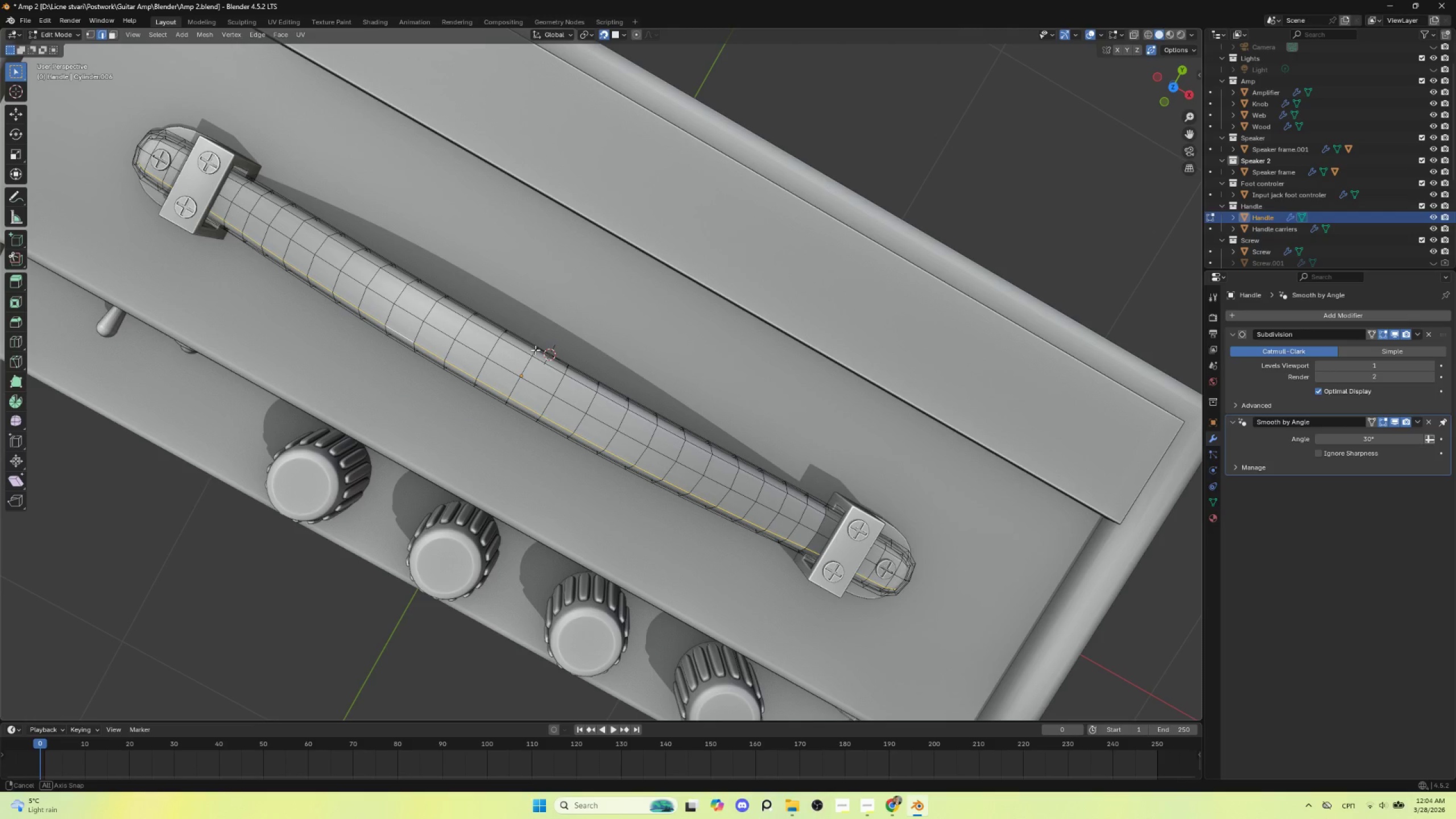 
hold_key(key=ShiftLeft, duration=1.5)
 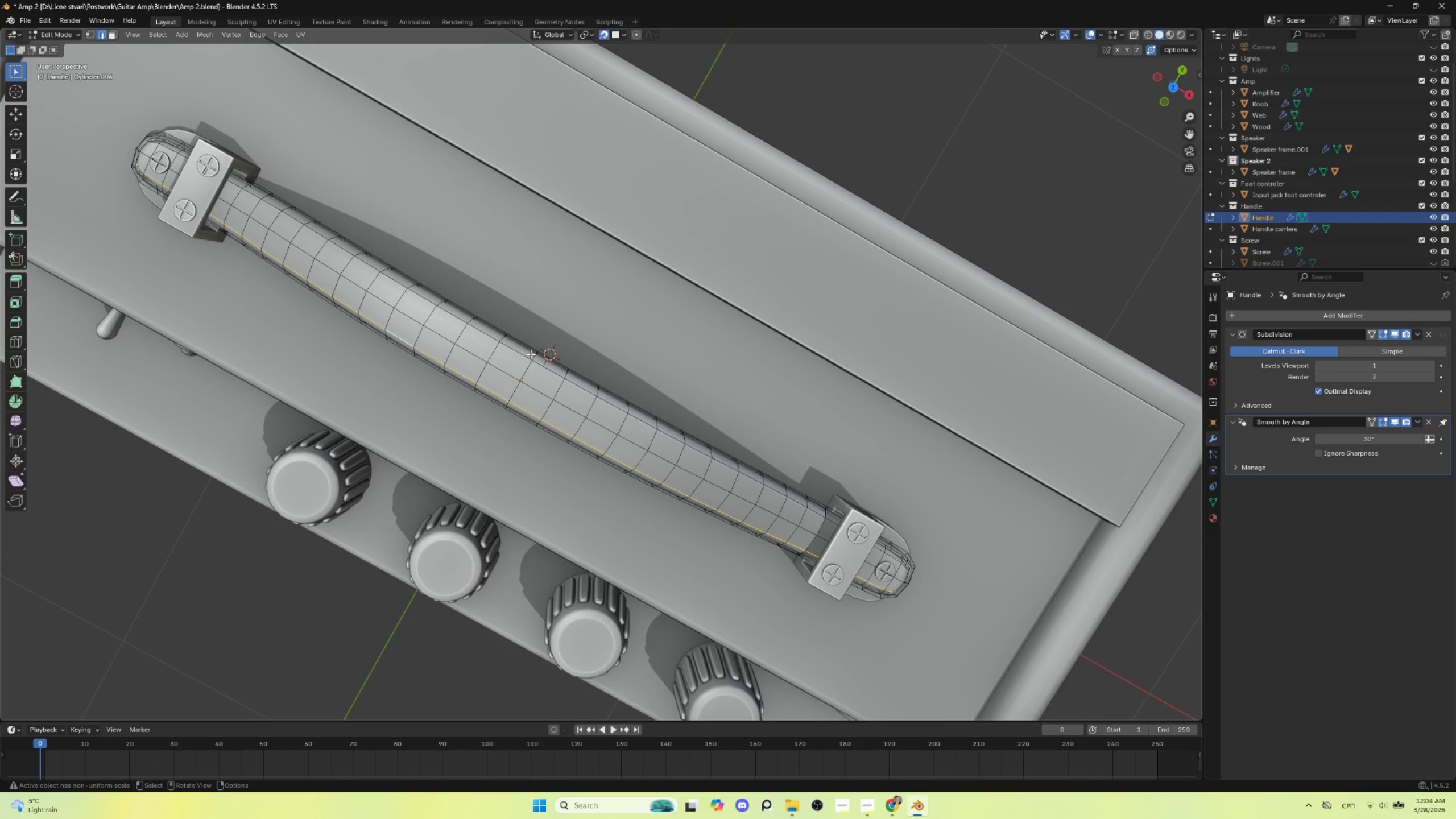 
key(Alt+Shift+ShiftLeft)
 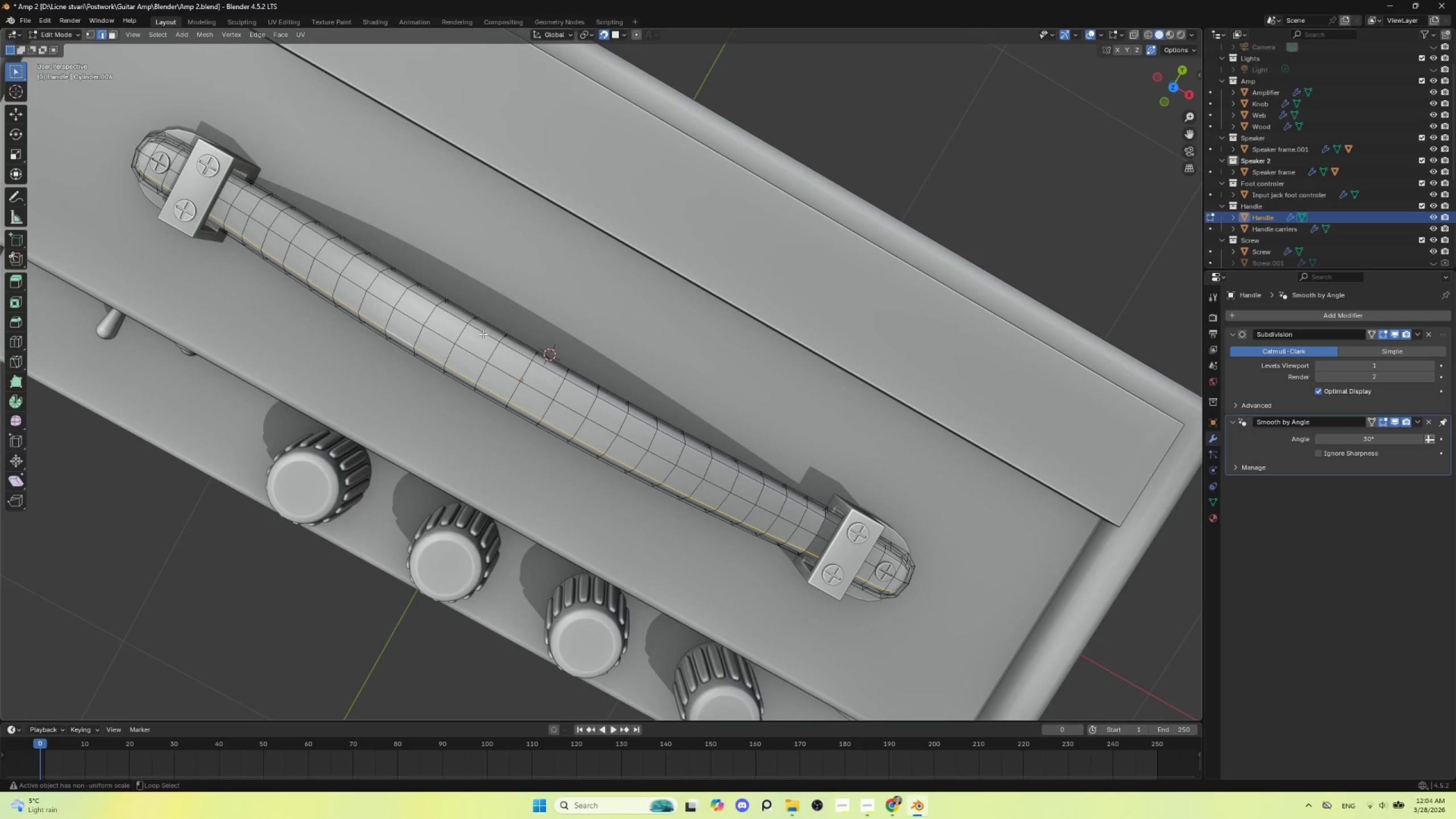 
key(Alt+Shift+ShiftLeft)
 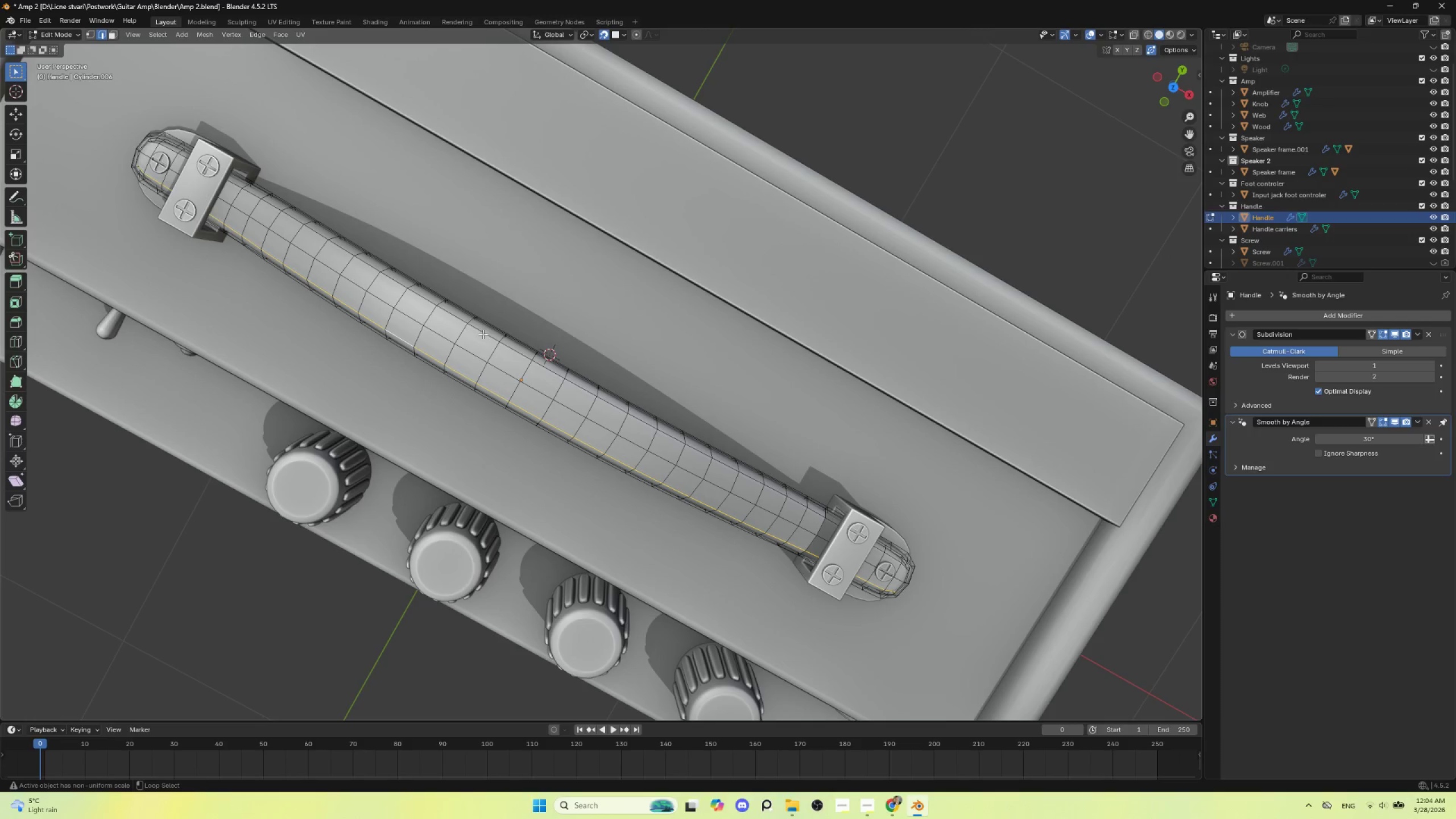 
key(Alt+Shift+ShiftLeft)
 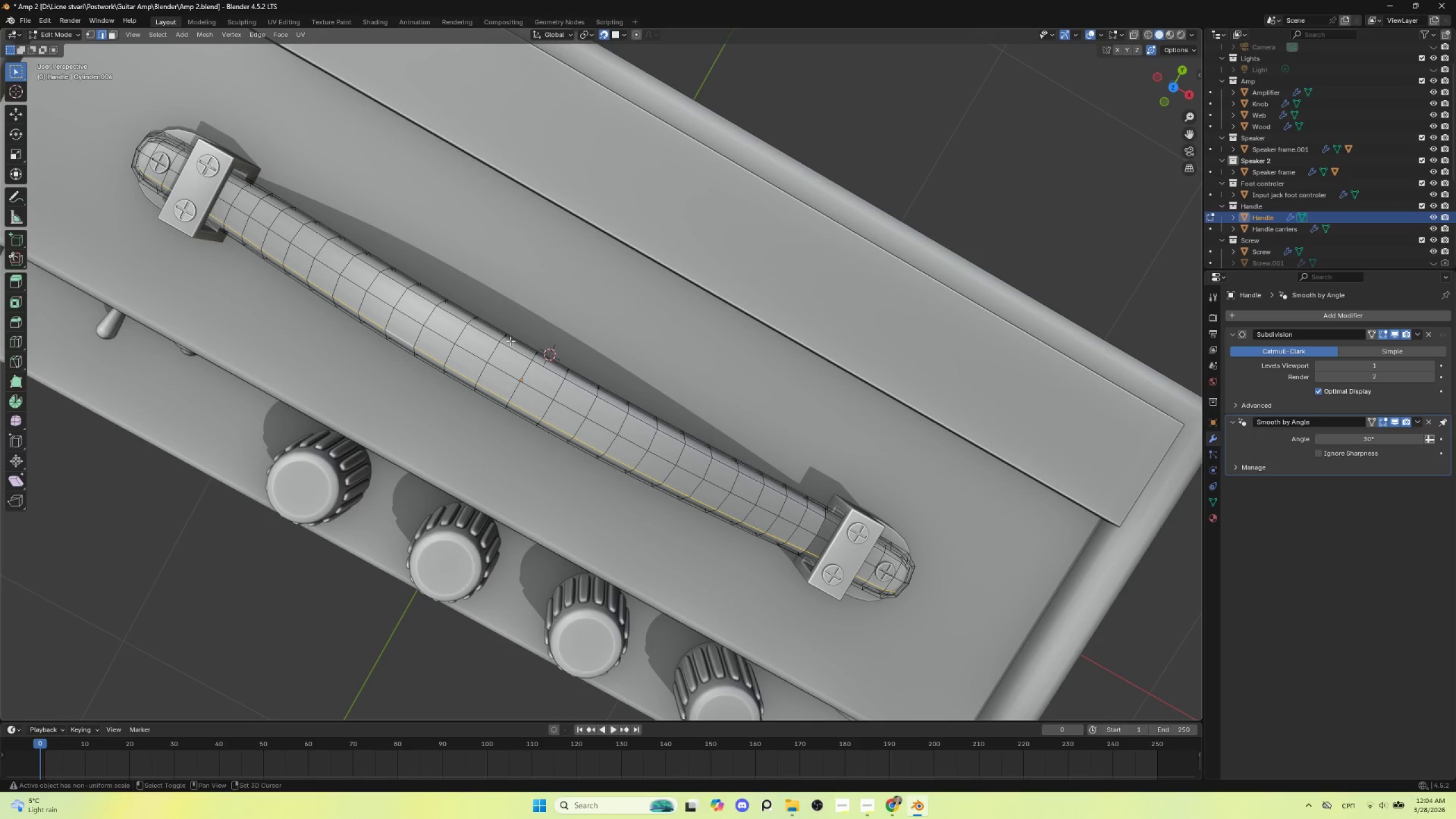 
key(Alt+Shift+ShiftLeft)
 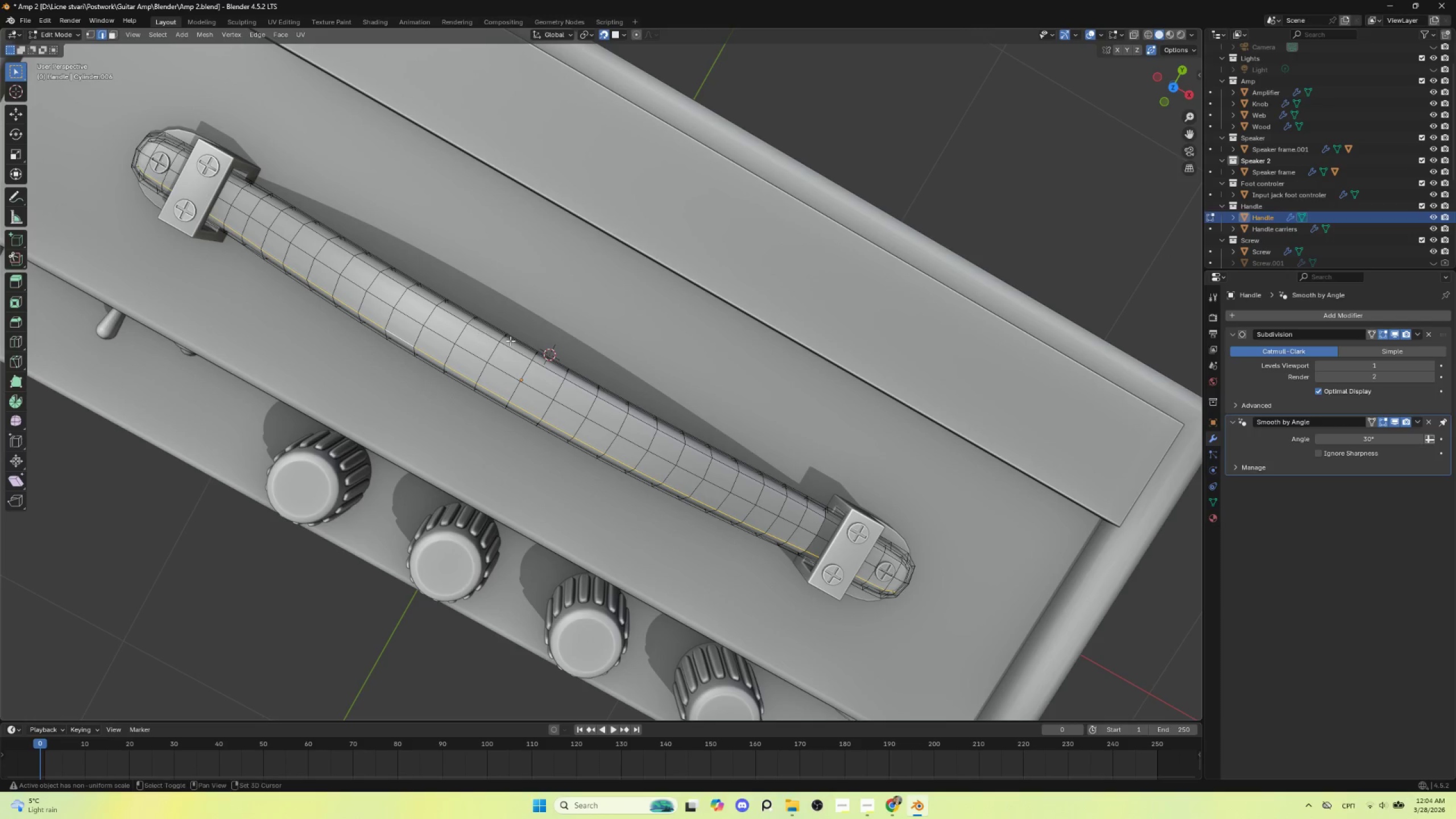 
key(Alt+Shift+ShiftLeft)
 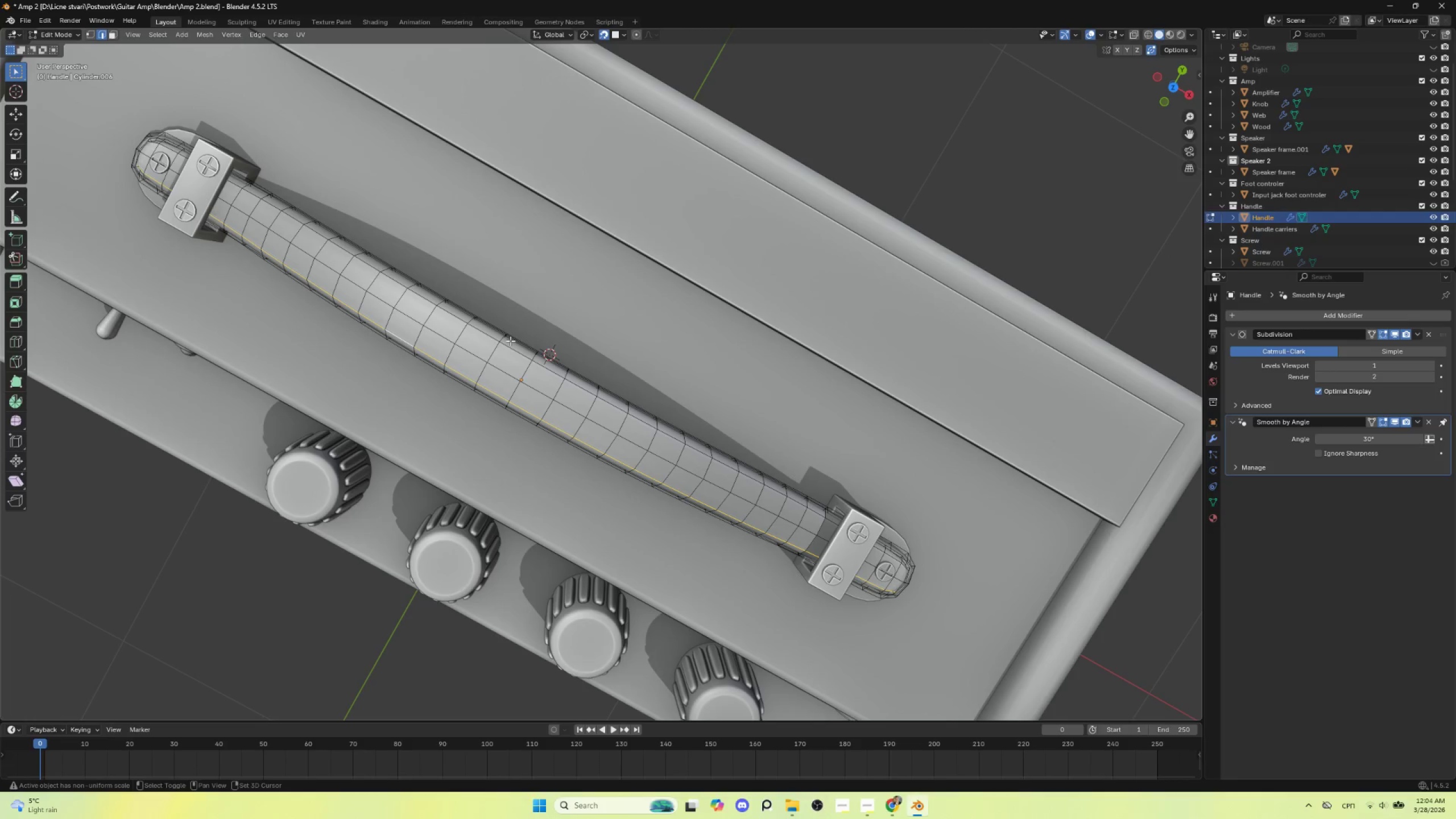 
key(Alt+Shift+ShiftLeft)
 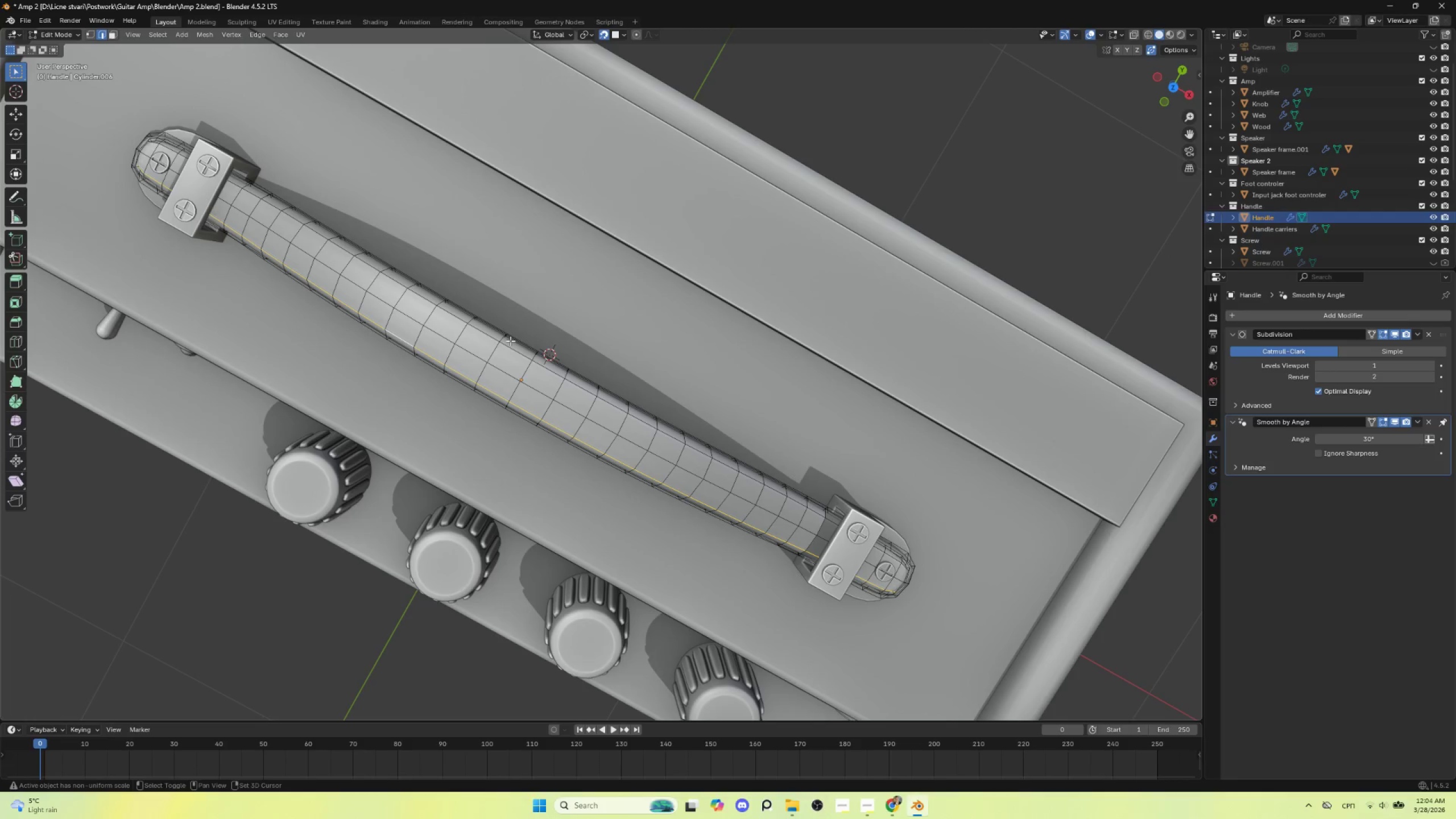 
key(Alt+Shift+ShiftLeft)
 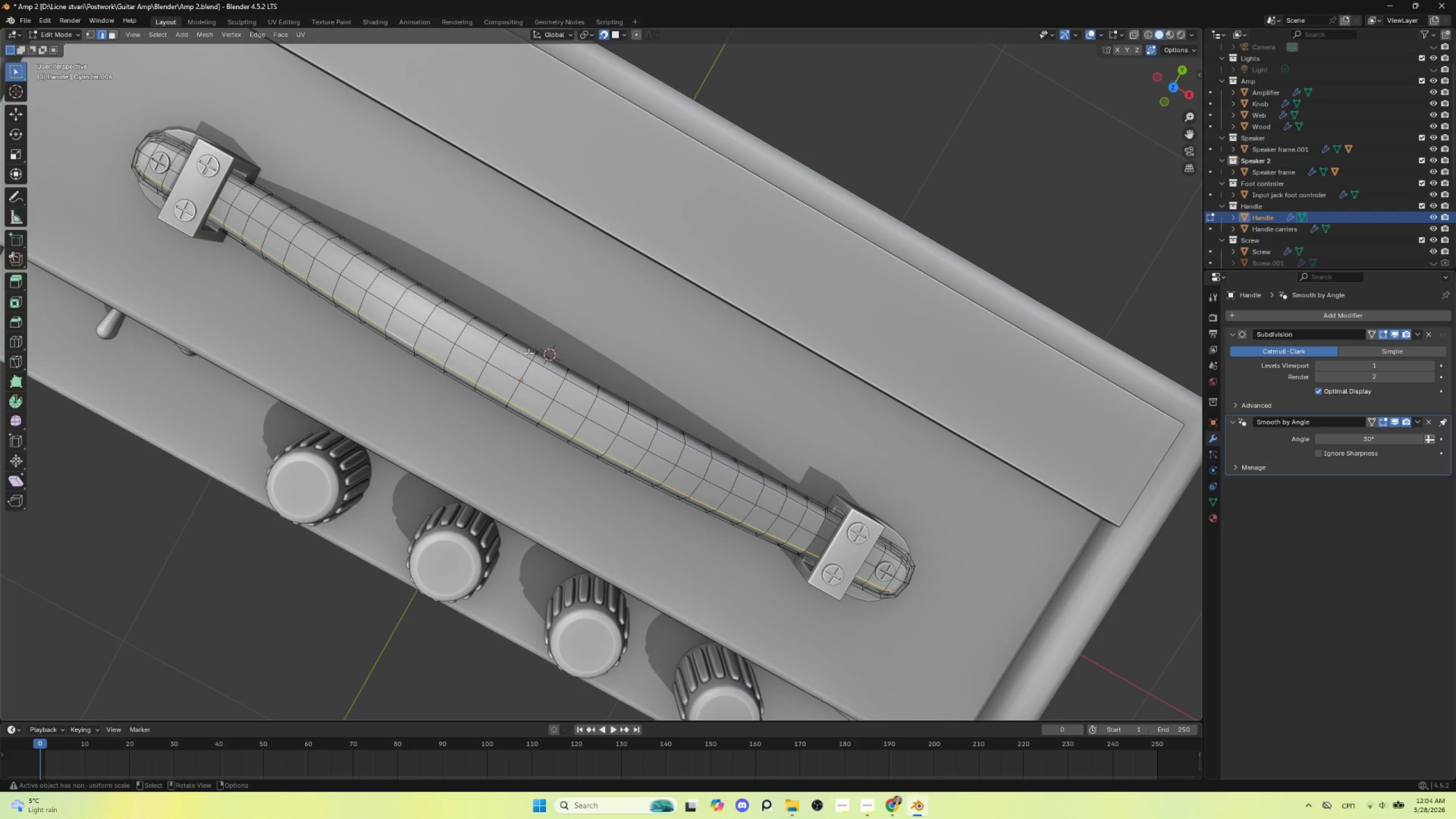 
key(Alt+Shift+ShiftLeft)
 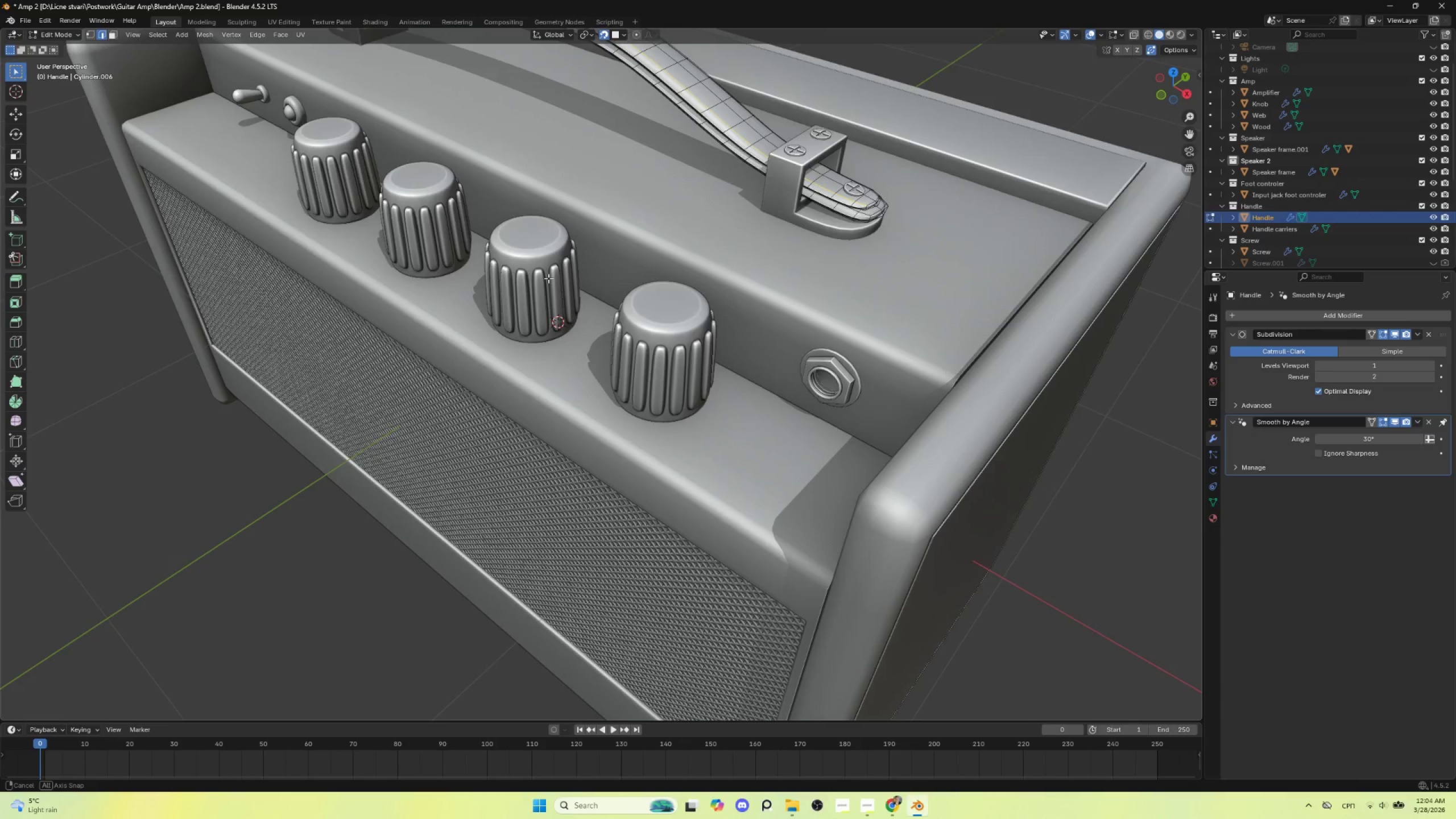 
hold_key(key=ShiftLeft, duration=0.56)
 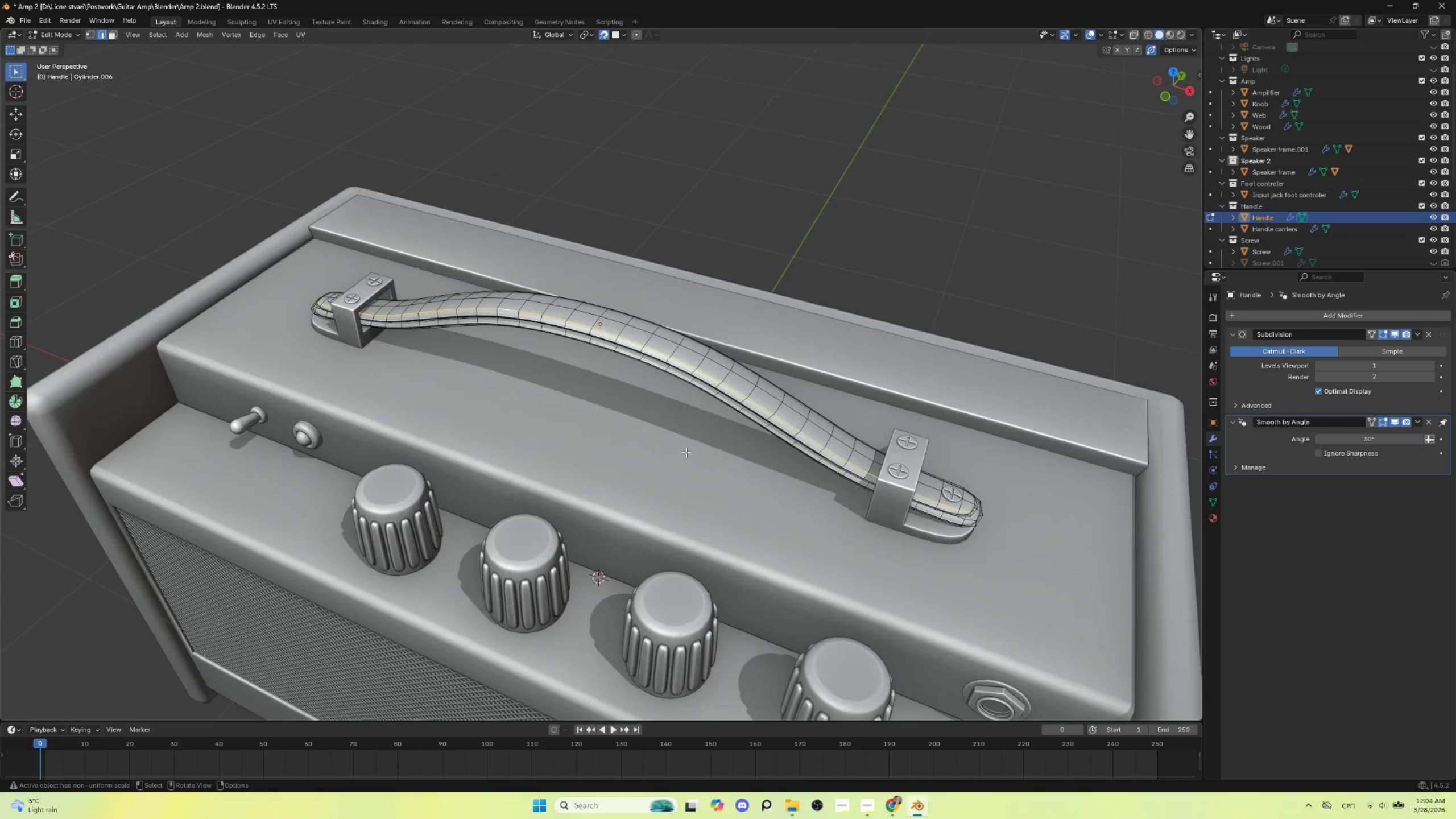 
key(Shift+D)
 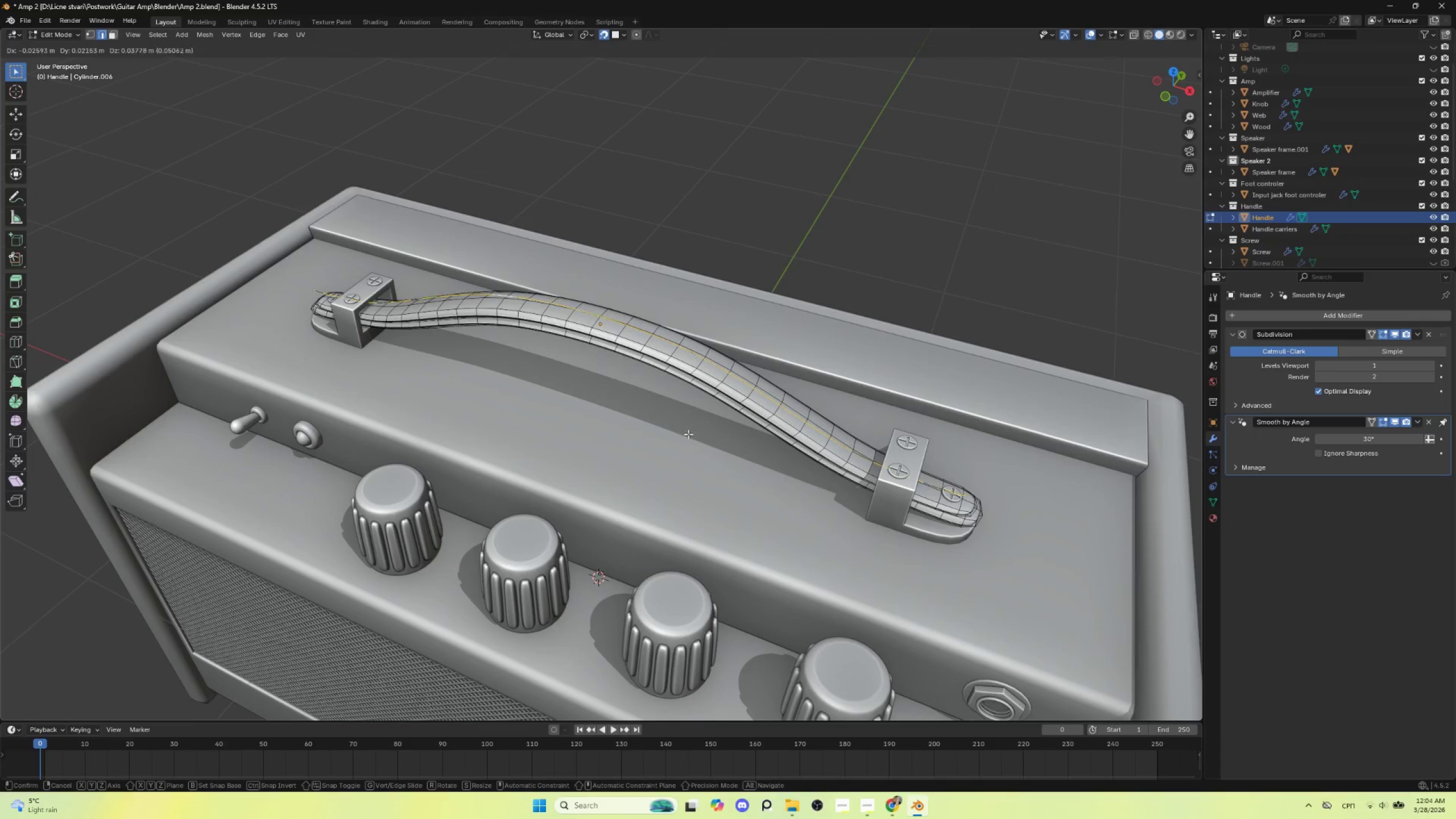 
key(Escape)
 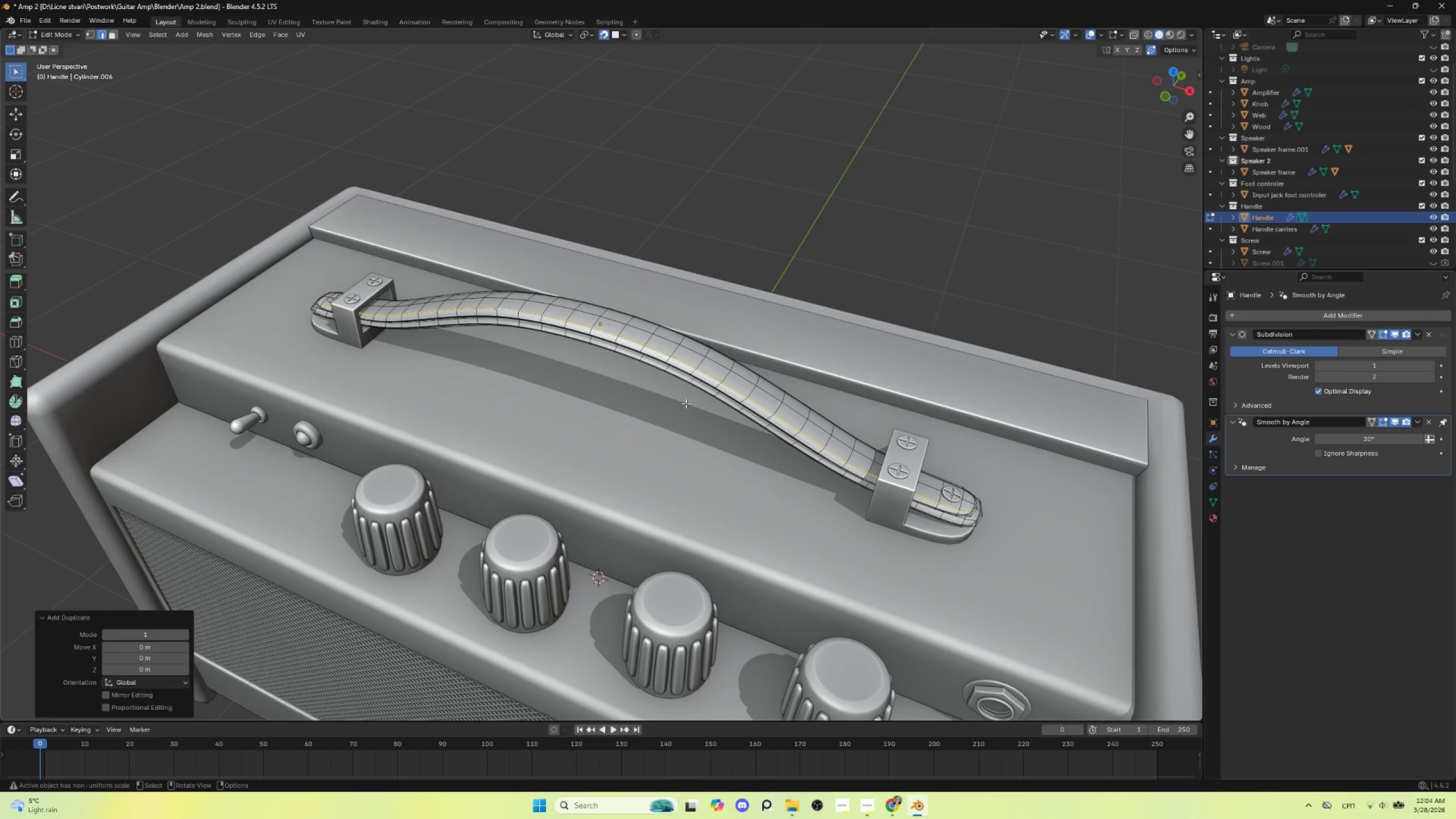 
key(P)
 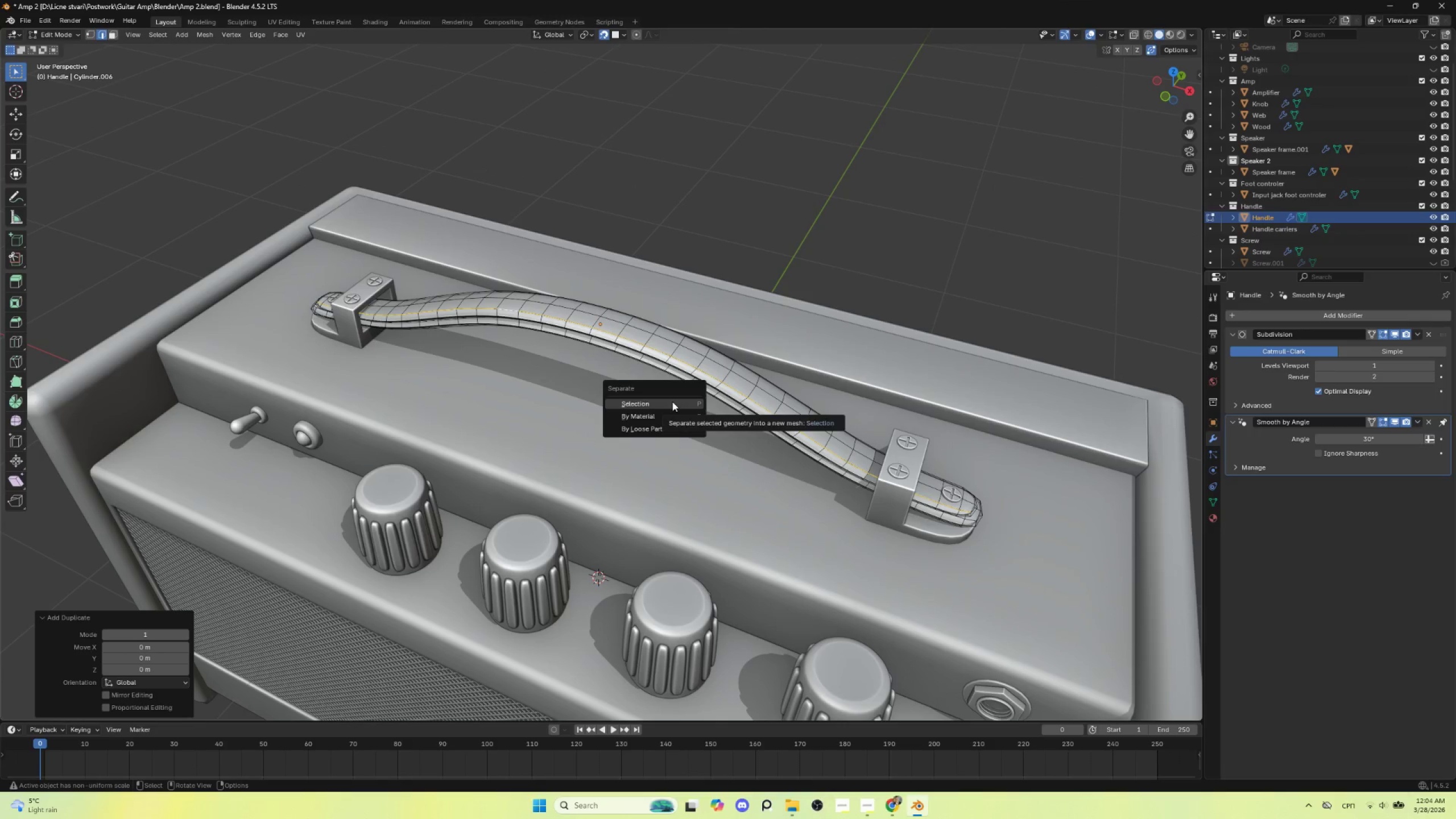 
left_click([672, 402])
 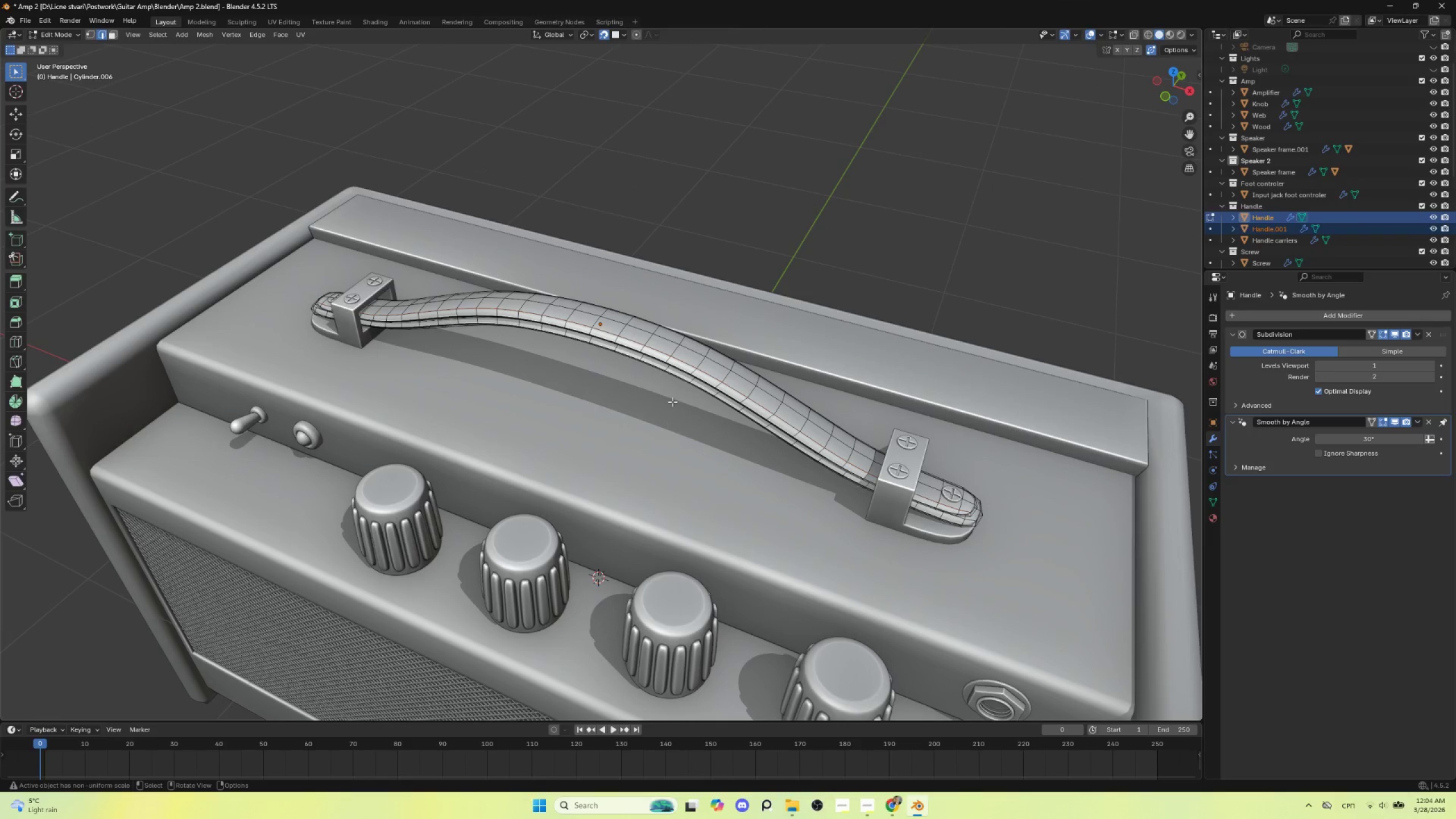 
key(Tab)
 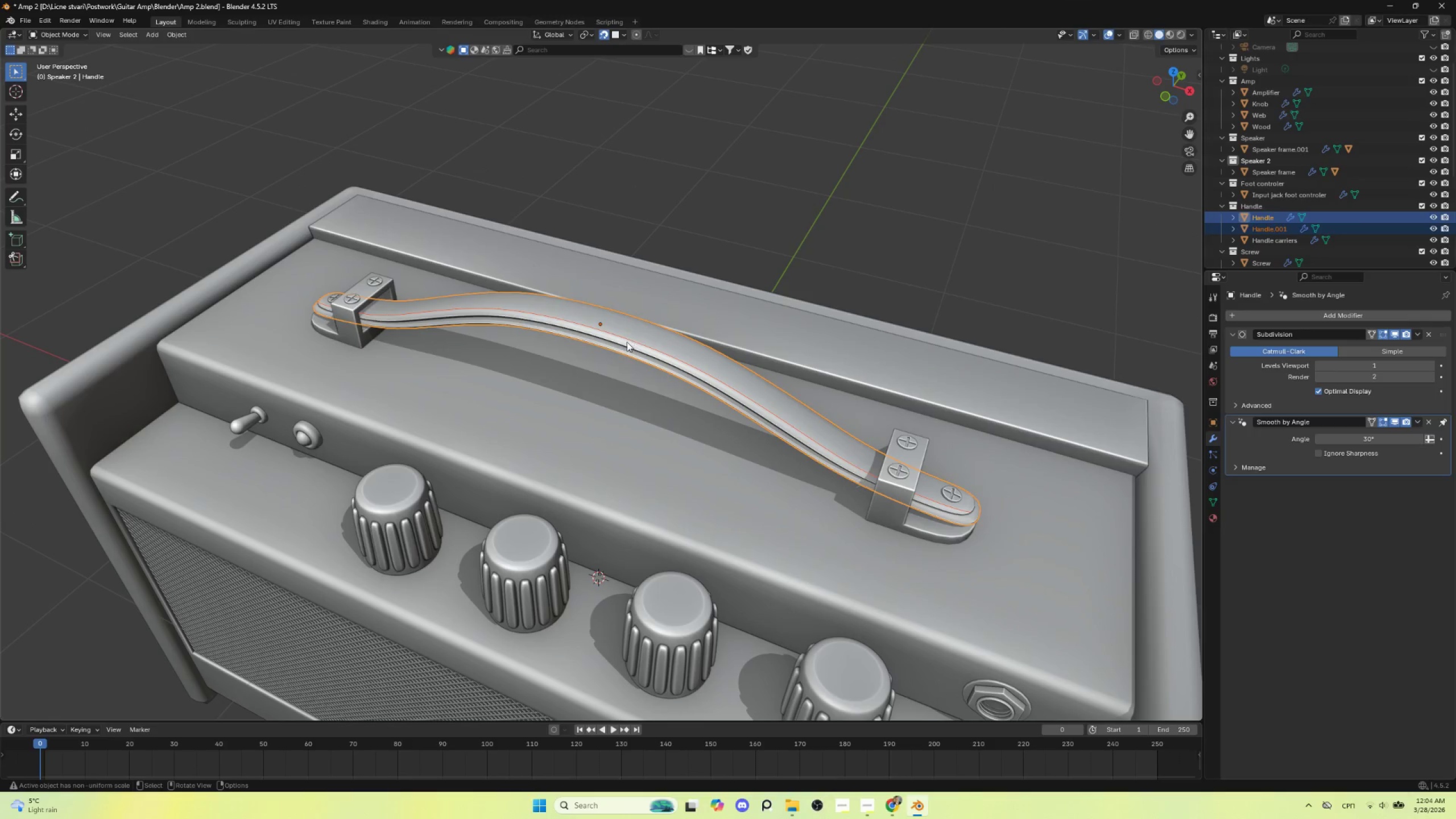 
left_click([626, 342])
 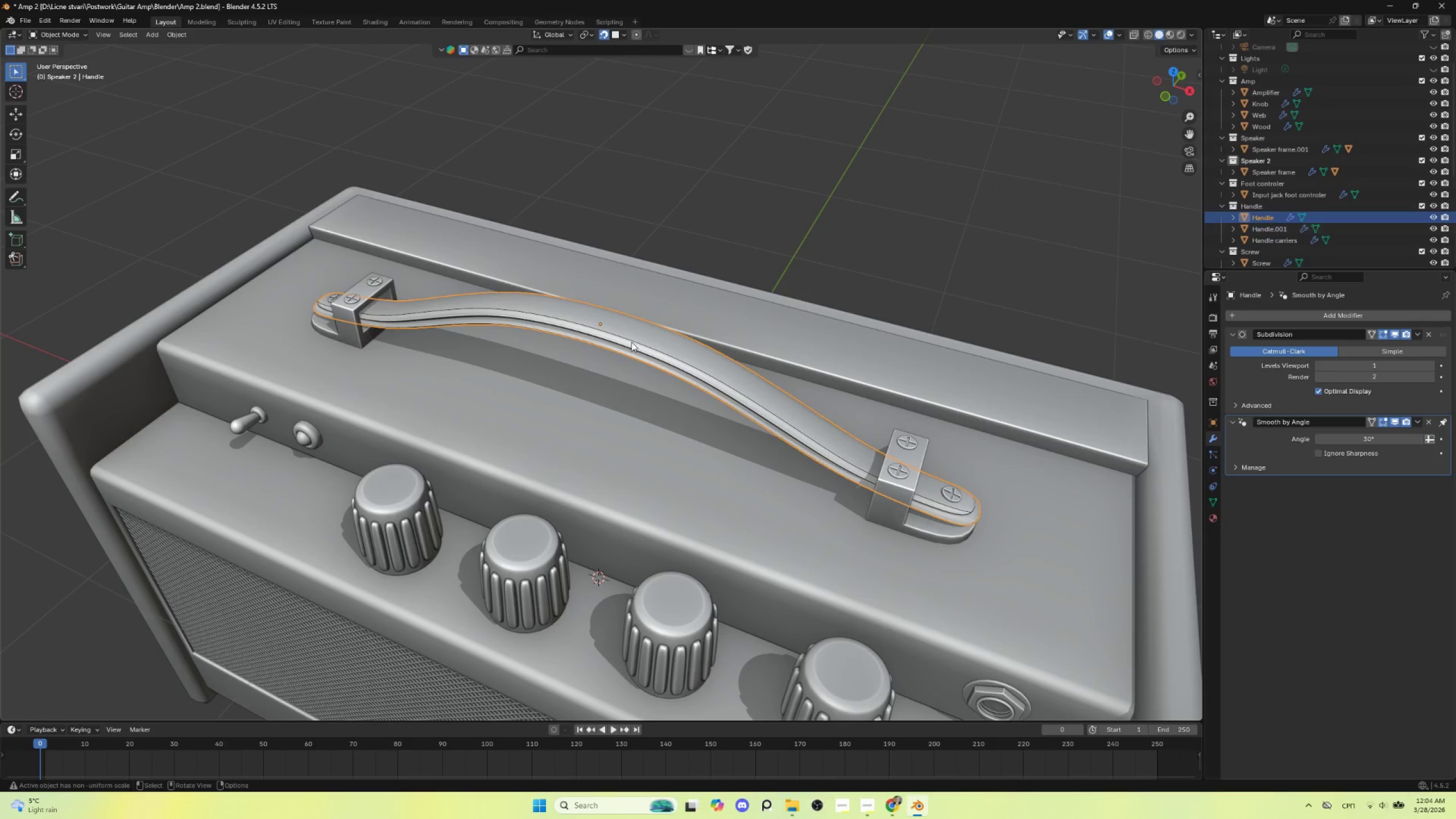 
left_click([631, 342])
 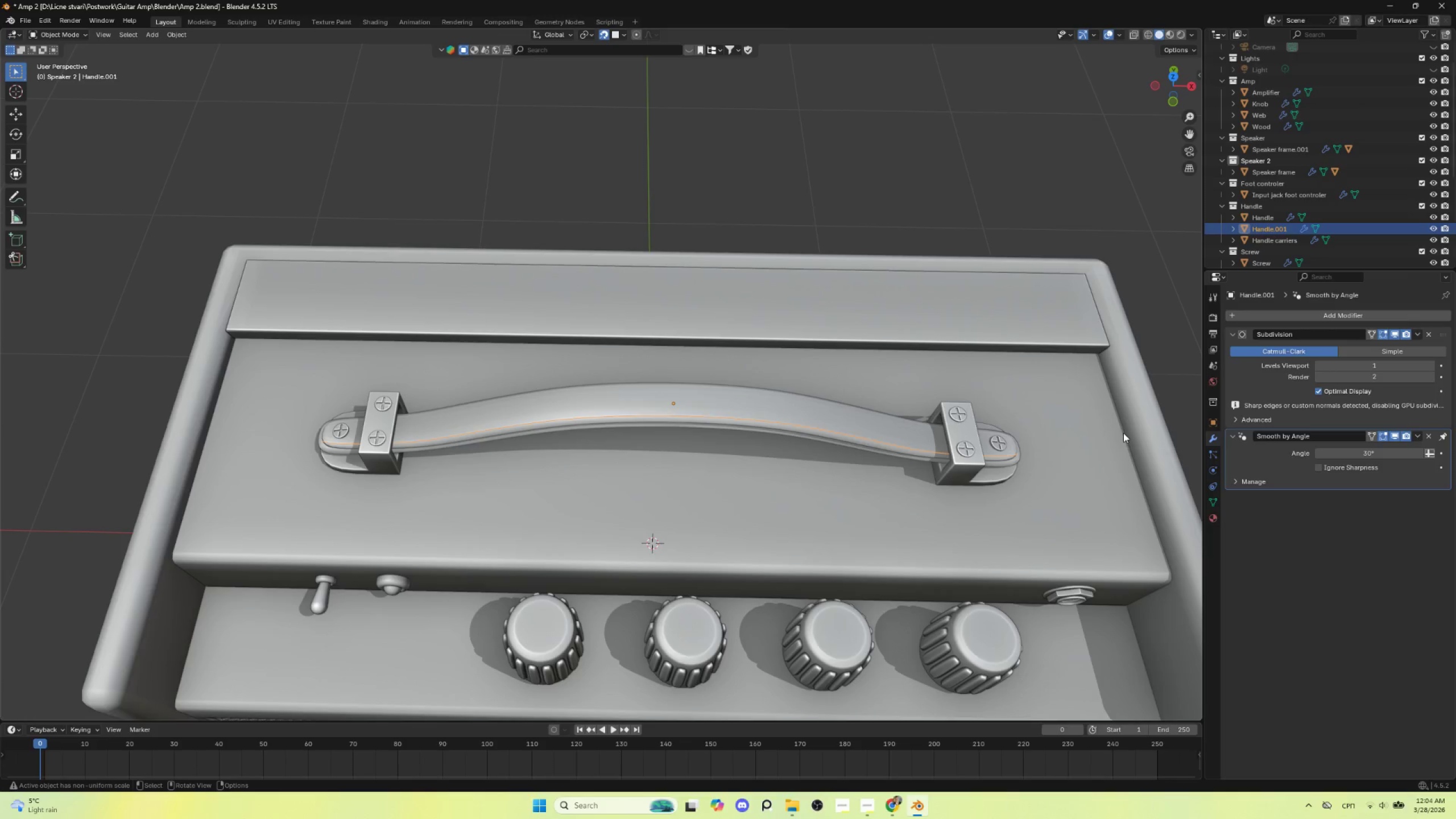 
scroll: coordinate [837, 497], scroll_direction: up, amount: 2.0
 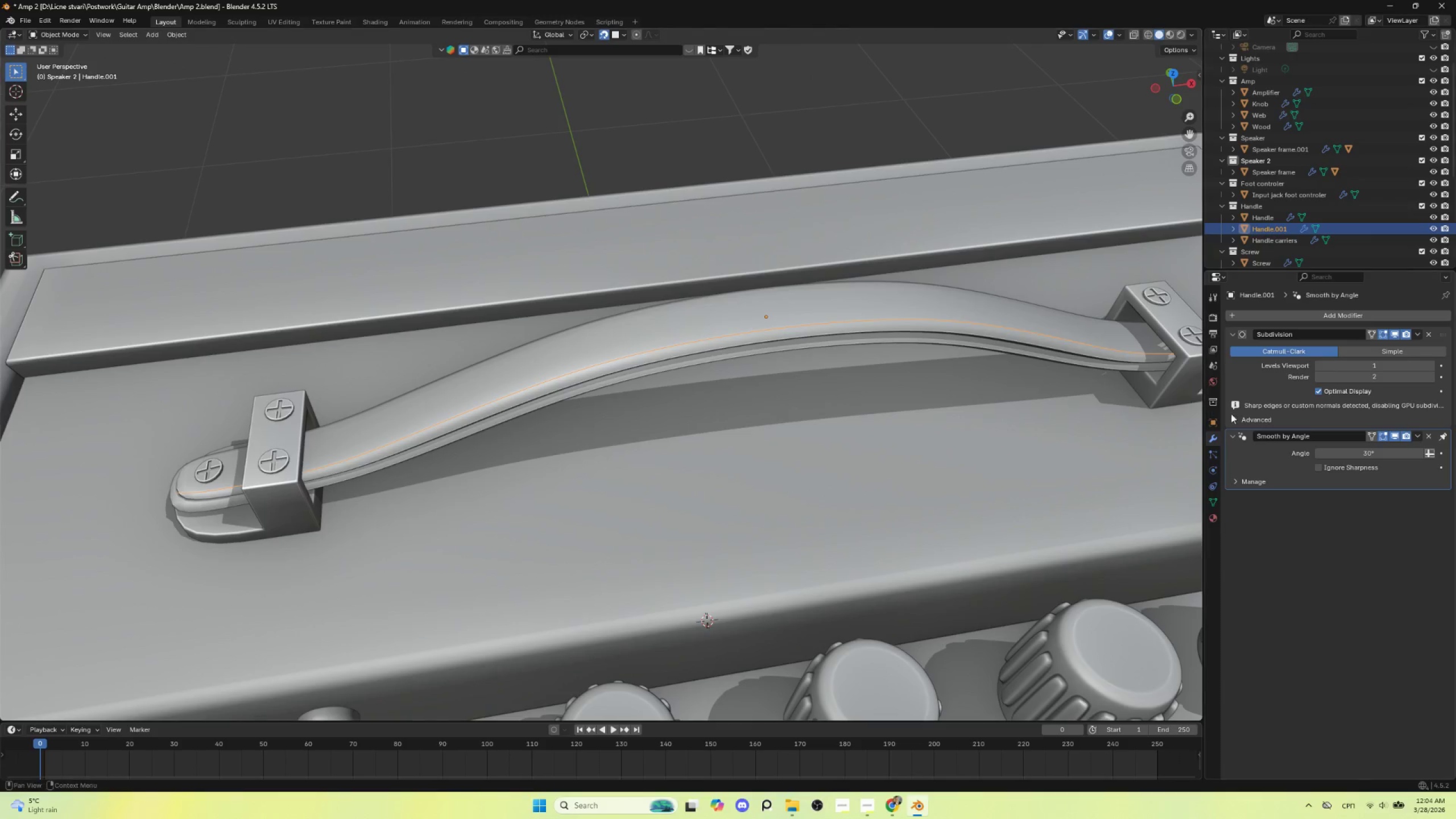 
wait(5.16)
 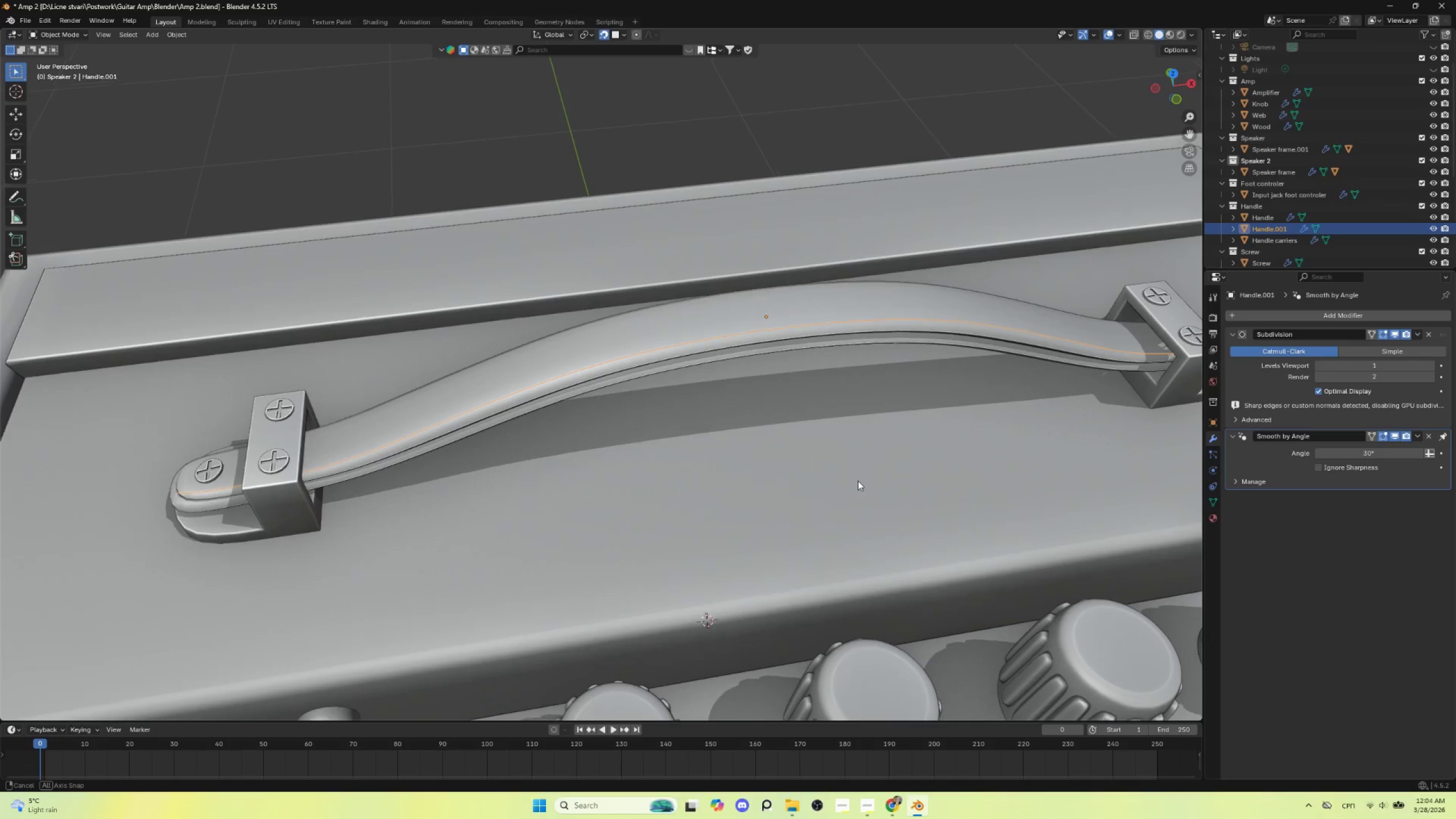 
left_click([1214, 440])
 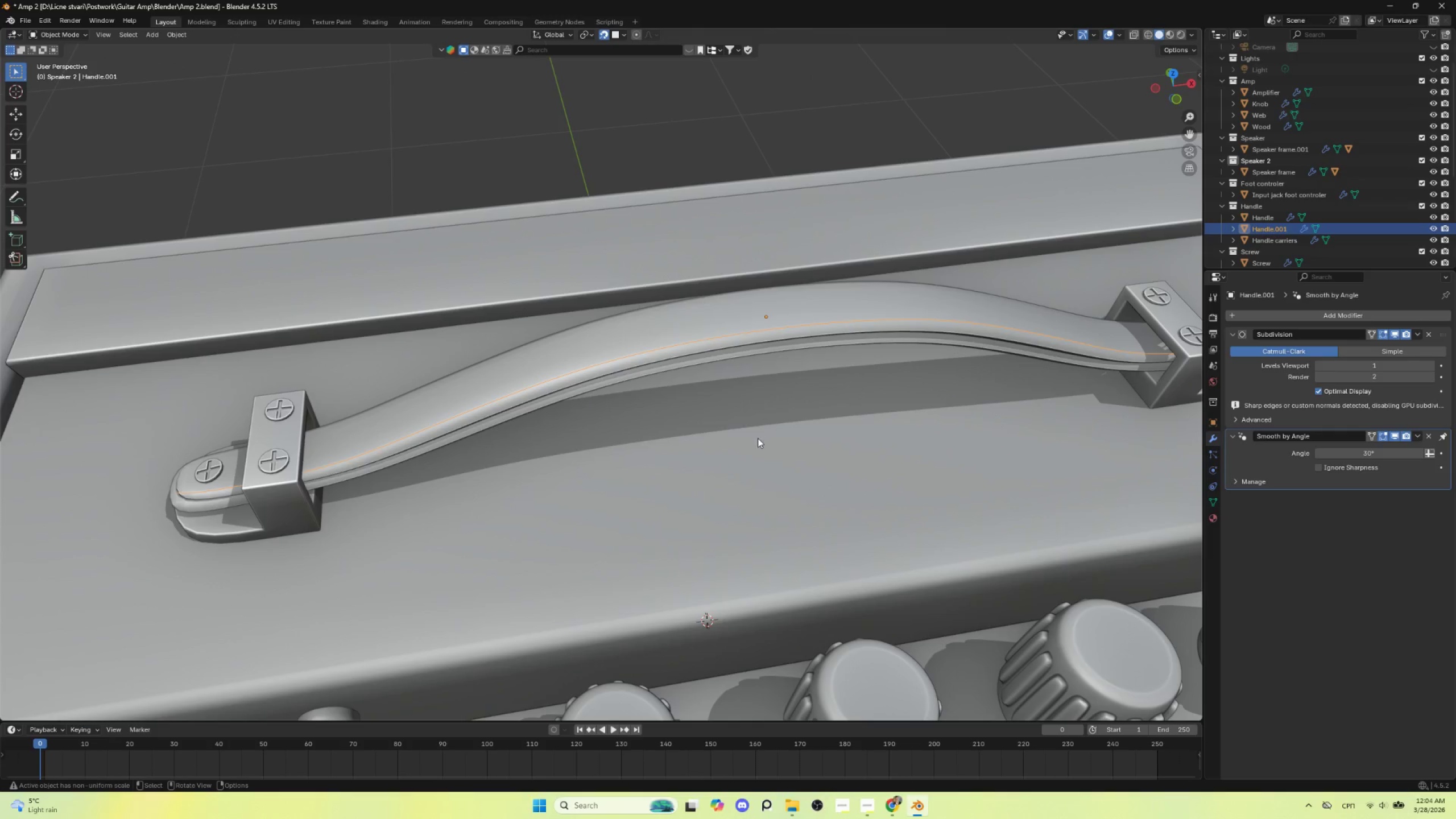 
scroll: coordinate [753, 442], scroll_direction: down, amount: 2.0
 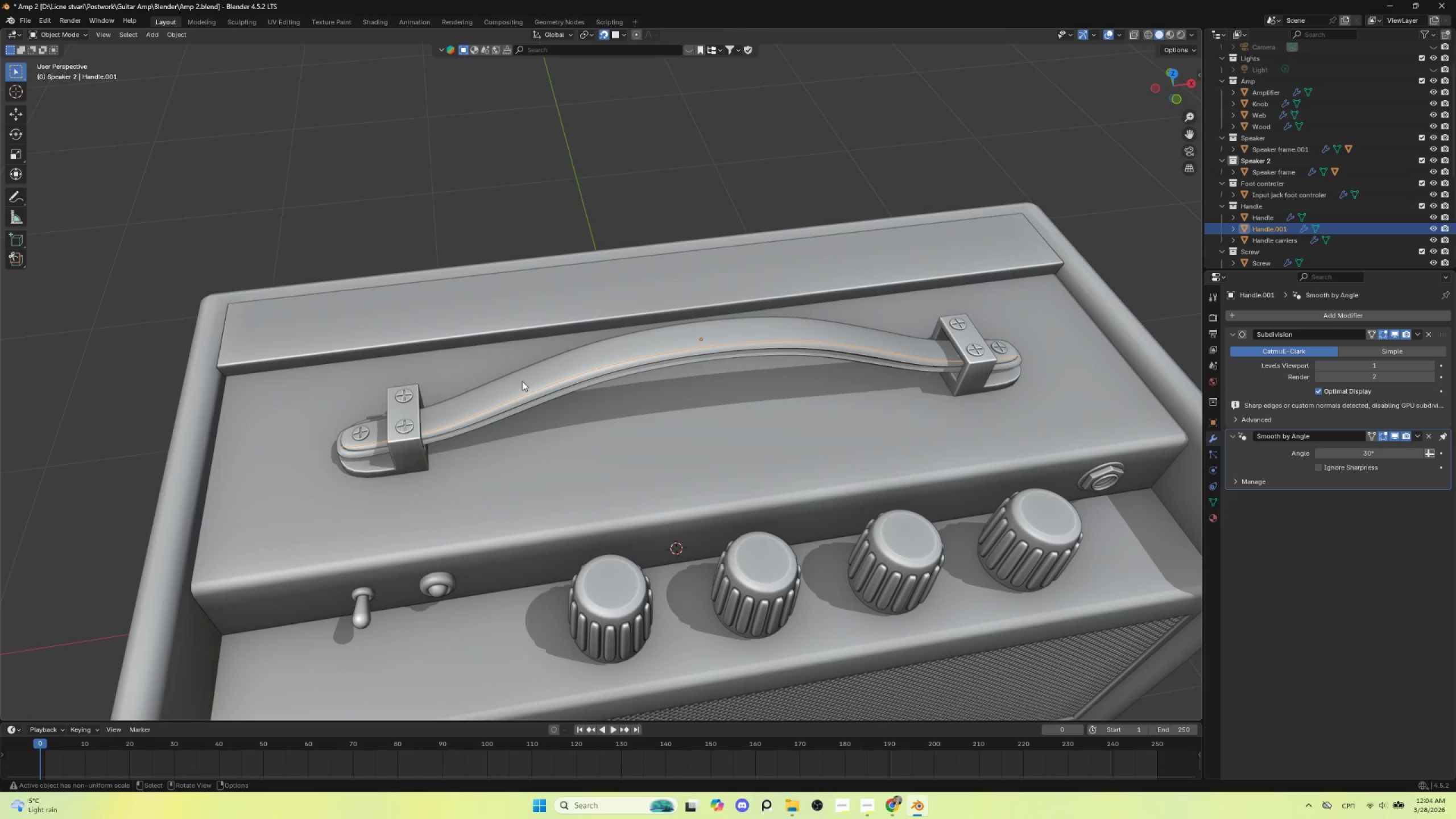 
hold_key(key=ControlLeft, duration=0.89)
 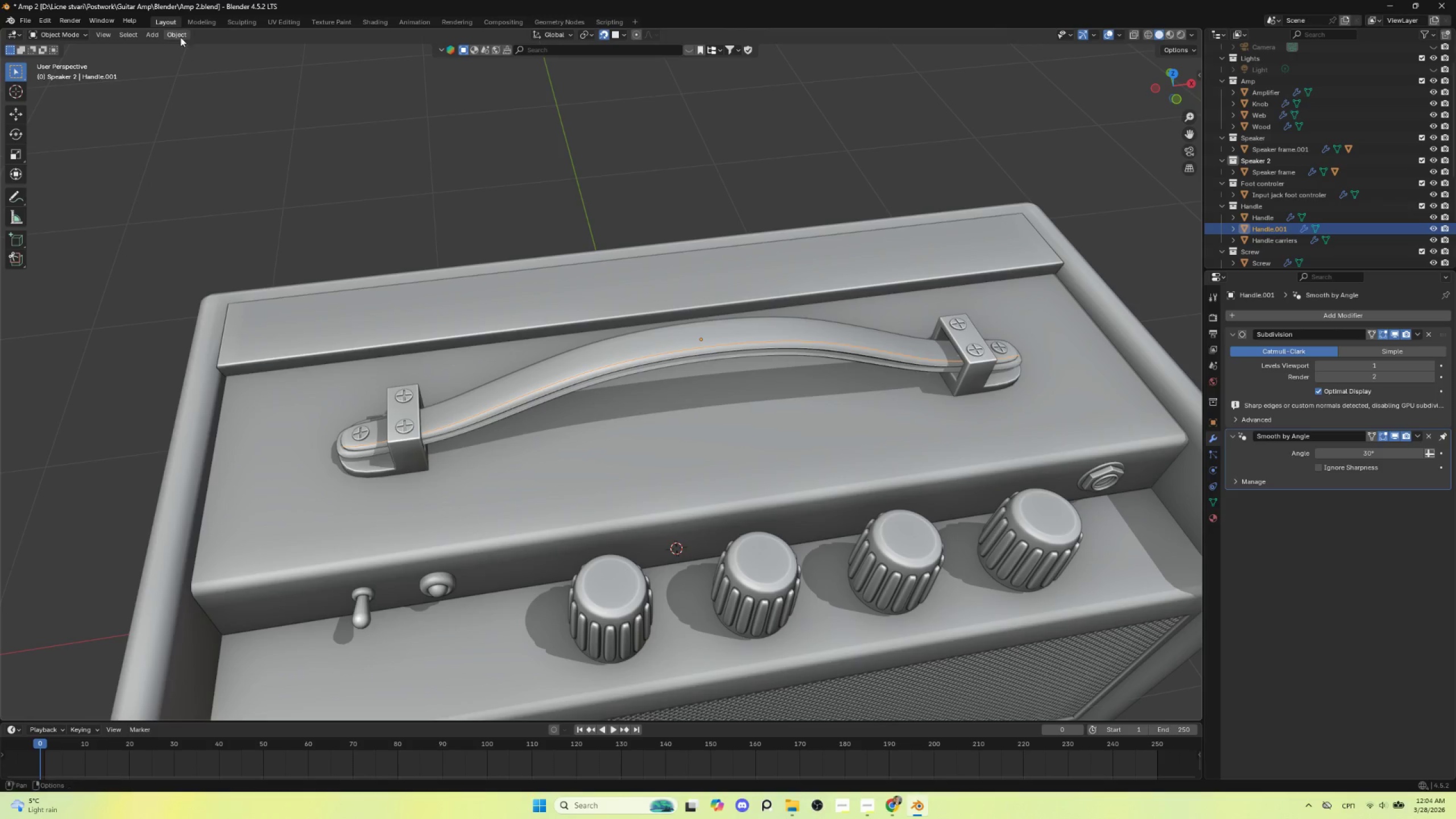 
left_click([180, 36])
 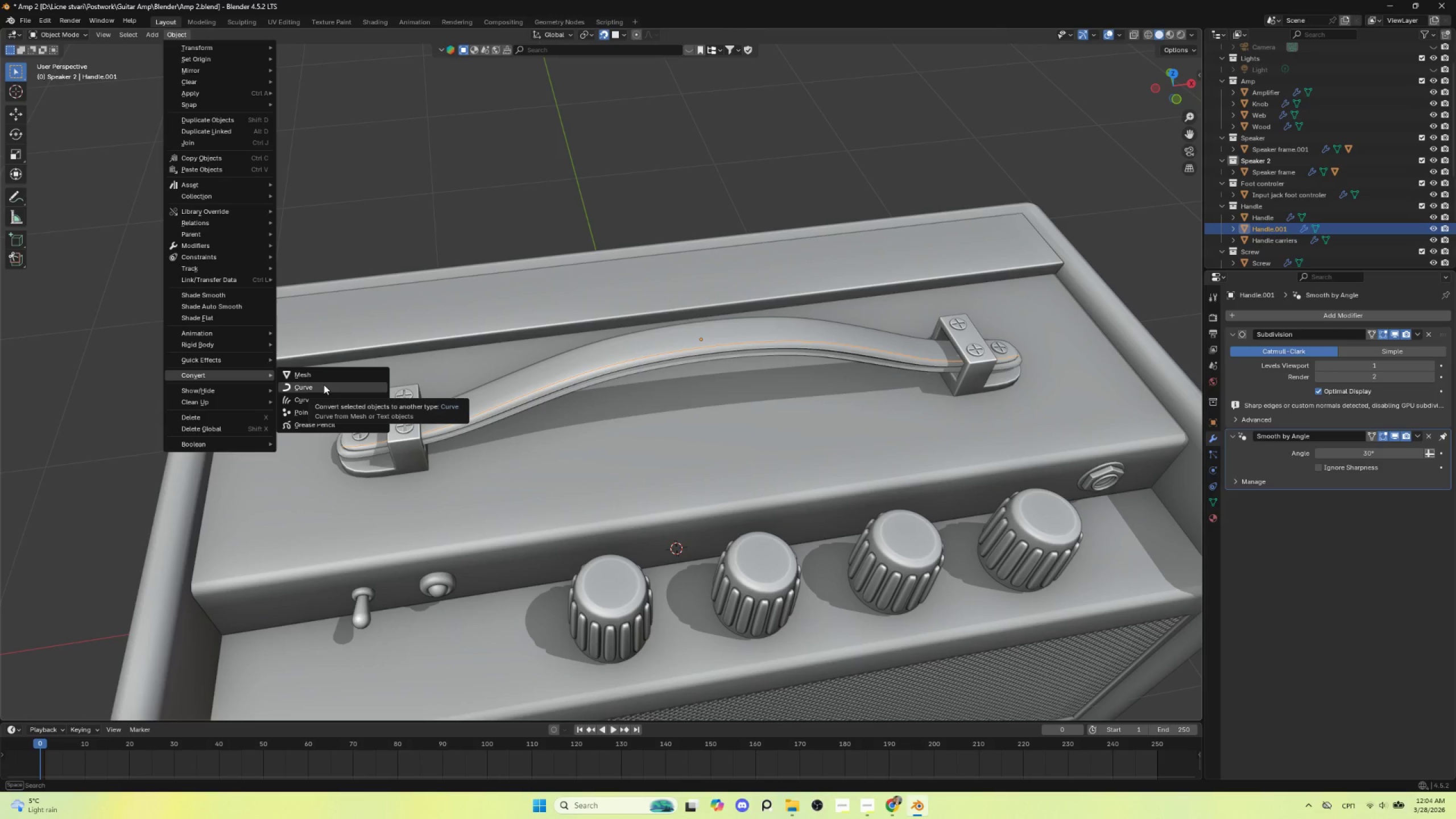 
left_click([324, 384])
 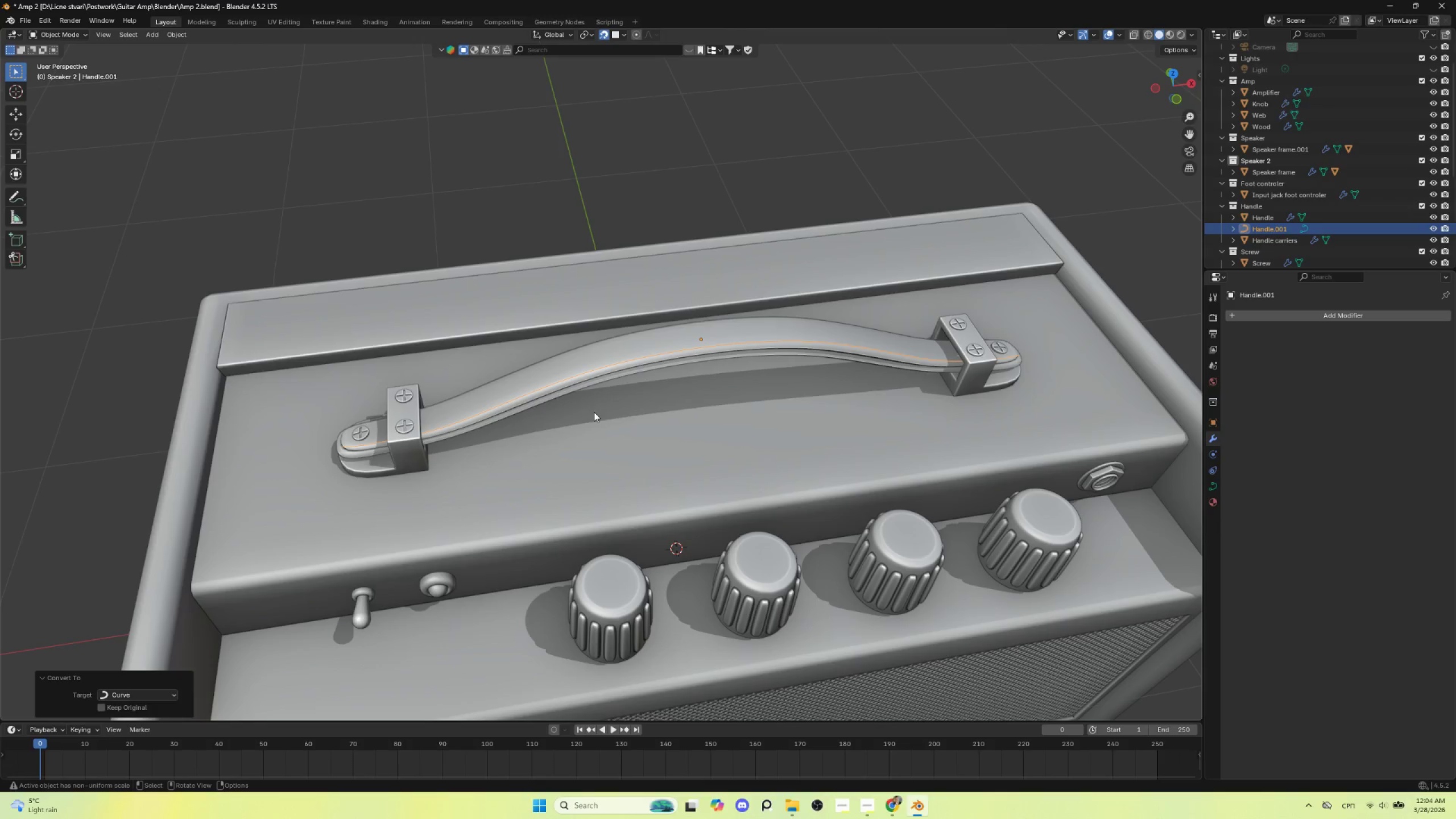 
key(Tab)
 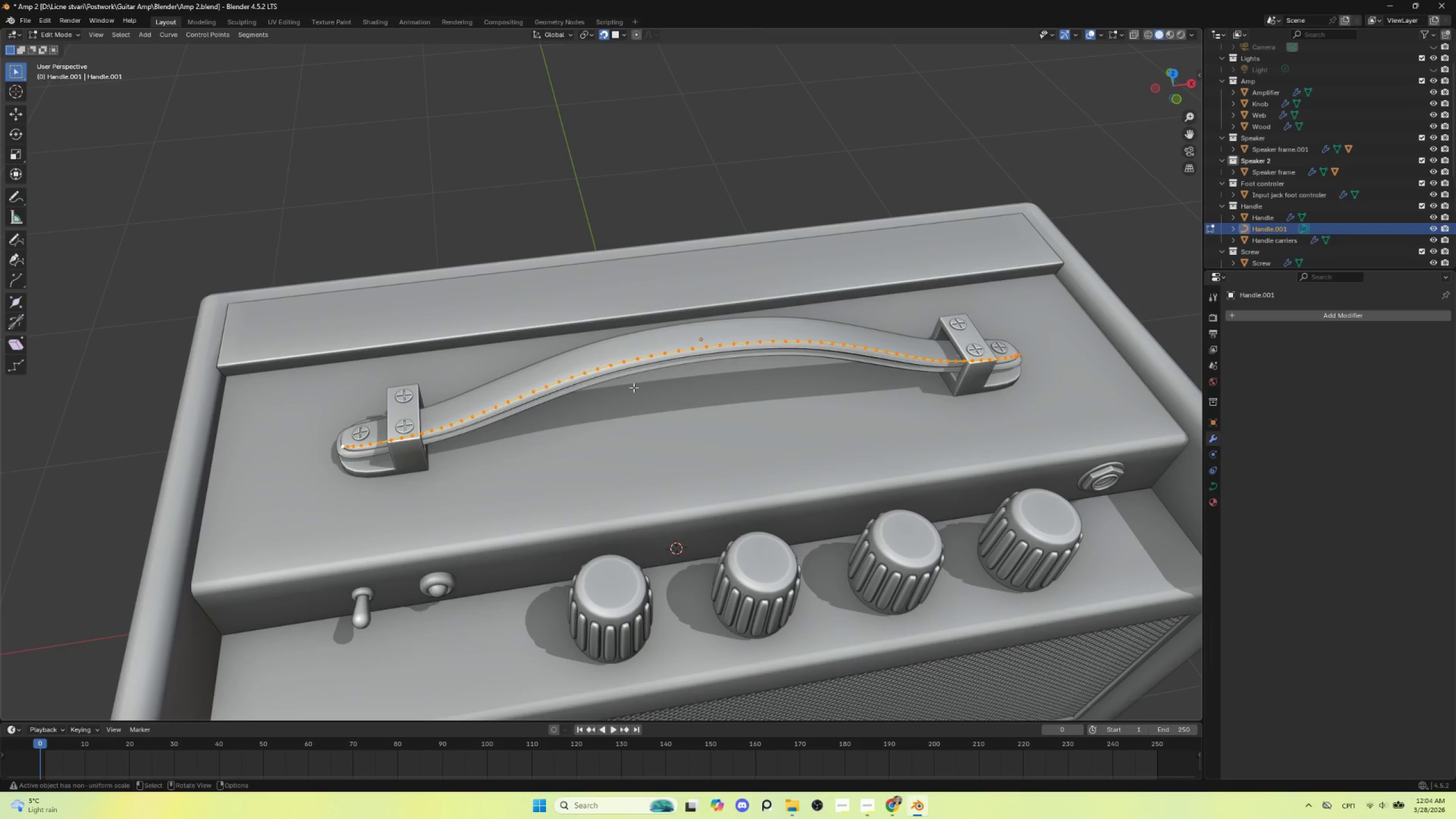 
key(Tab)
 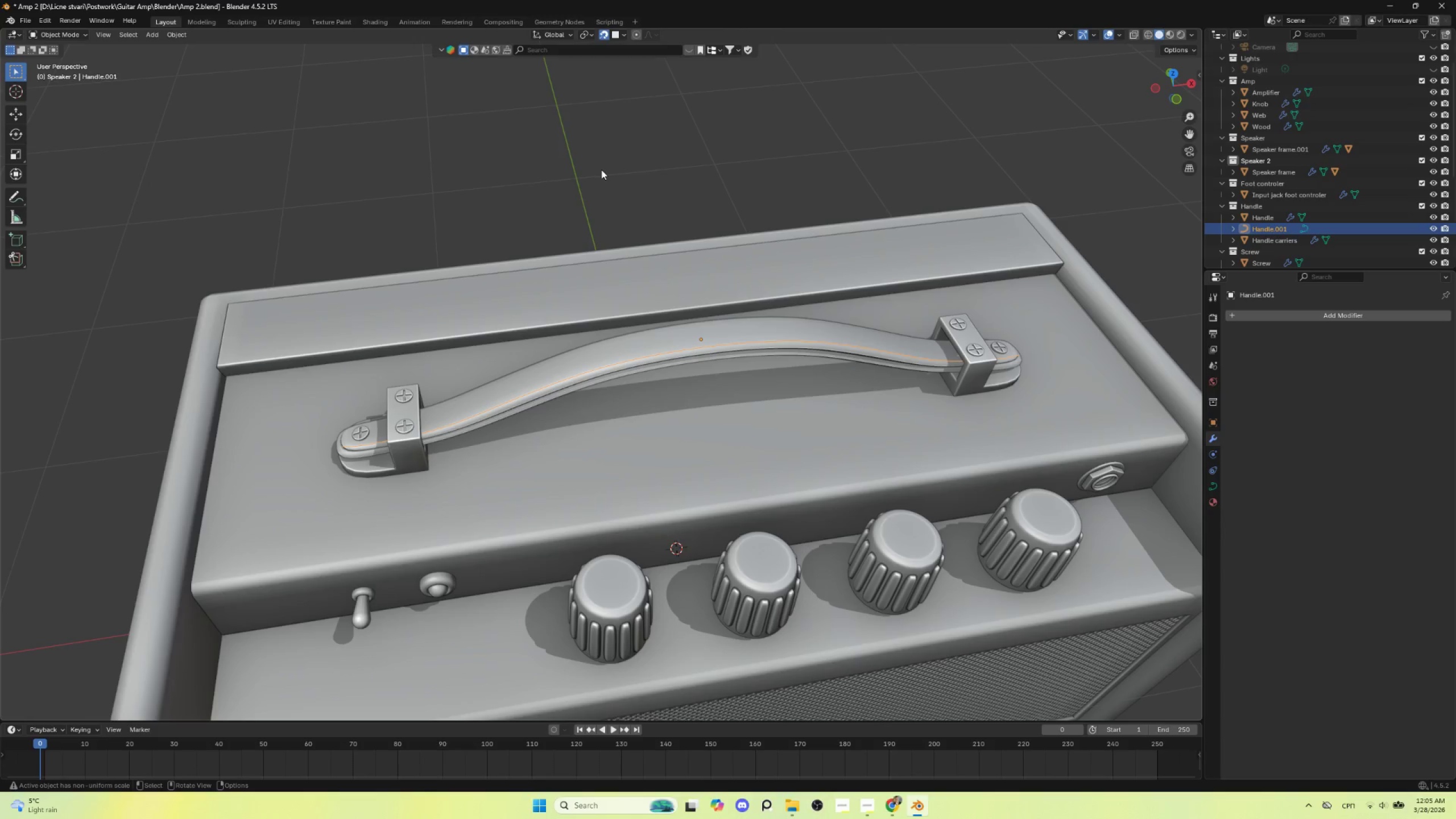 
key(Shift+A)
 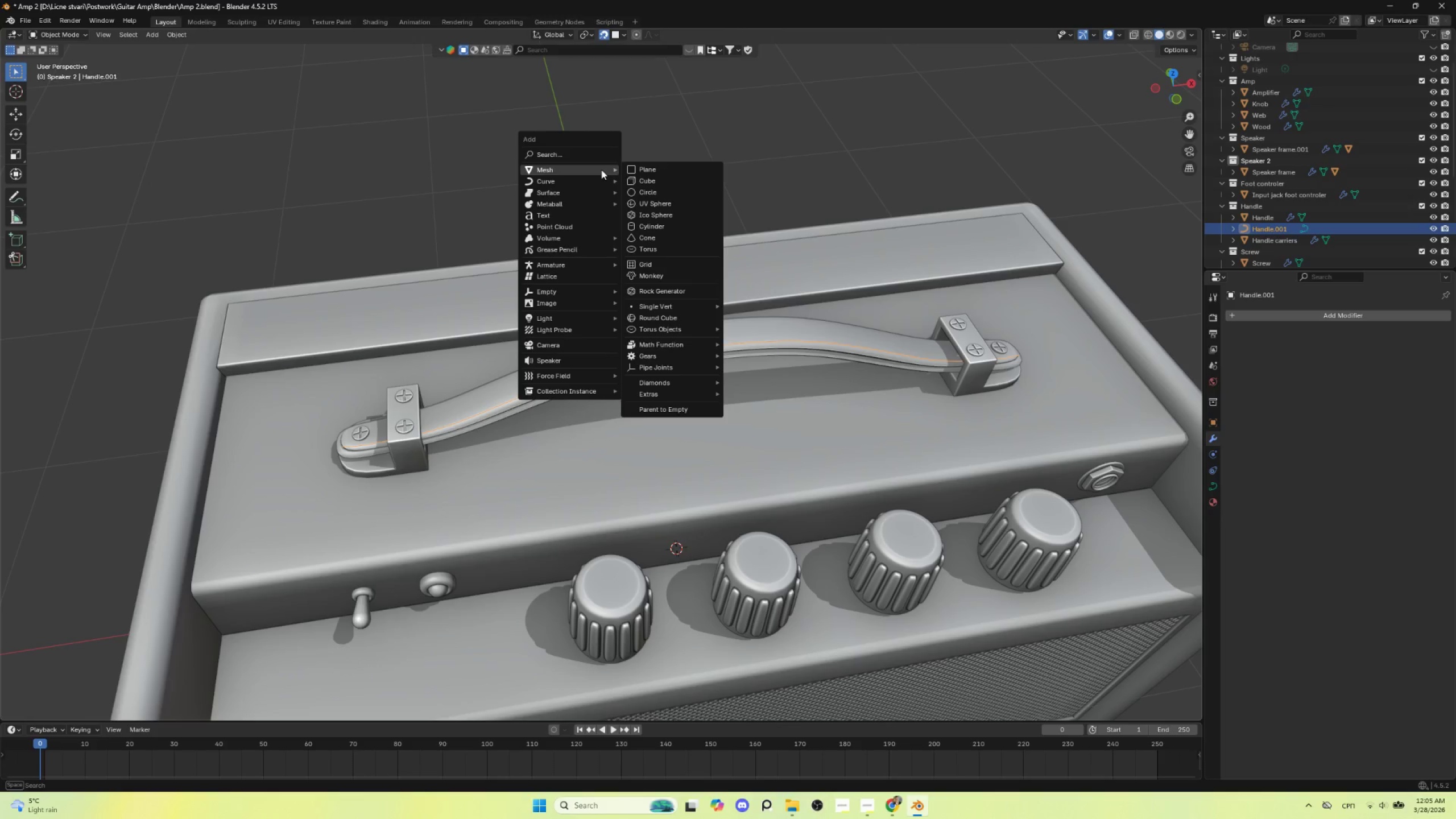 
mouse_move([642, 178])
 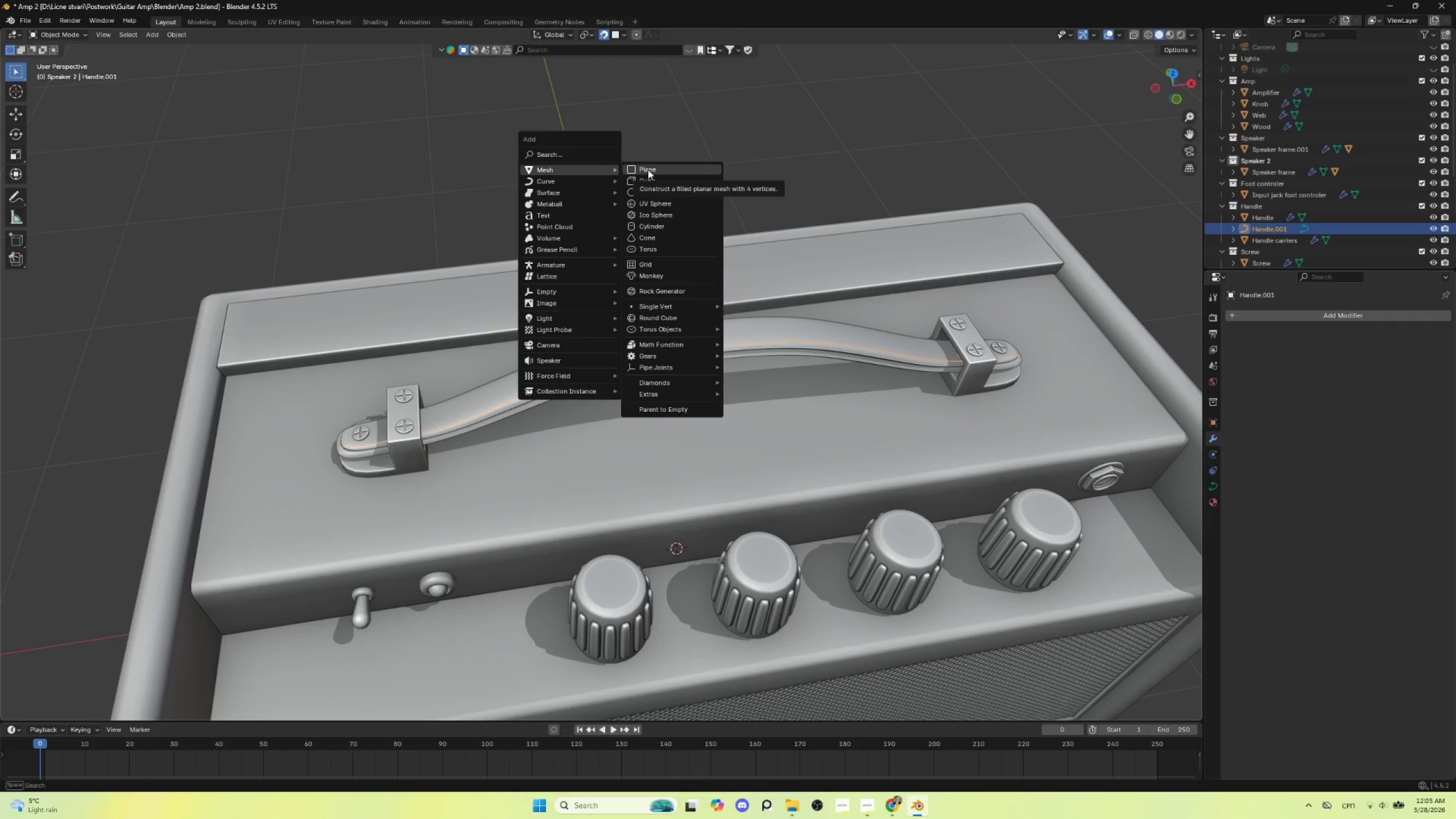 
mouse_move([642, 226])
 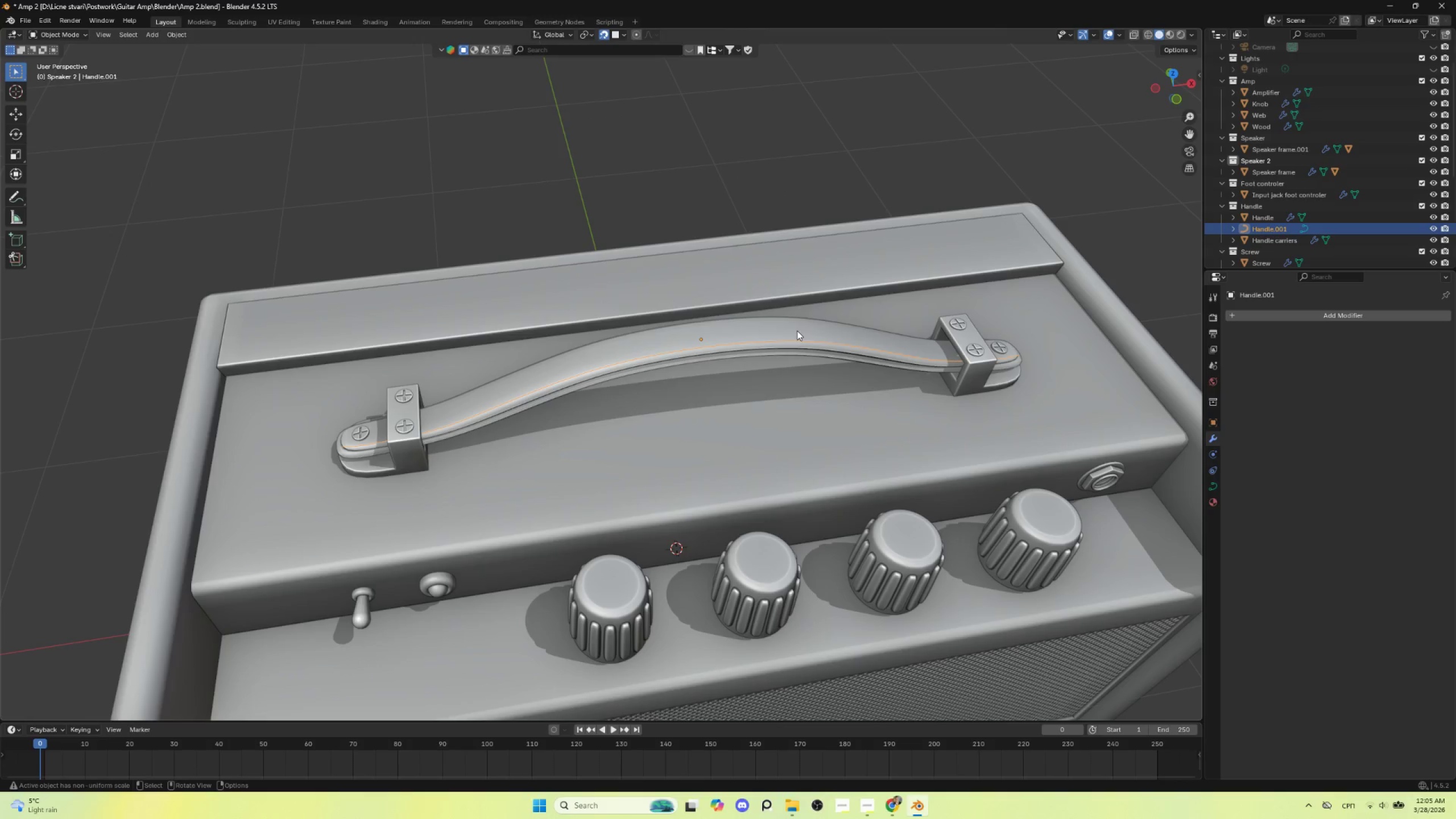 
hold_key(key=AltLeft, duration=1.05)
 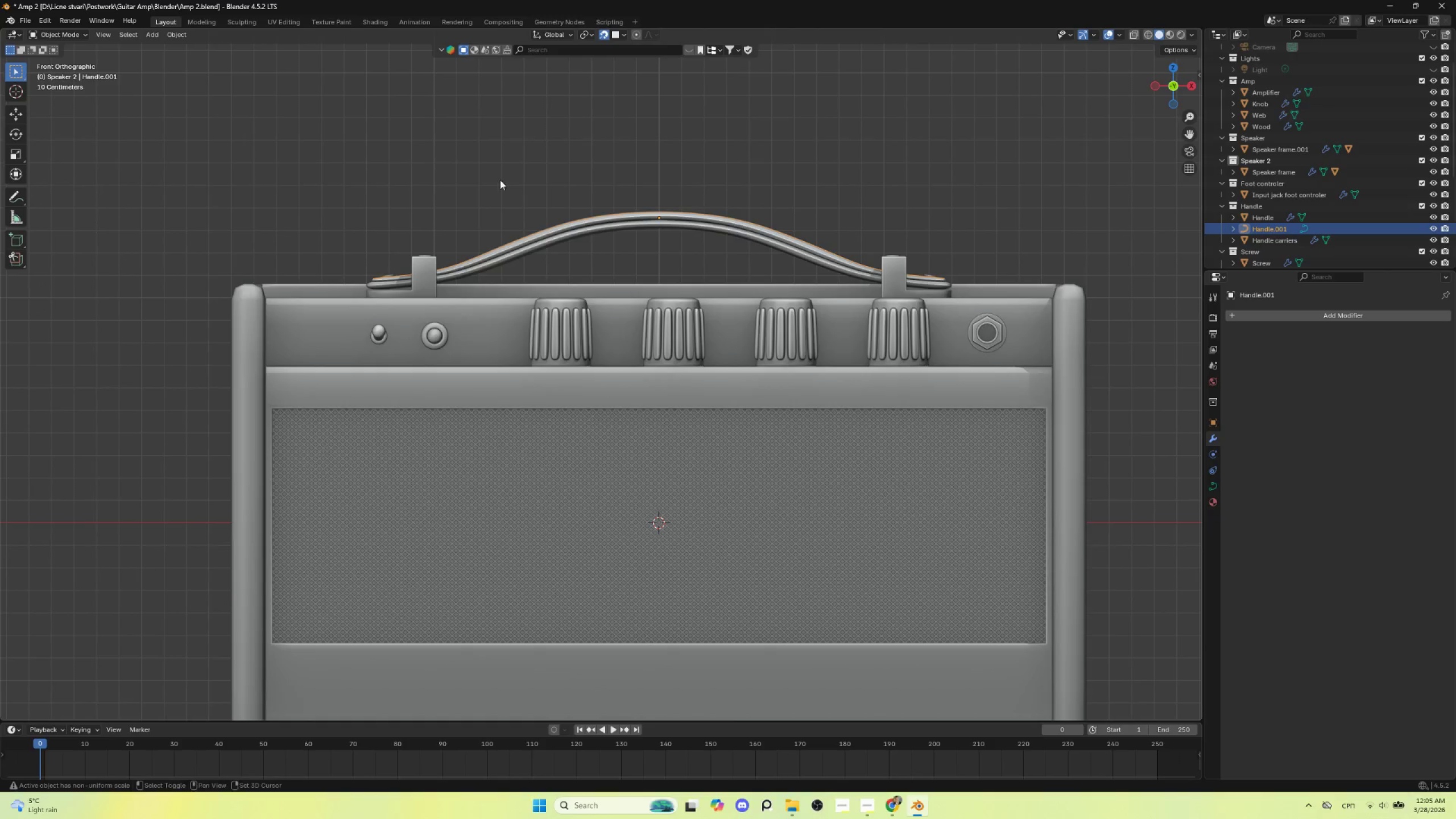 
key(Shift+A)
 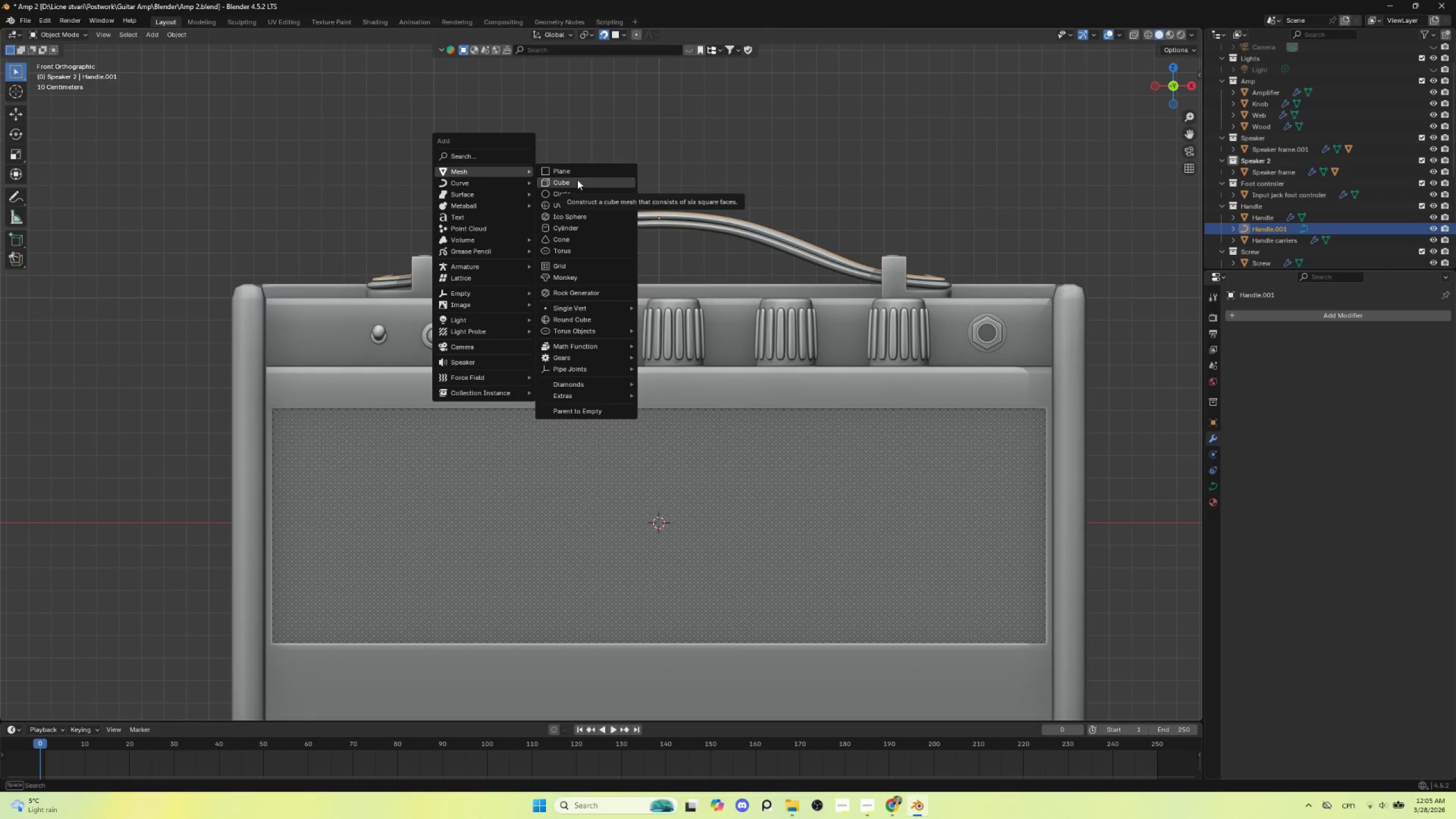 
left_click([580, 182])
 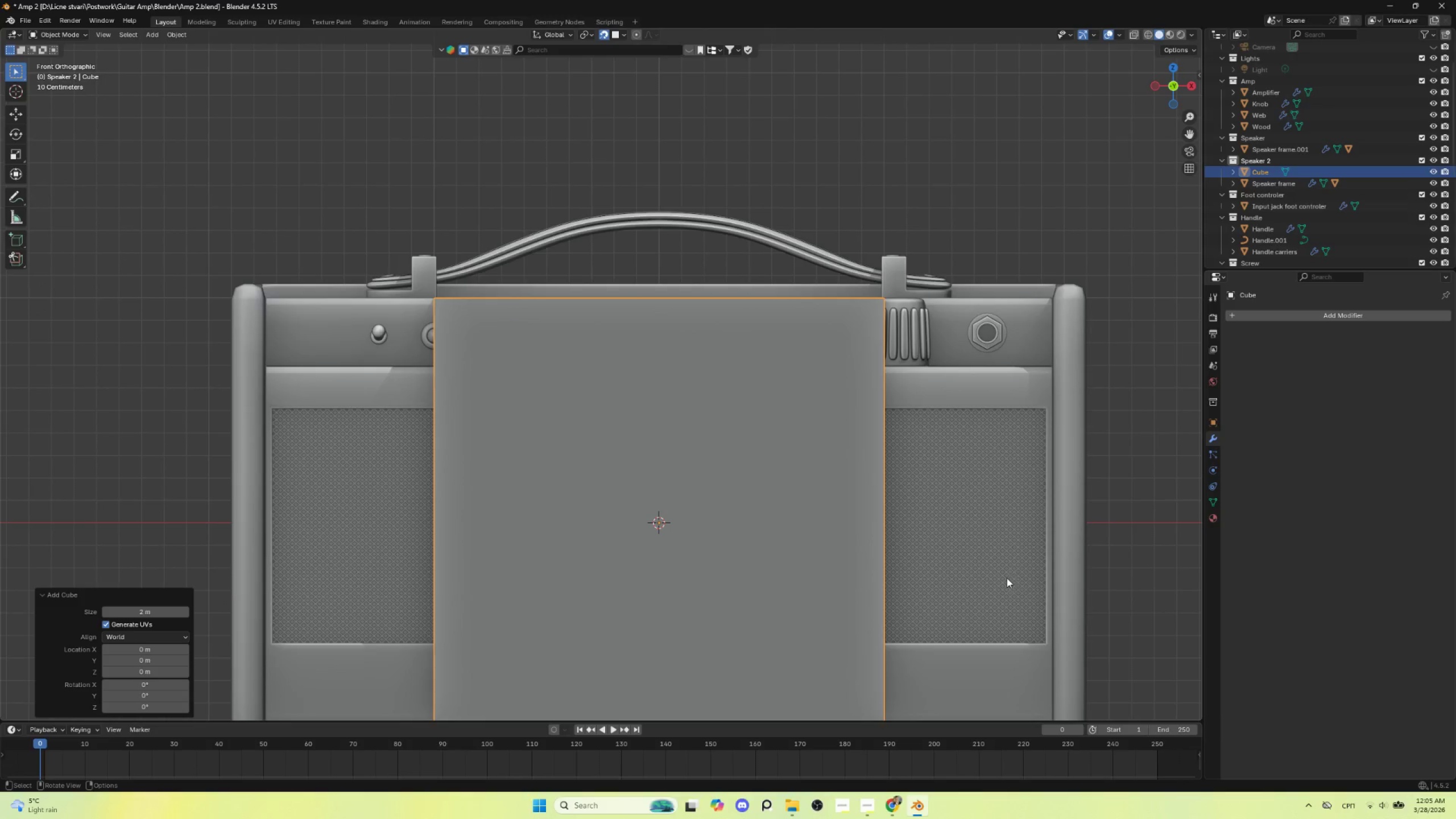 
key(S)
 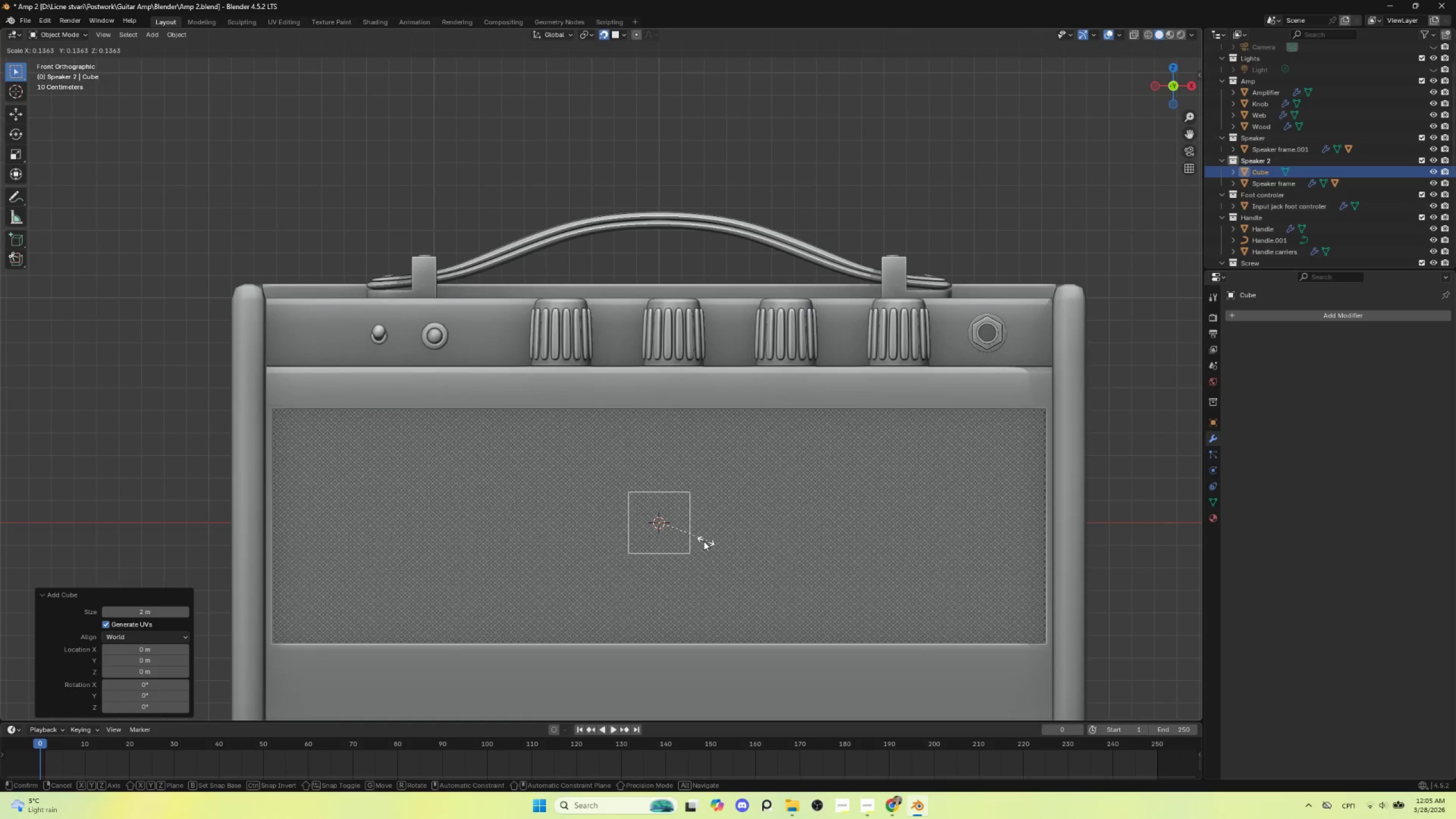 
left_click([701, 541])
 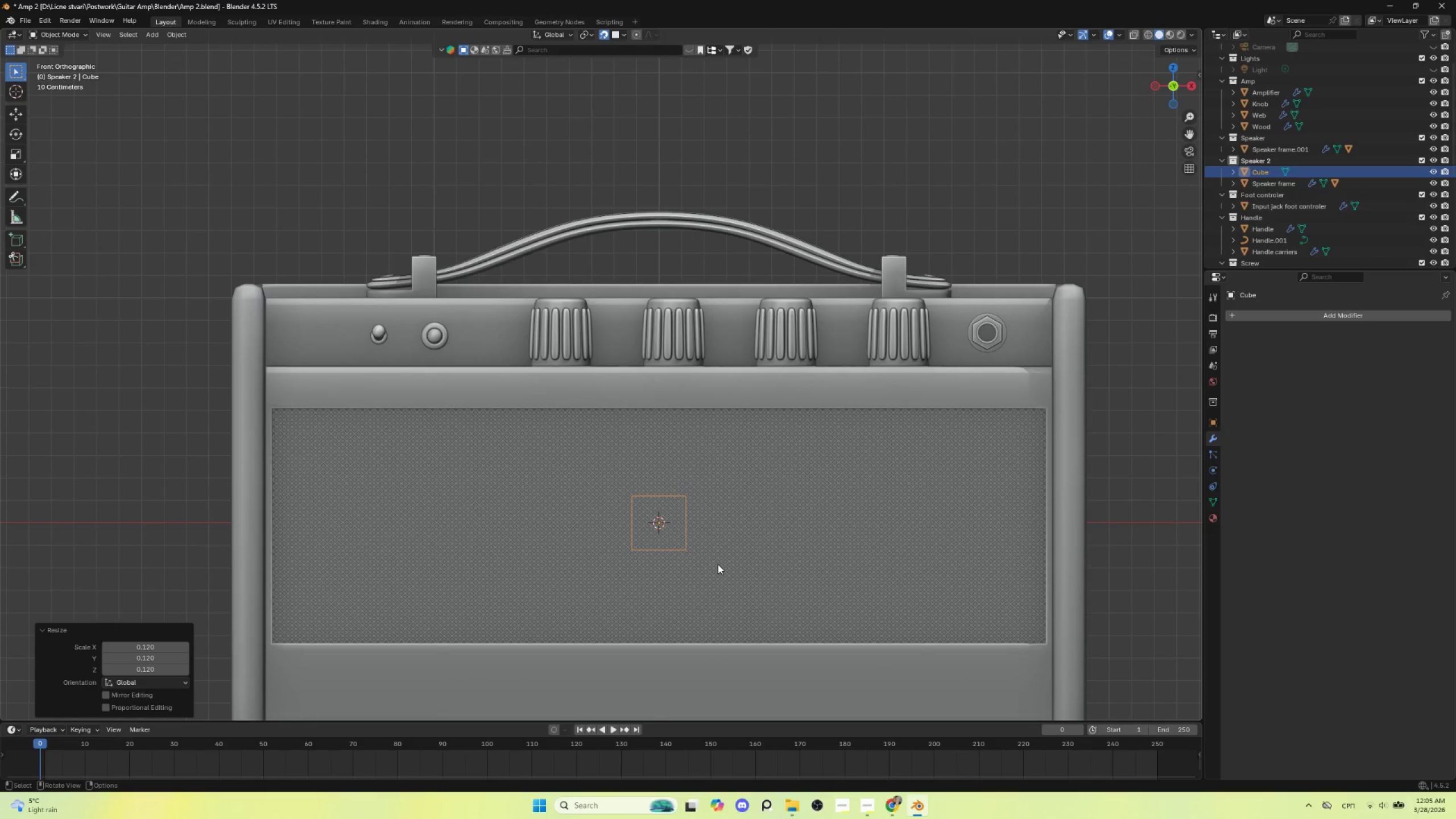 
type(gz)
key(Escape)
 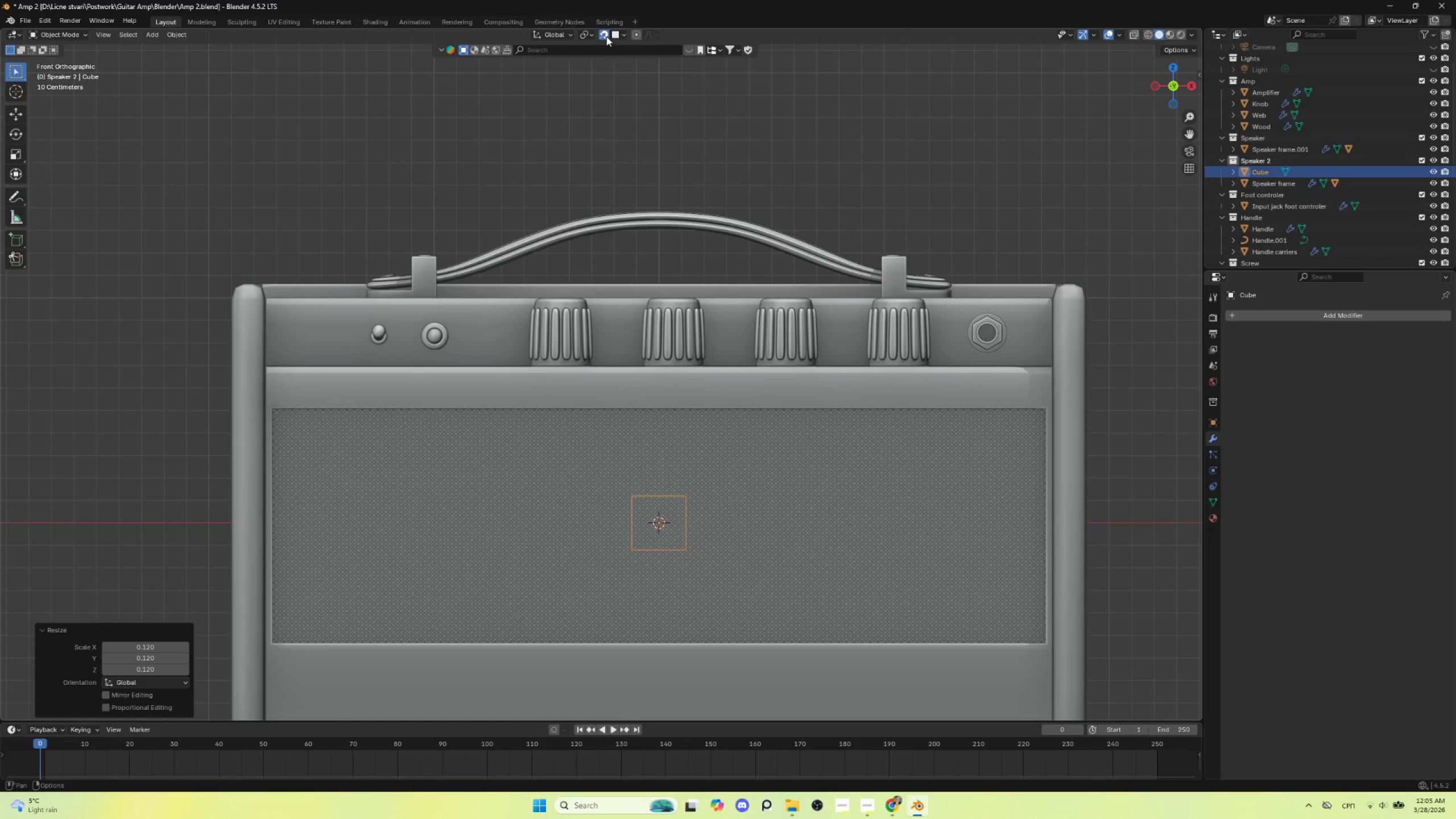 
left_click([601, 31])
 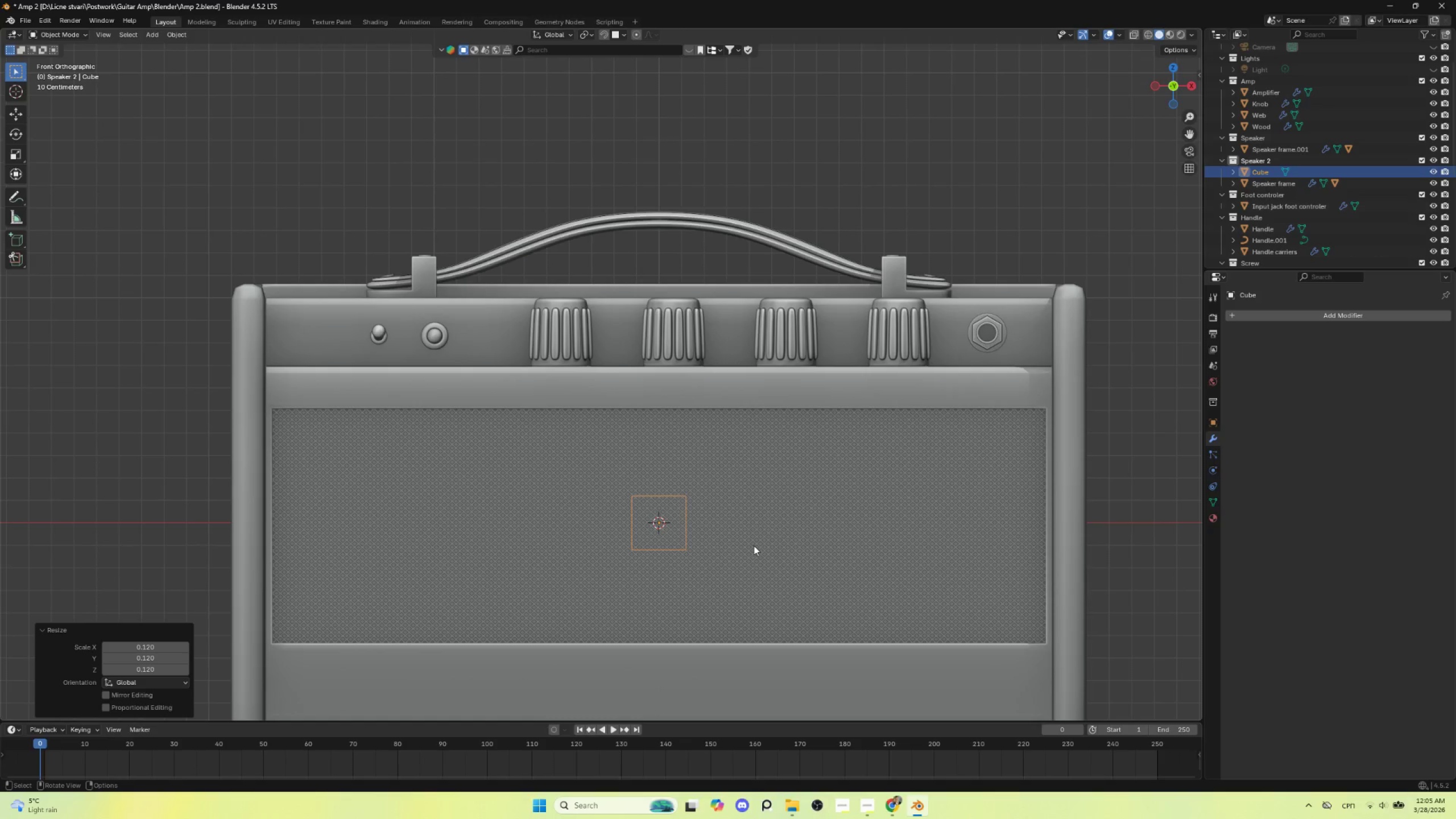 
key(G)
 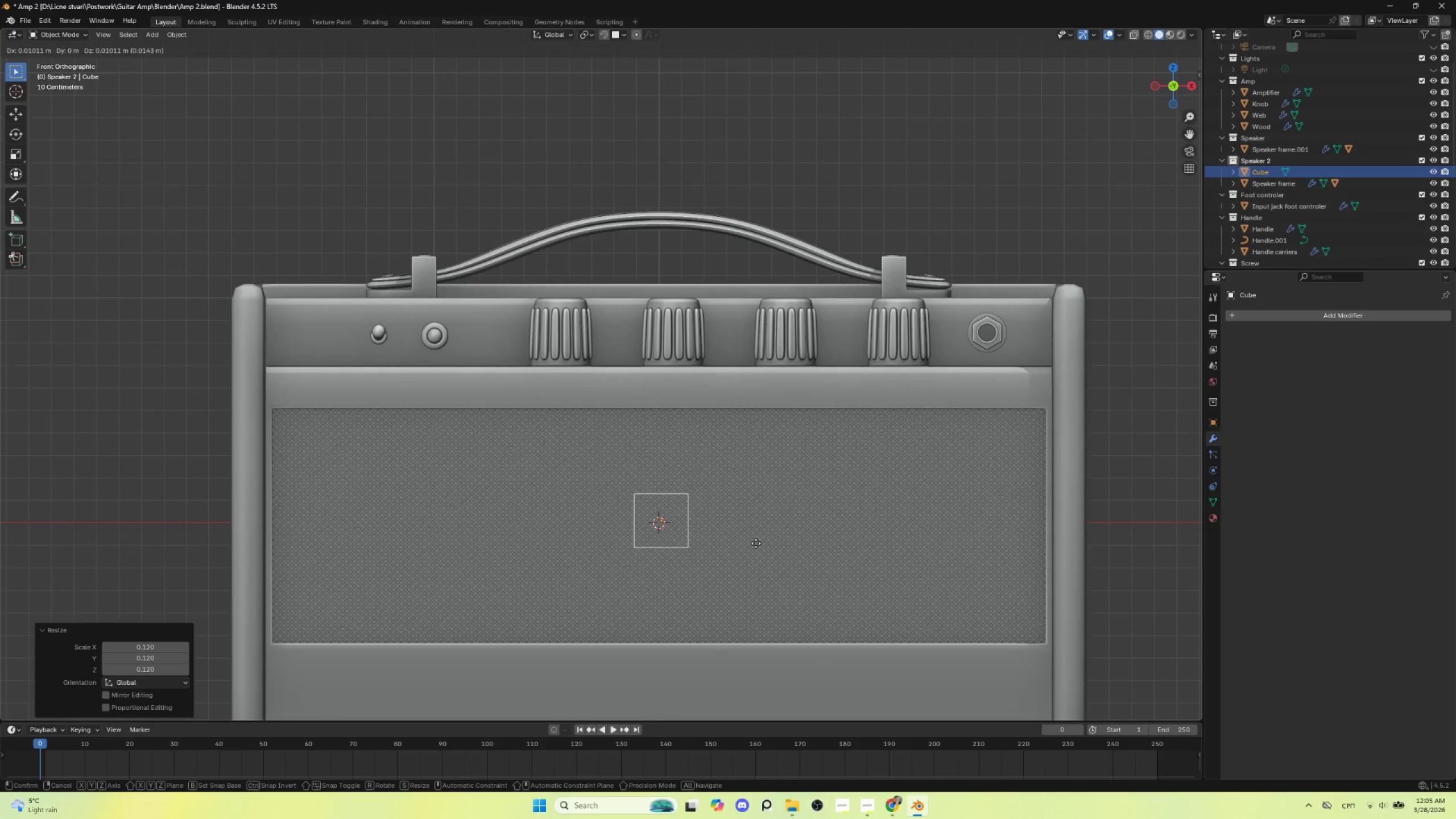 
key(Z)
 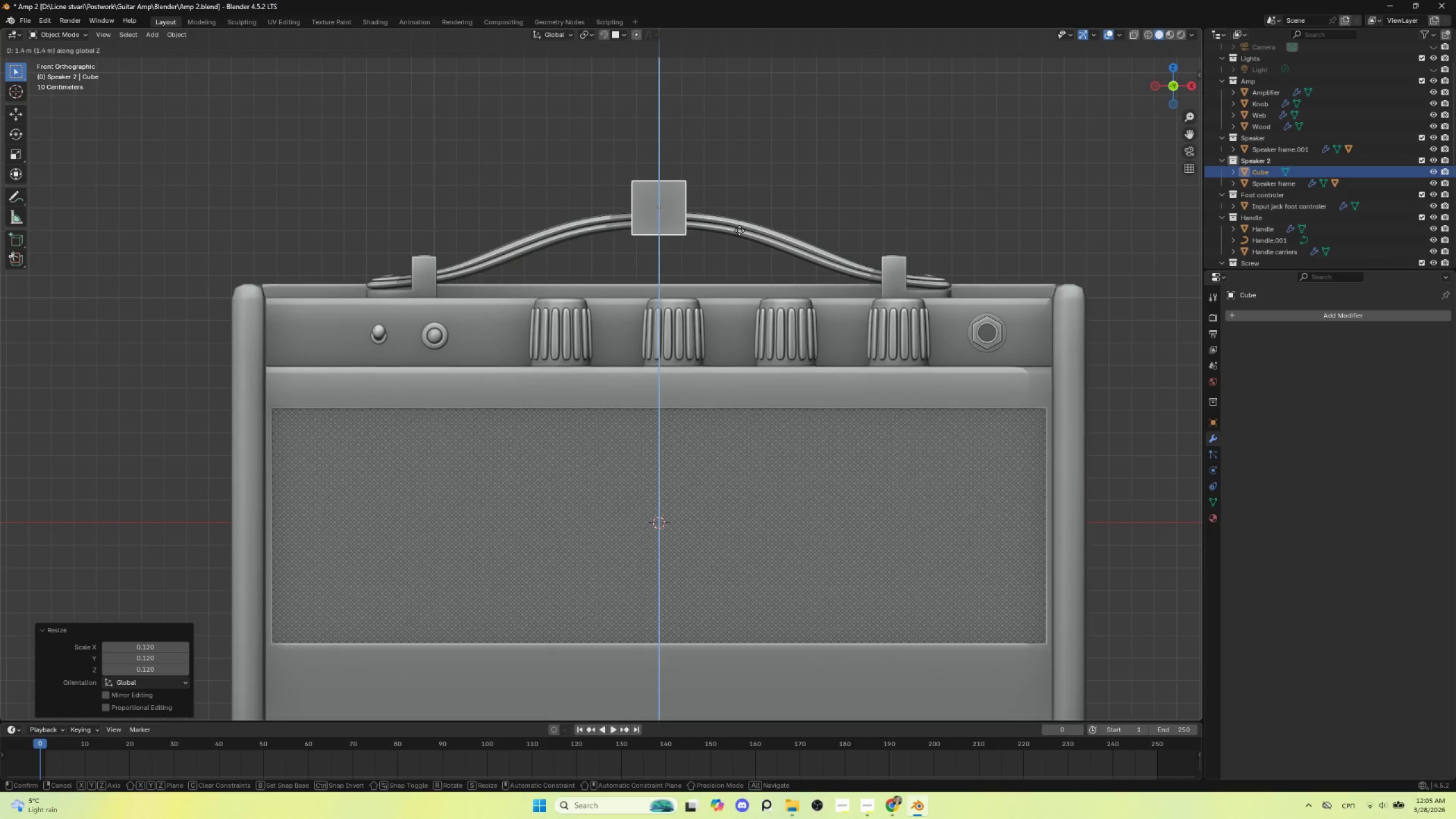 
left_click([739, 230])
 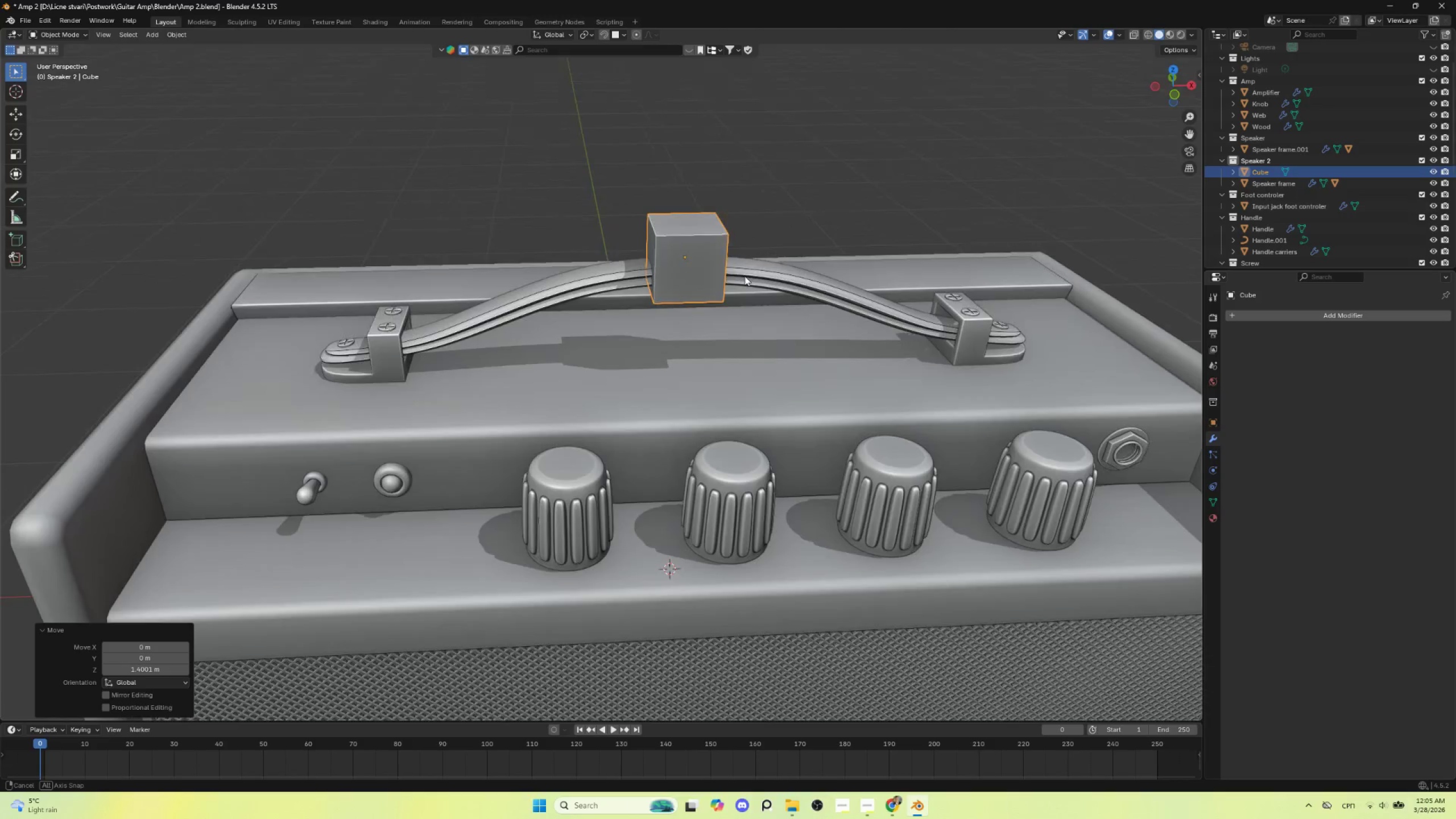 
hold_key(key=AltLeft, duration=0.84)
 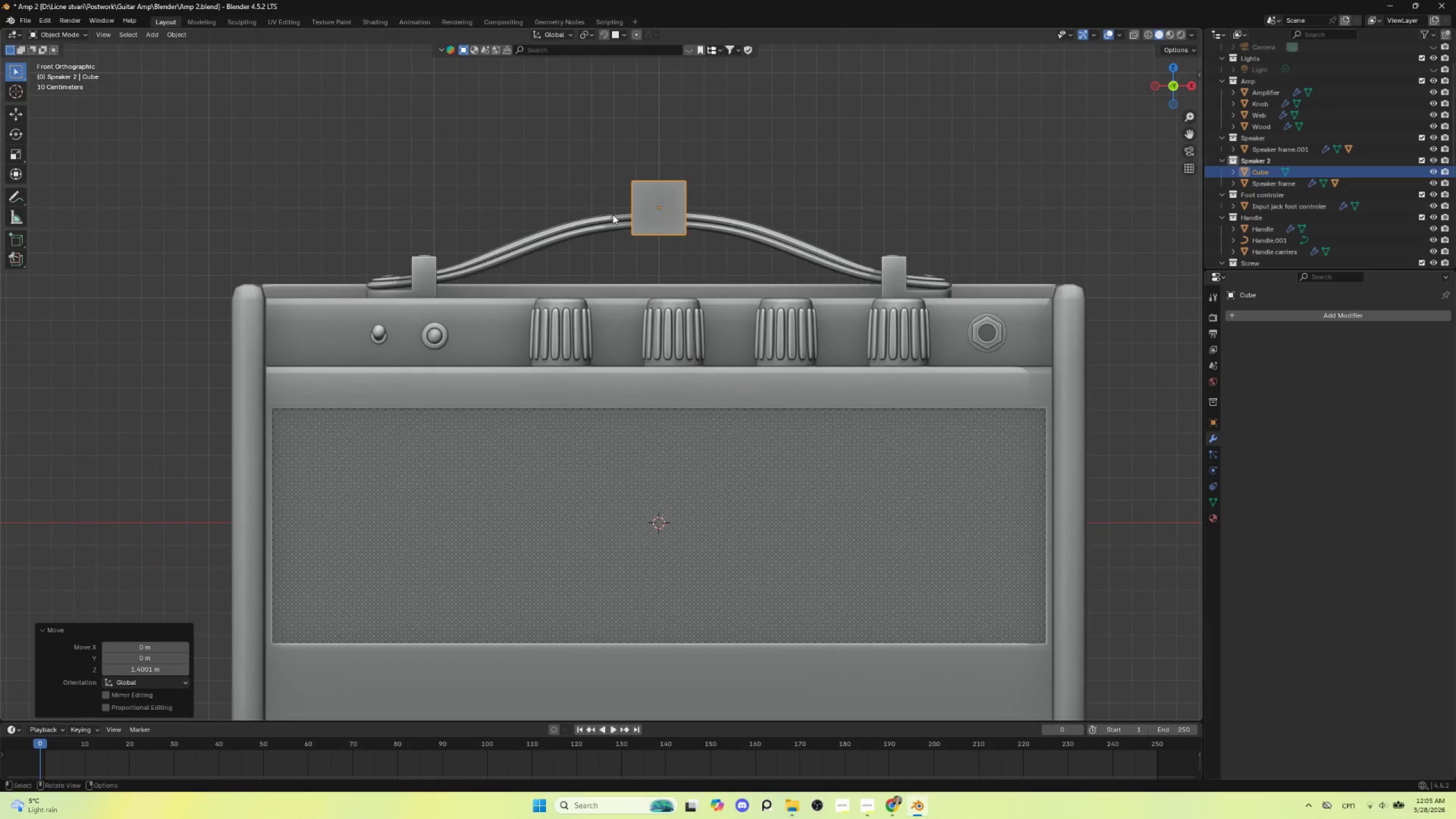 
left_click([613, 214])
 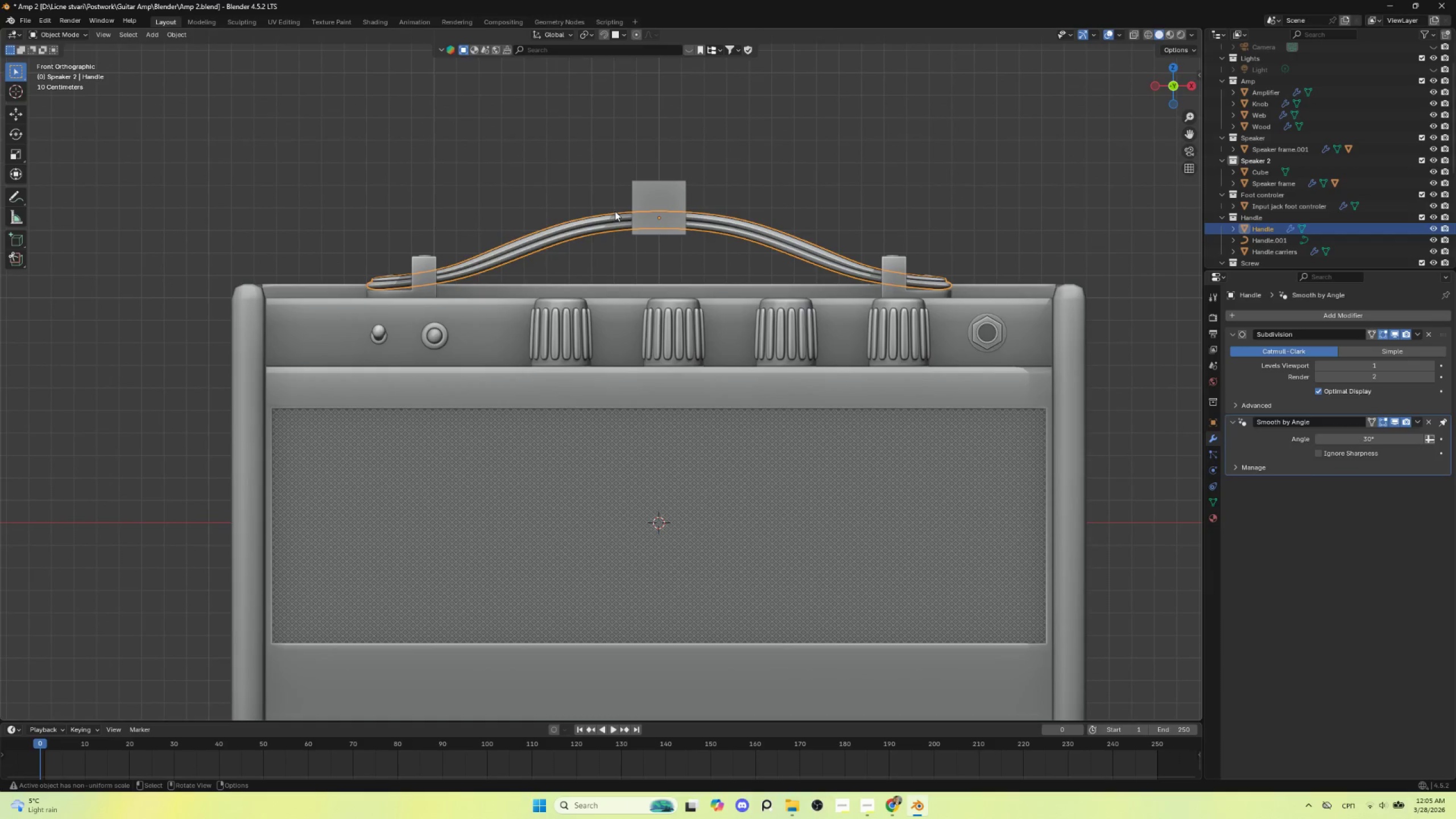 
left_click([615, 211])
 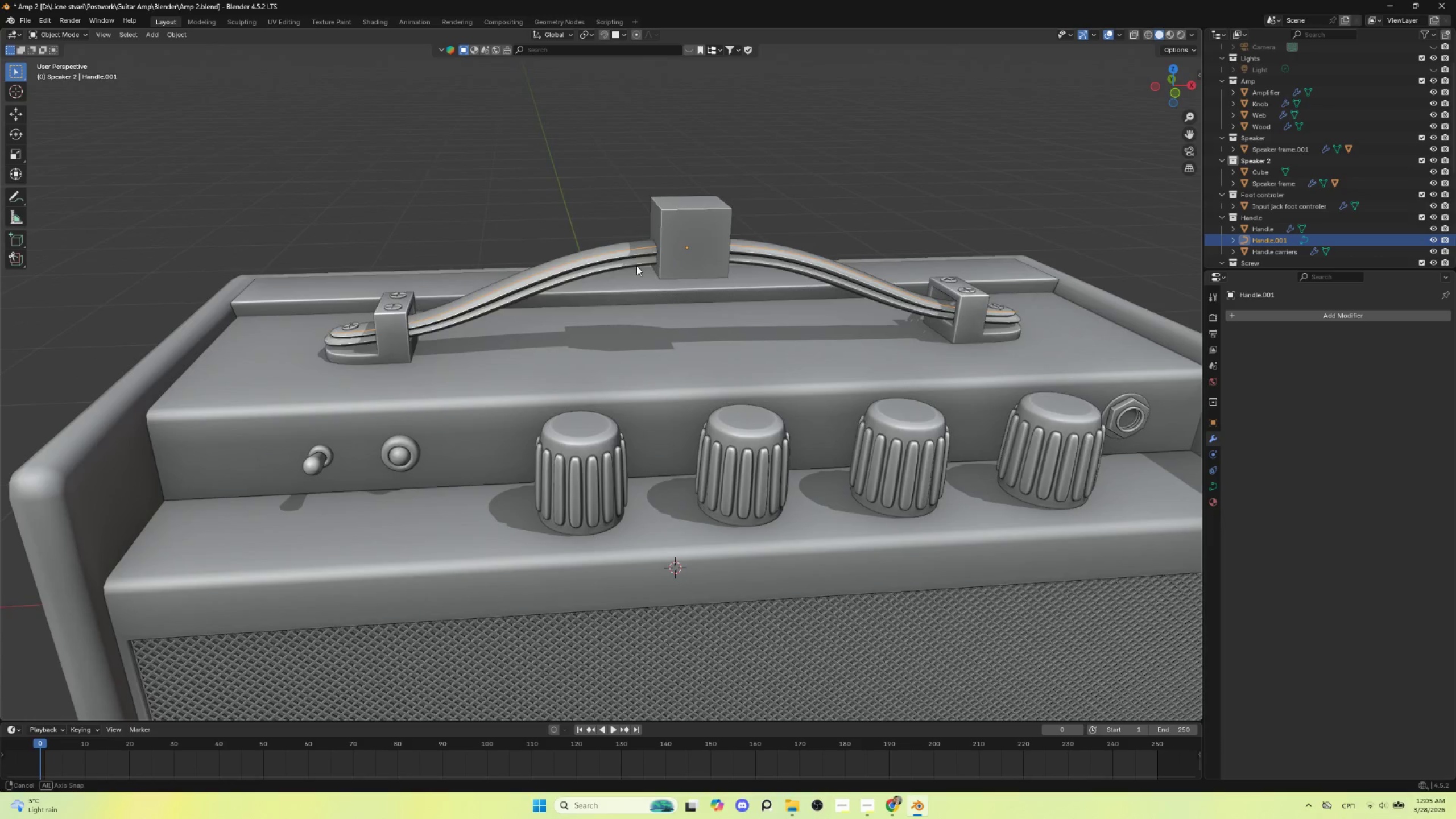 
hold_key(key=AltLeft, duration=0.64)
 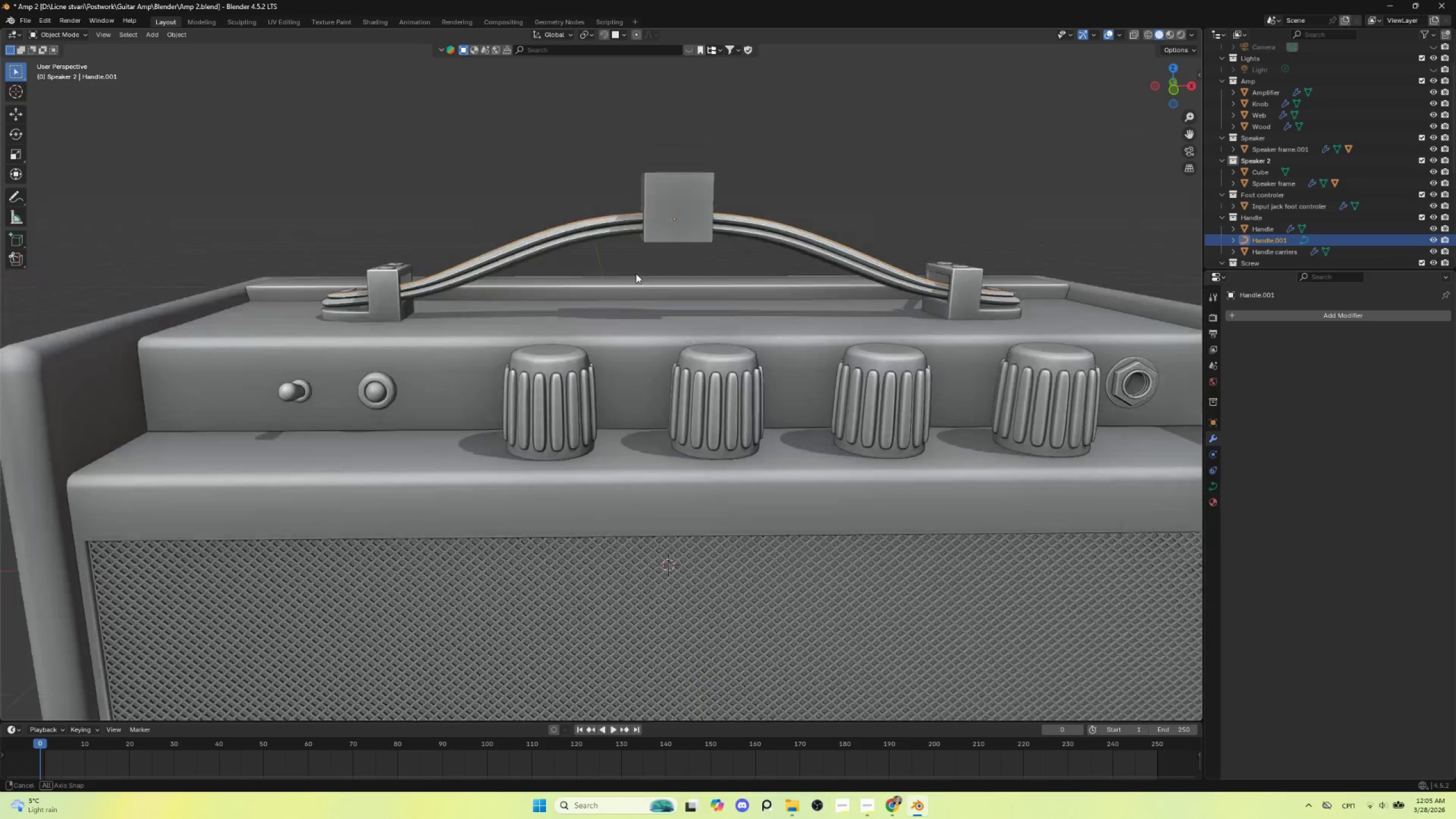 
hold_key(key=AltLeft, duration=1.98)
 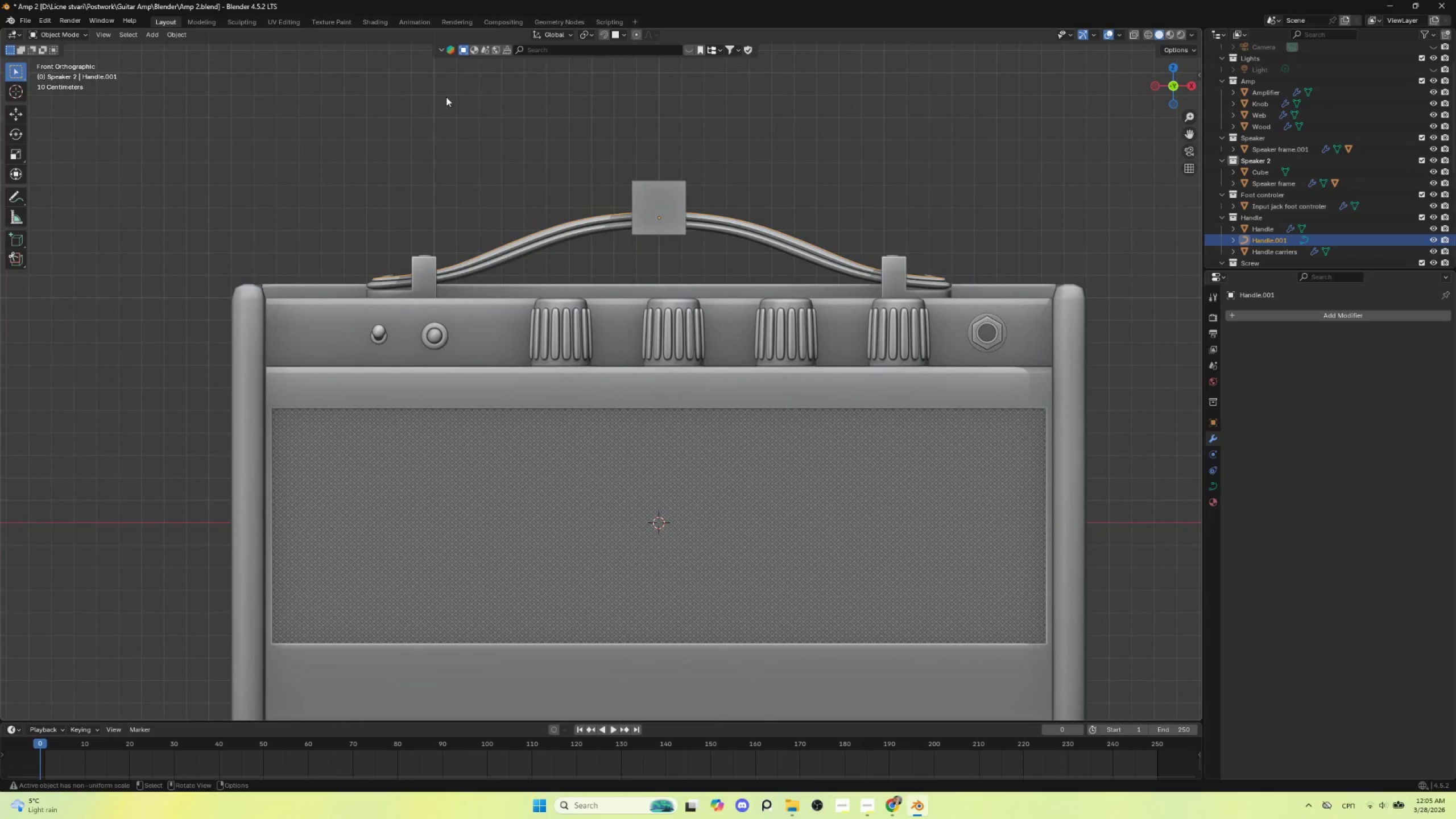 
hold_key(key=AltLeft, duration=0.42)
 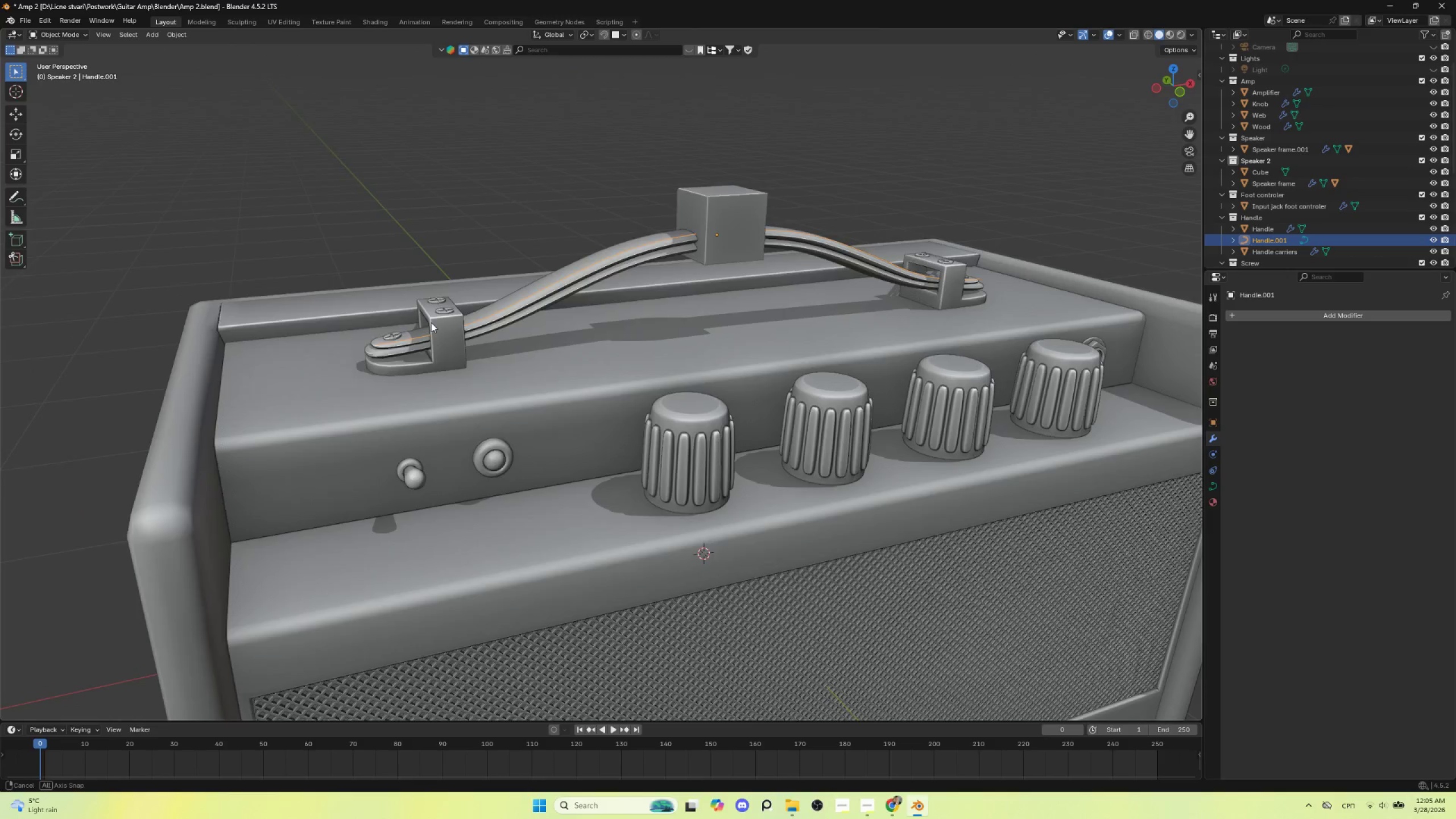 
scroll: coordinate [406, 400], scroll_direction: up, amount: 1.0
 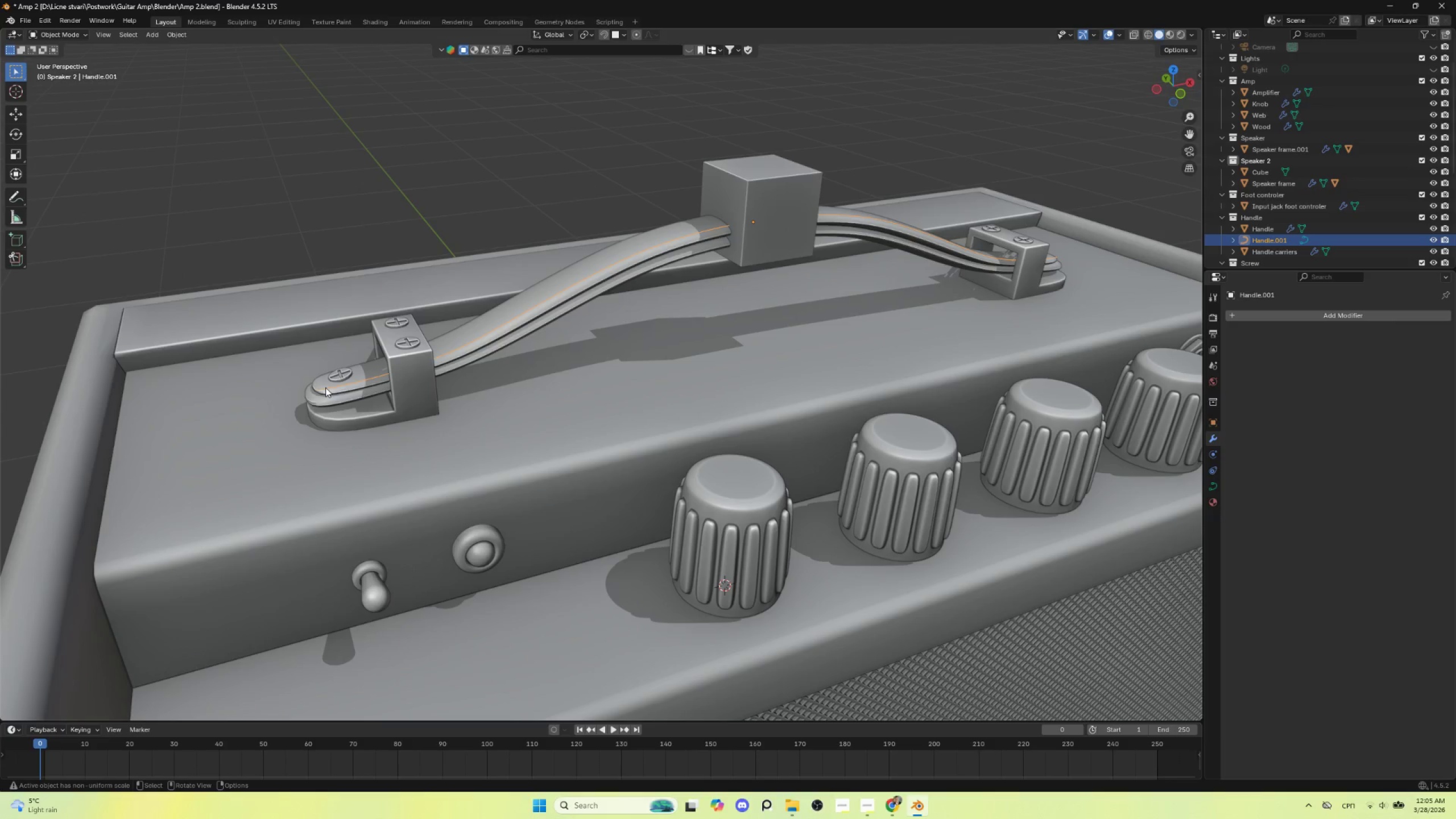 
key(Tab)
 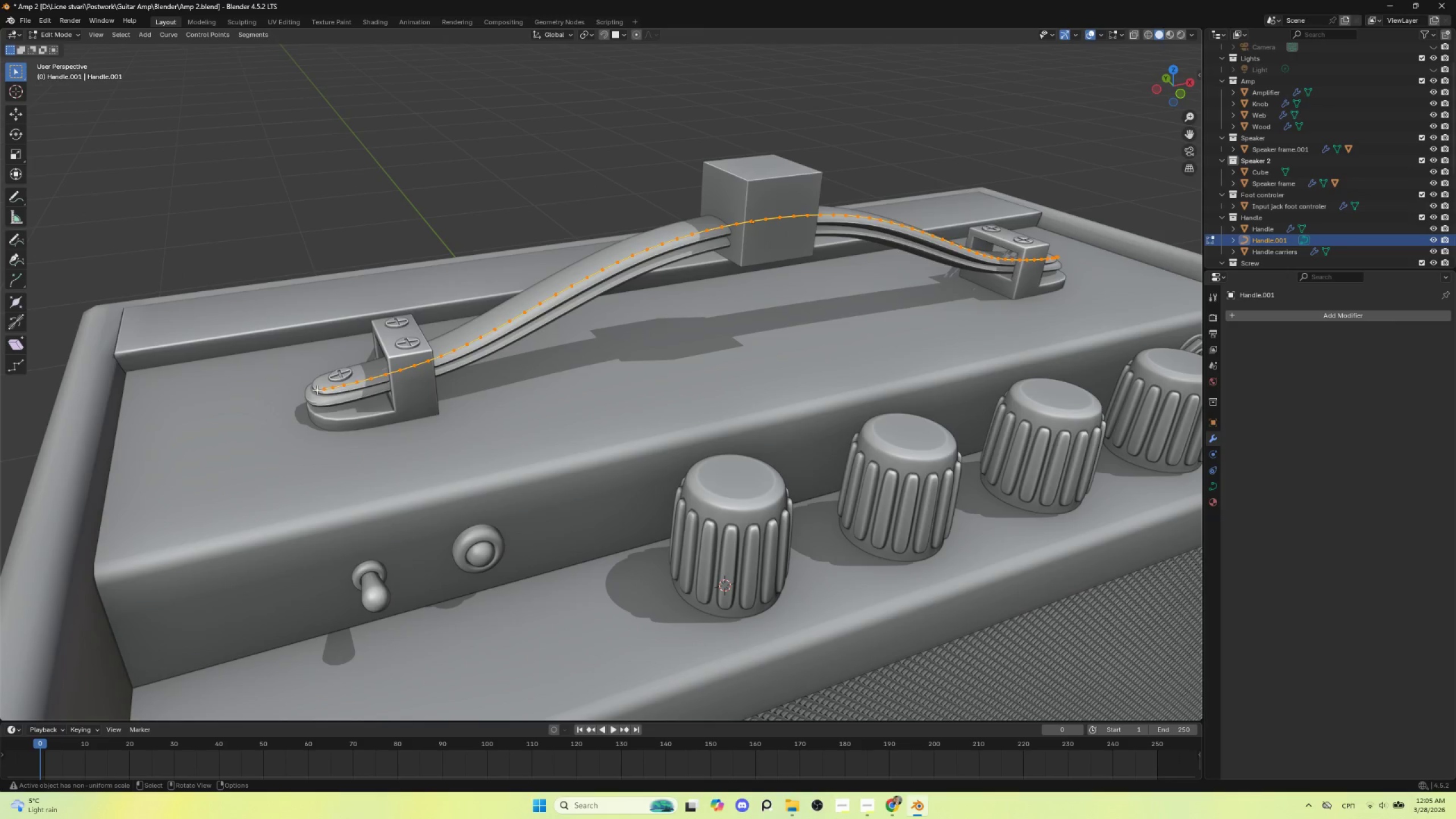 
left_click([317, 390])
 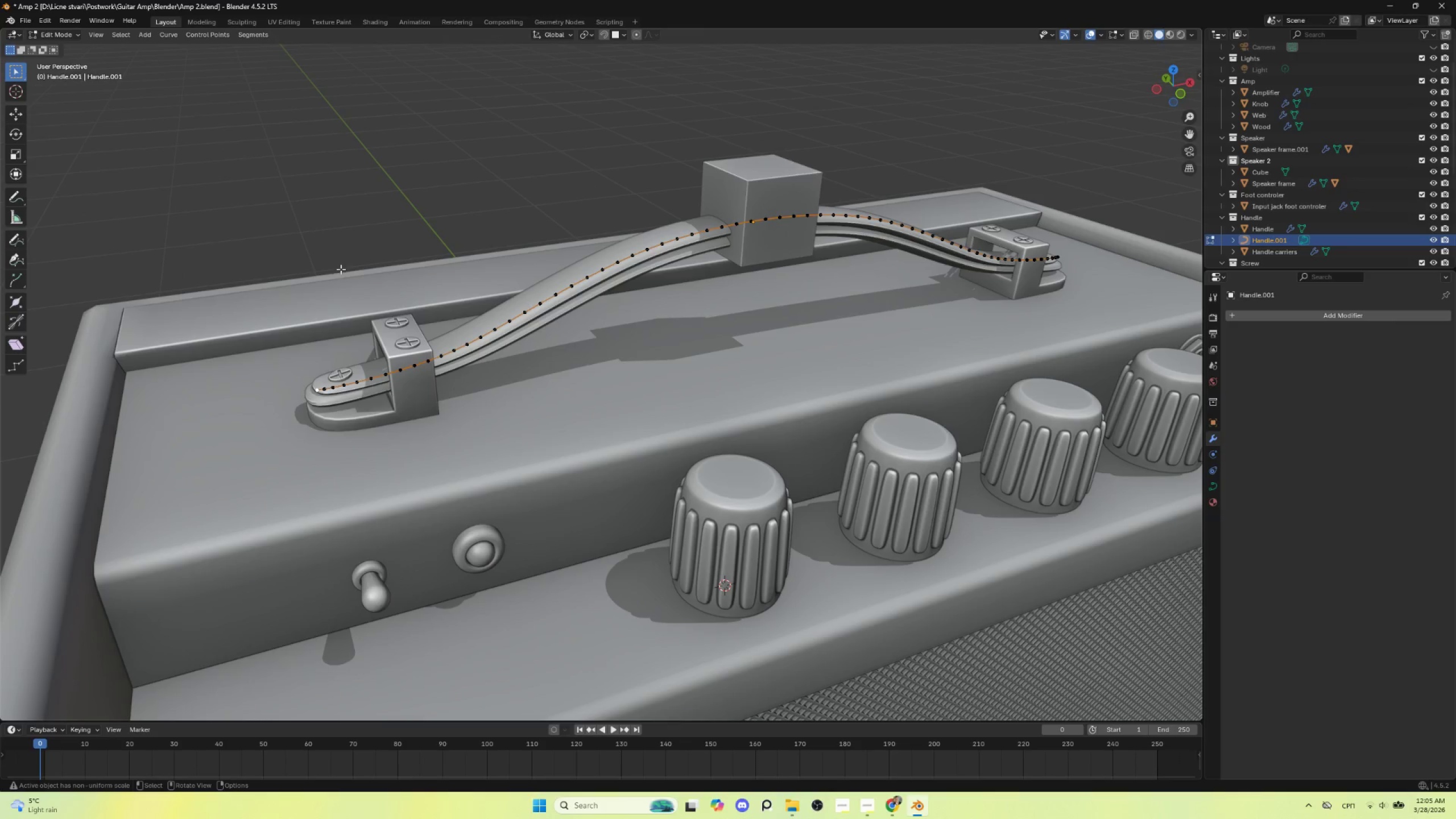 
key(Shift+S)
 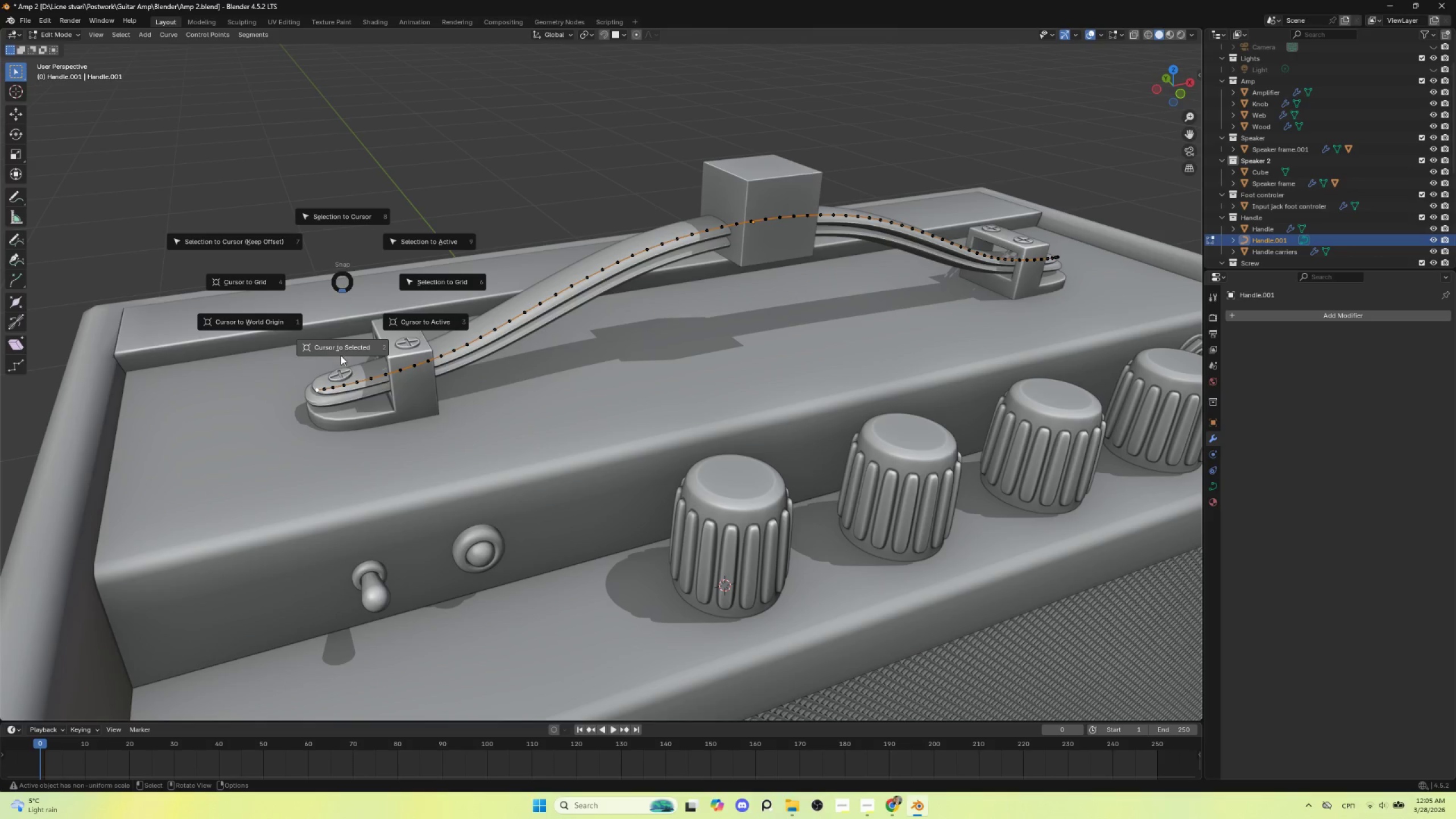 
left_click([341, 349])
 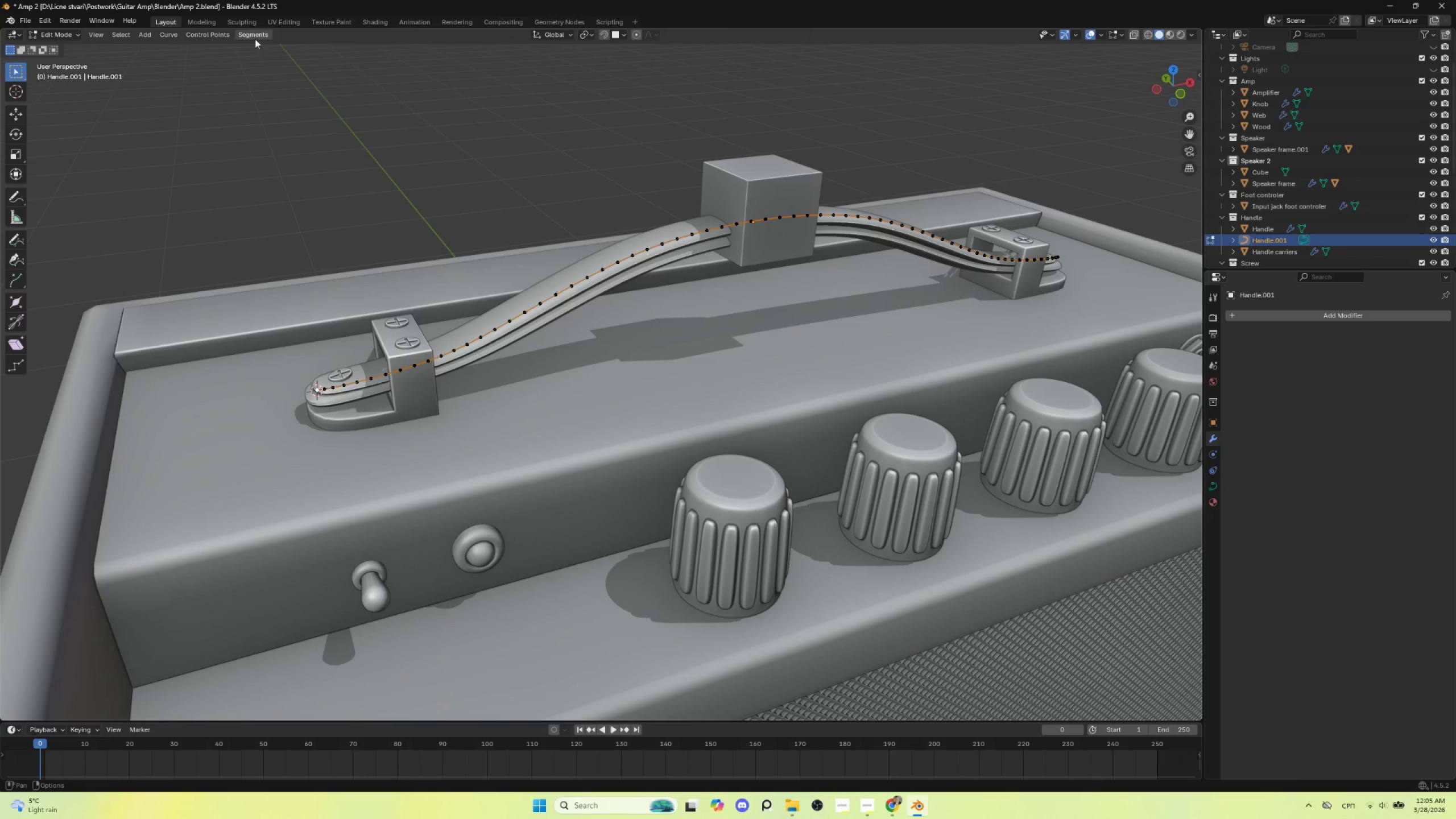 
key(Tab)
 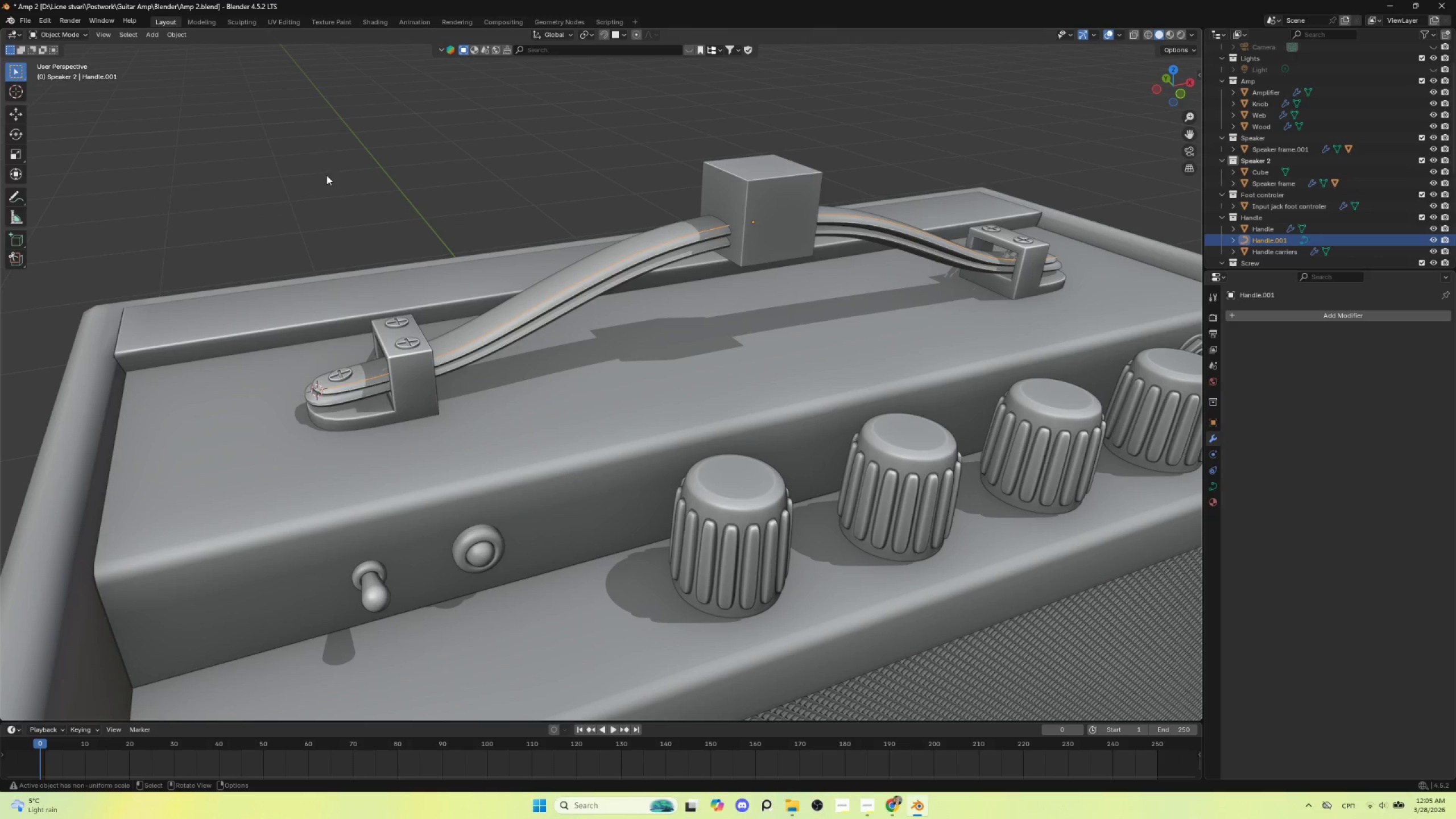 
key(Tab)
 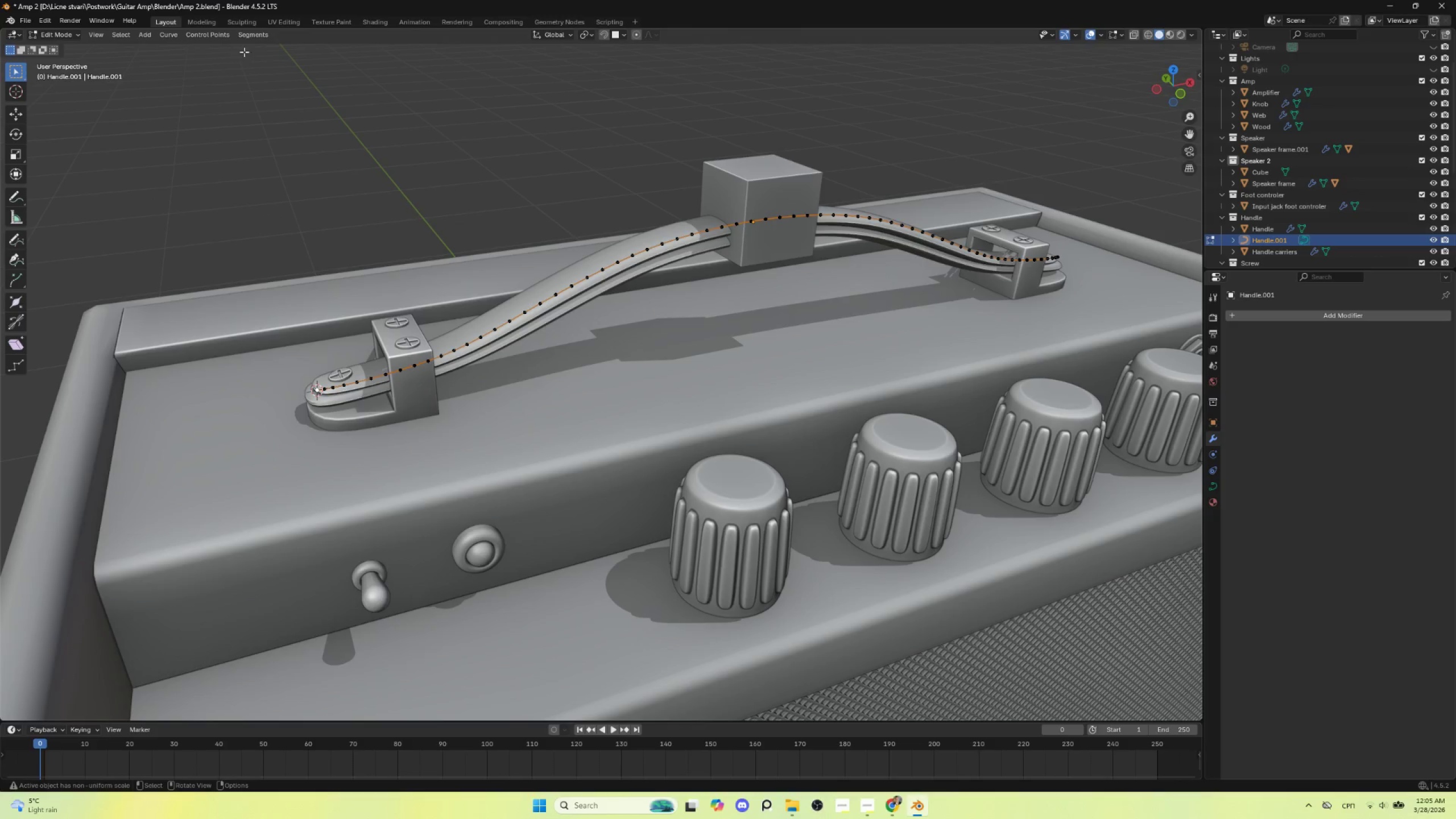 
key(Tab)
 